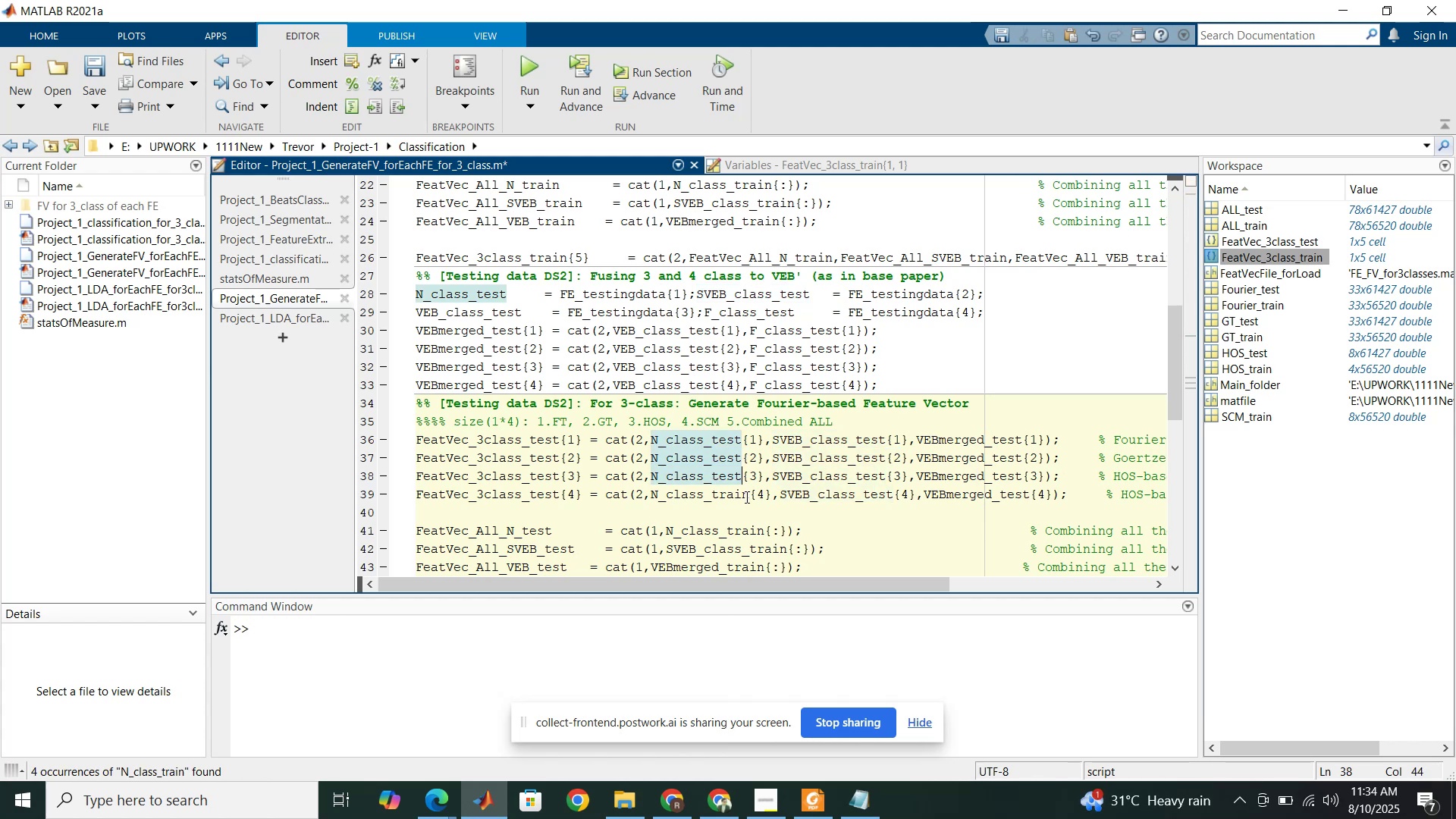 
left_click_drag(start_coordinate=[748, 497], to_coordinate=[704, 496])
 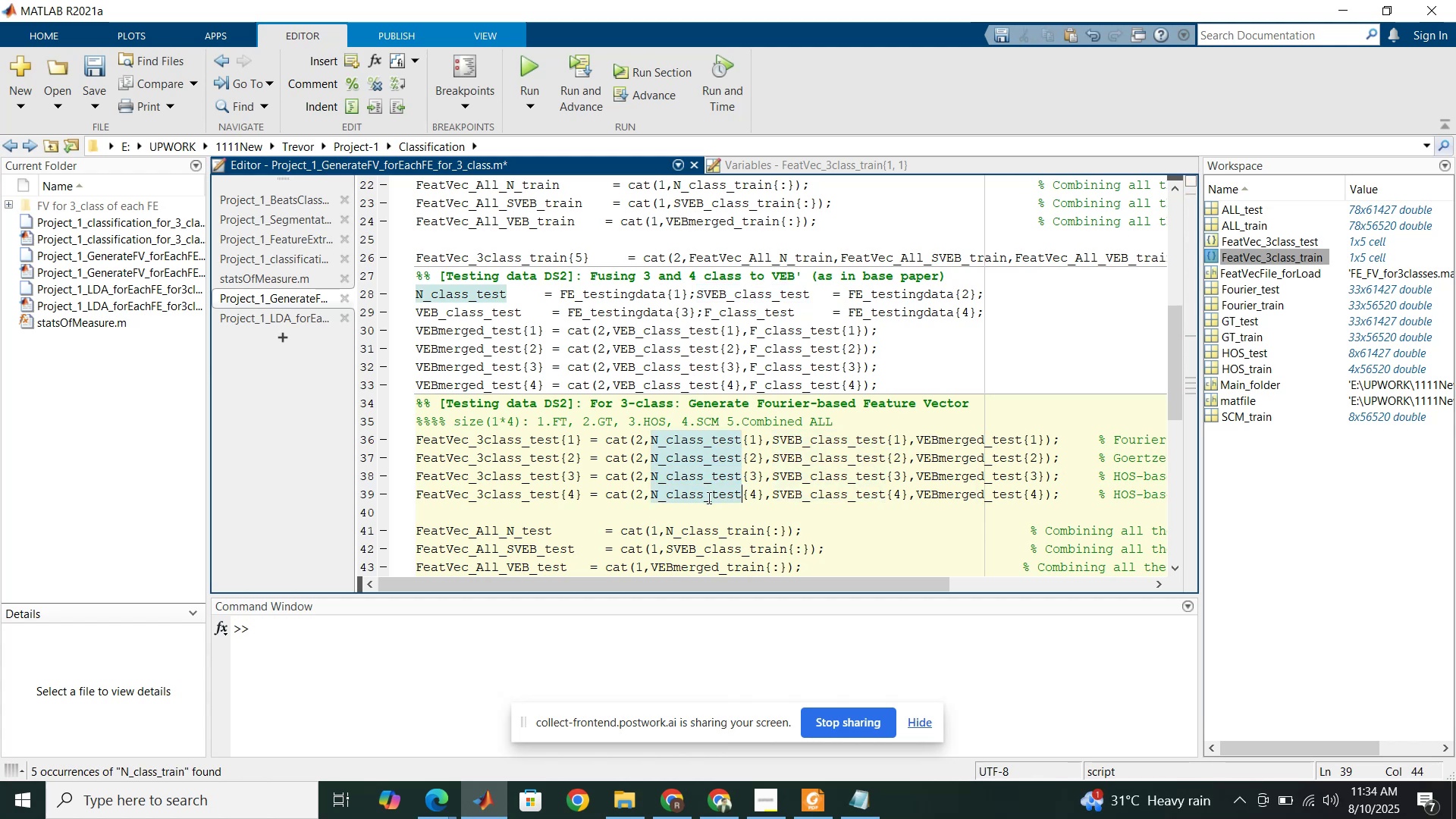 
key(Control+ControlLeft)
 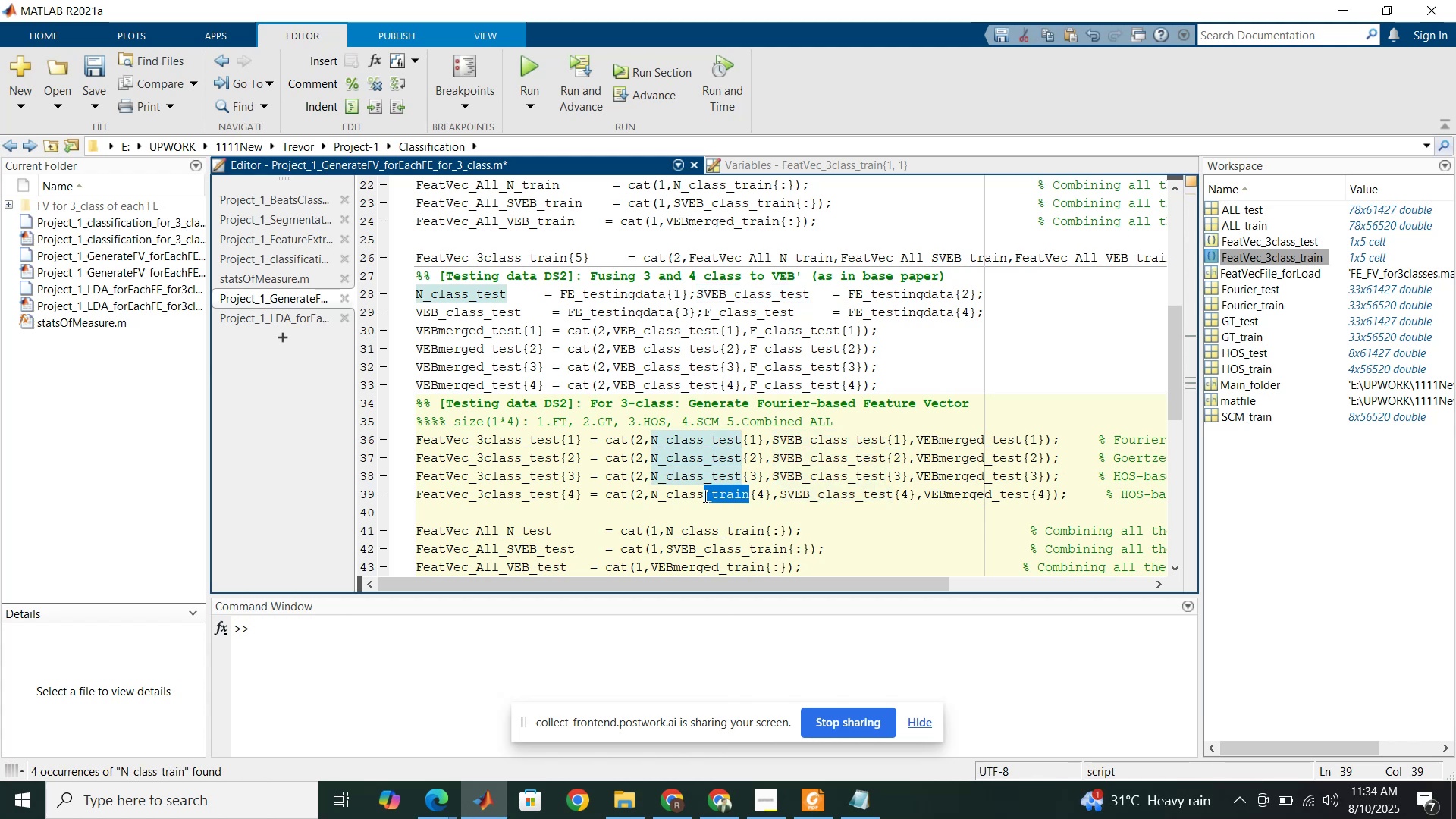 
key(Control+V)
 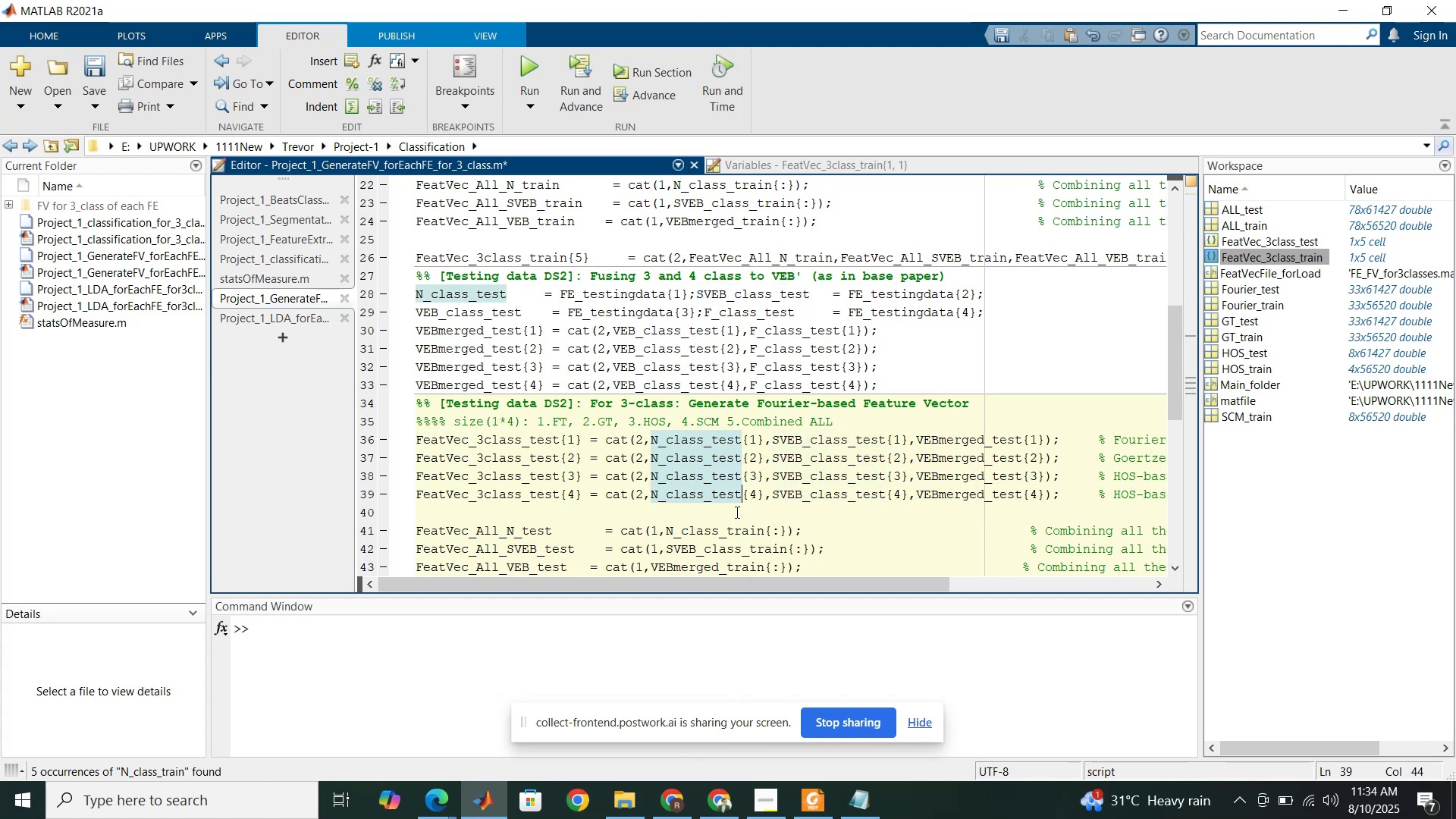 
scroll: coordinate [736, 512], scroll_direction: down, amount: 1.0
 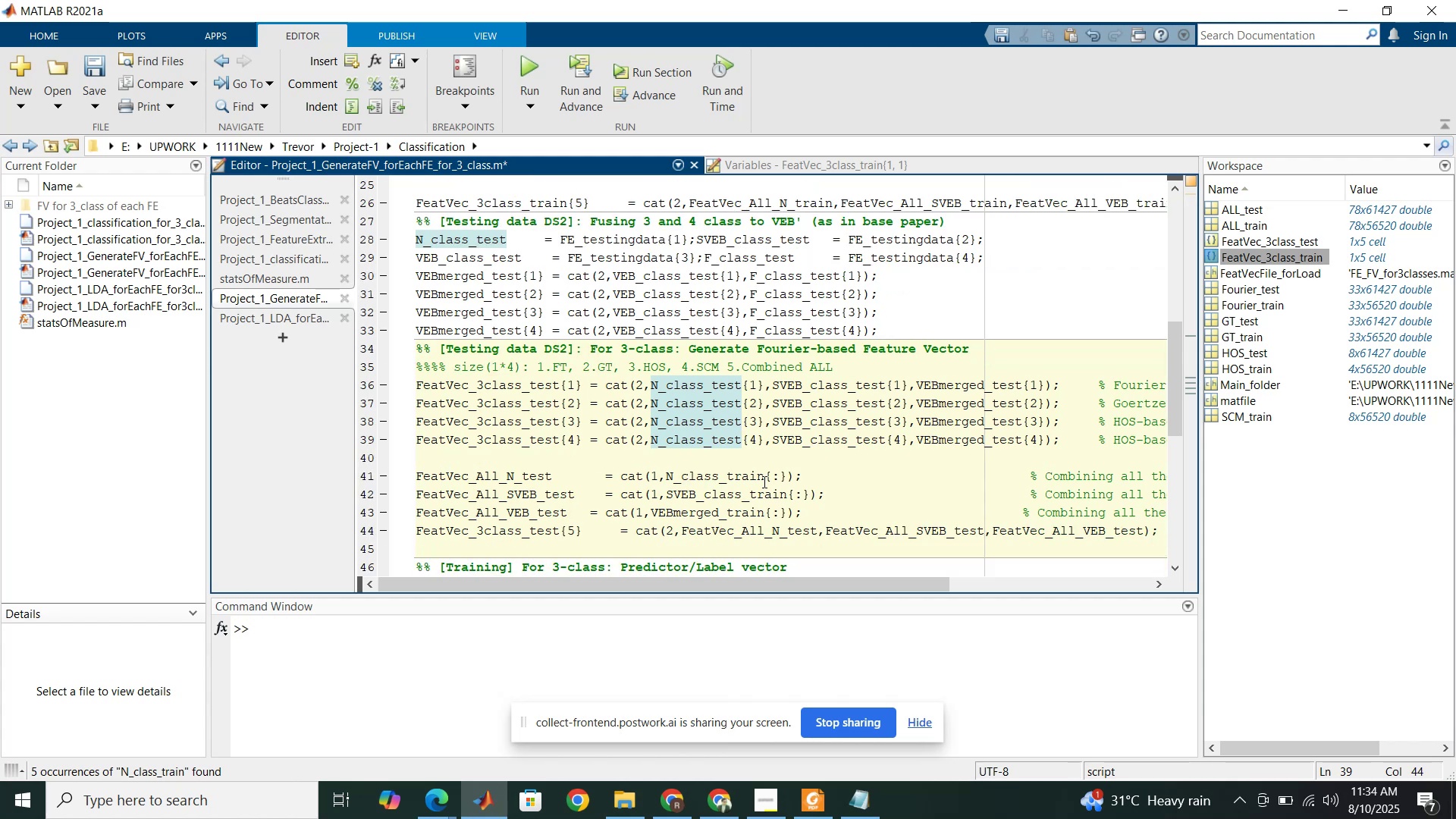 
left_click_drag(start_coordinate=[764, 481], to_coordinate=[719, 479])
 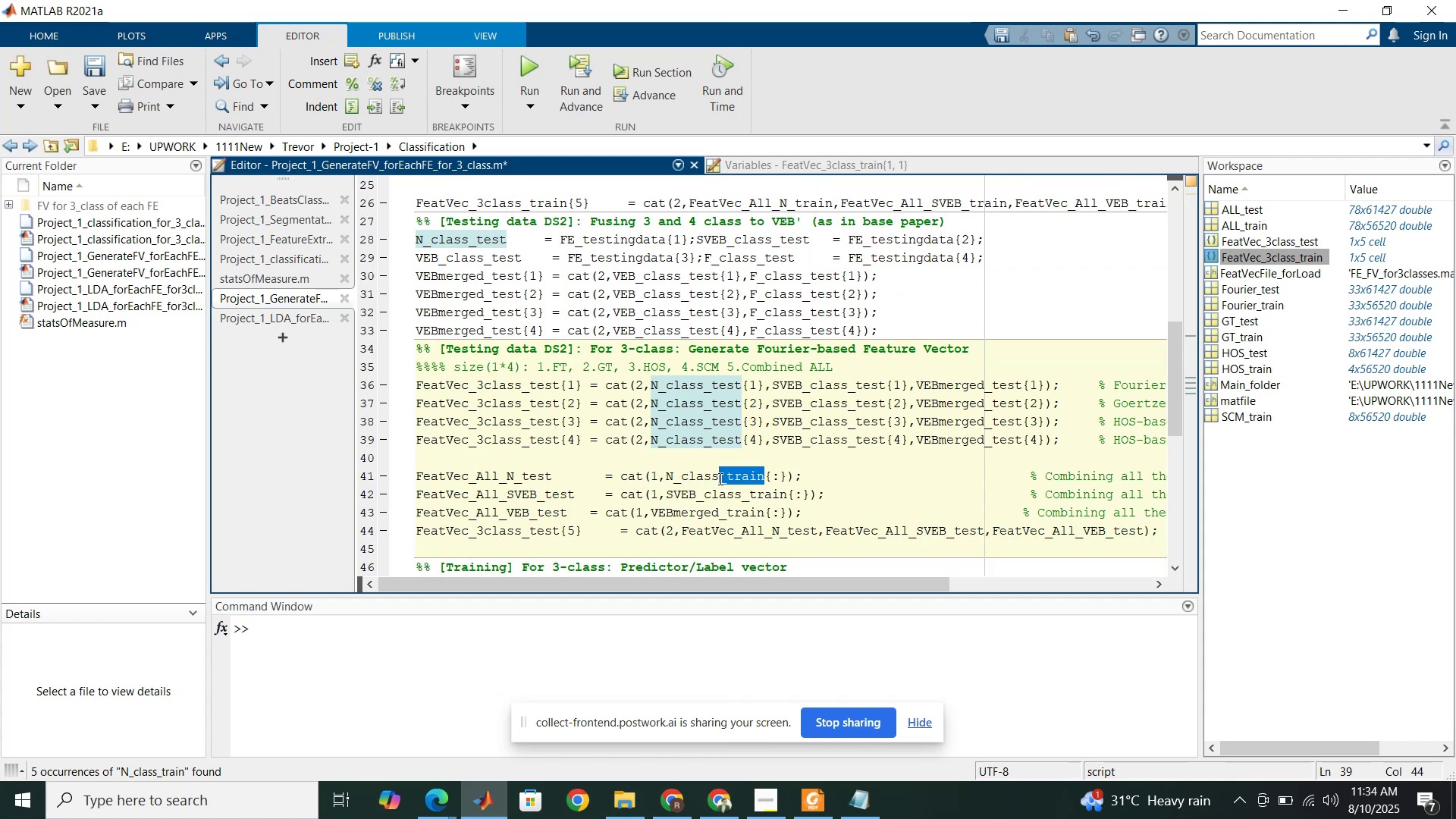 
key(Control+V)
 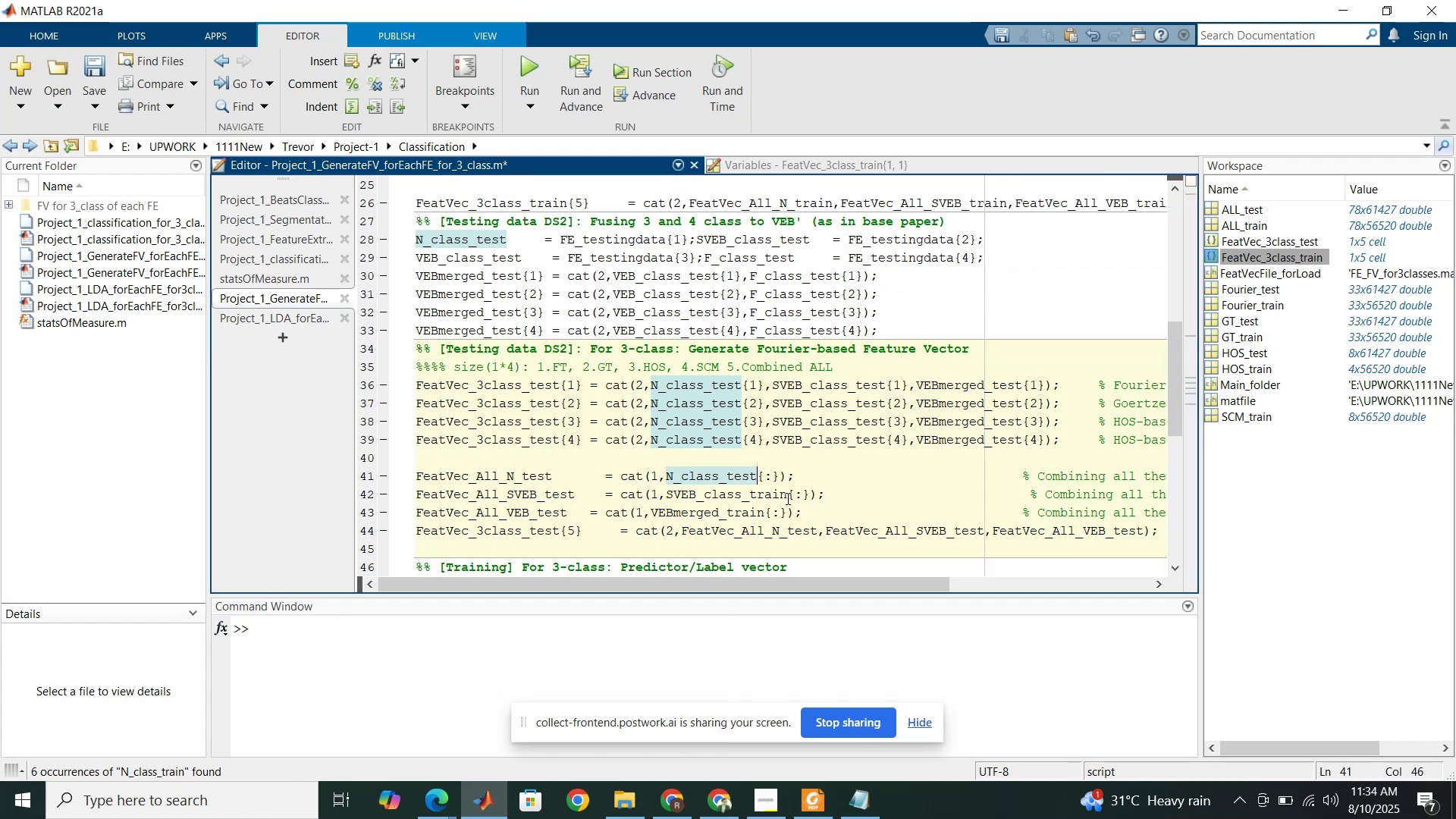 
left_click_drag(start_coordinate=[786, 498], to_coordinate=[742, 493])
 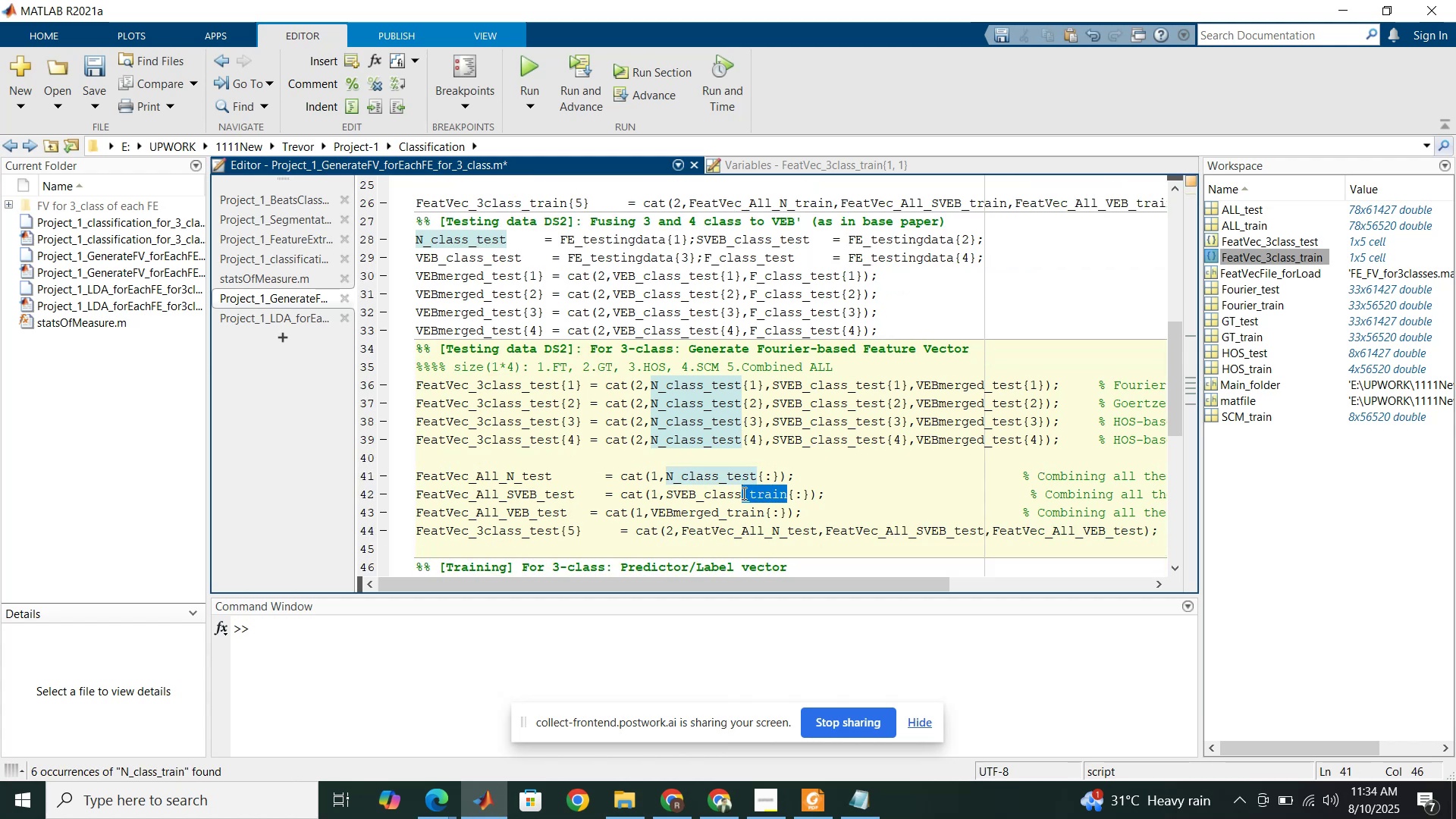 
key(Control+ControlLeft)
 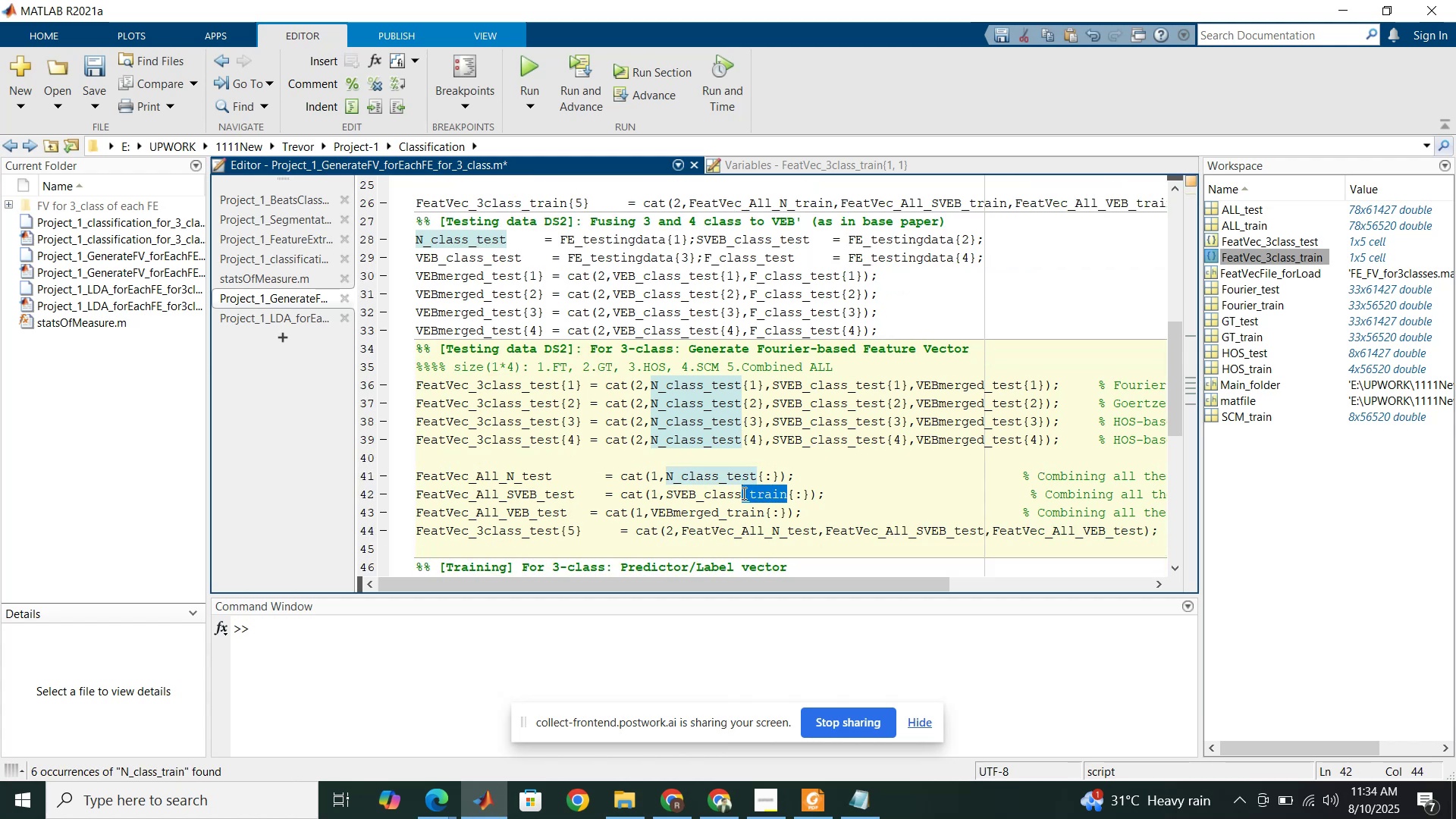 
key(Control+V)
 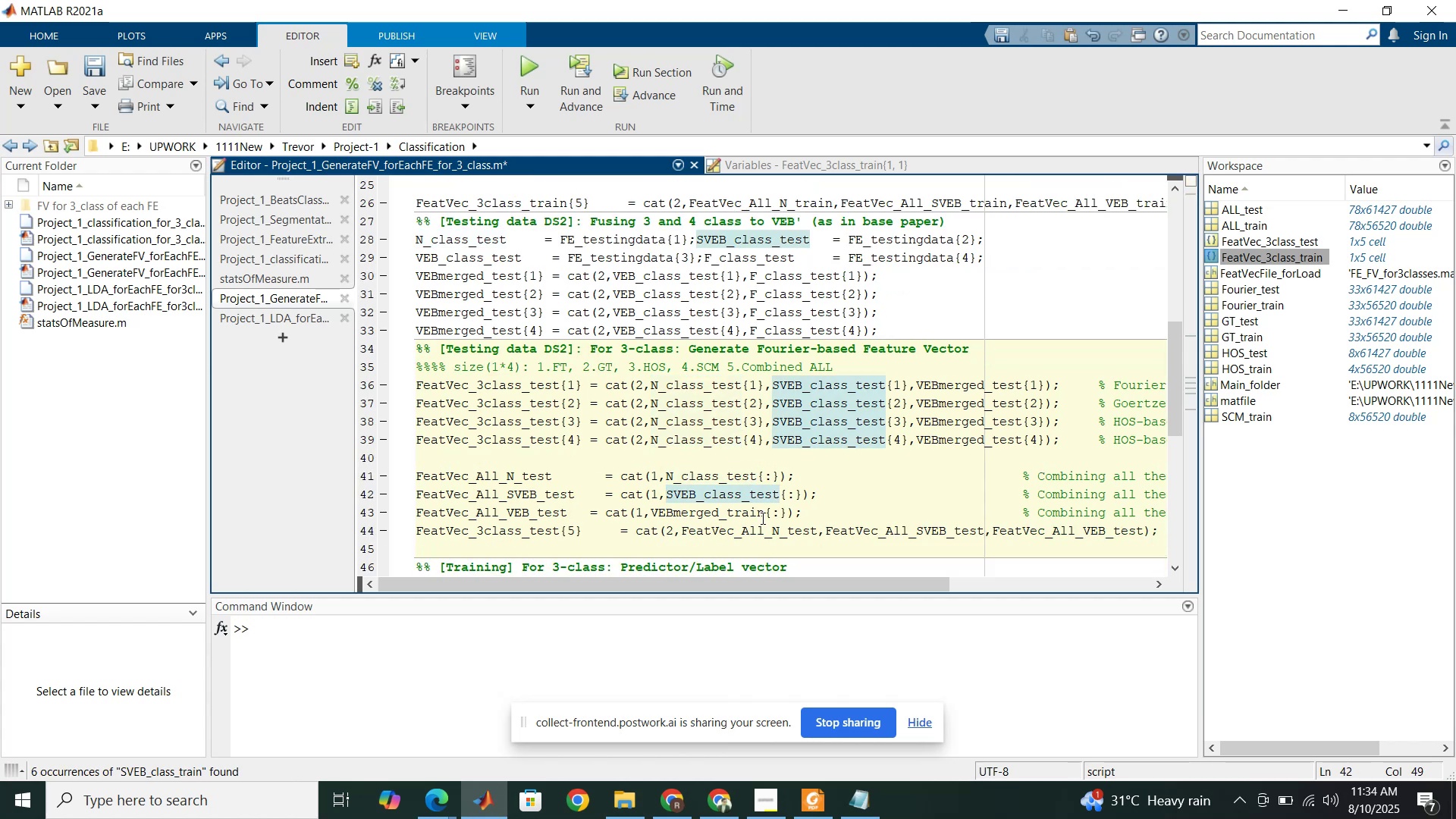 
left_click_drag(start_coordinate=[765, 516], to_coordinate=[721, 510])
 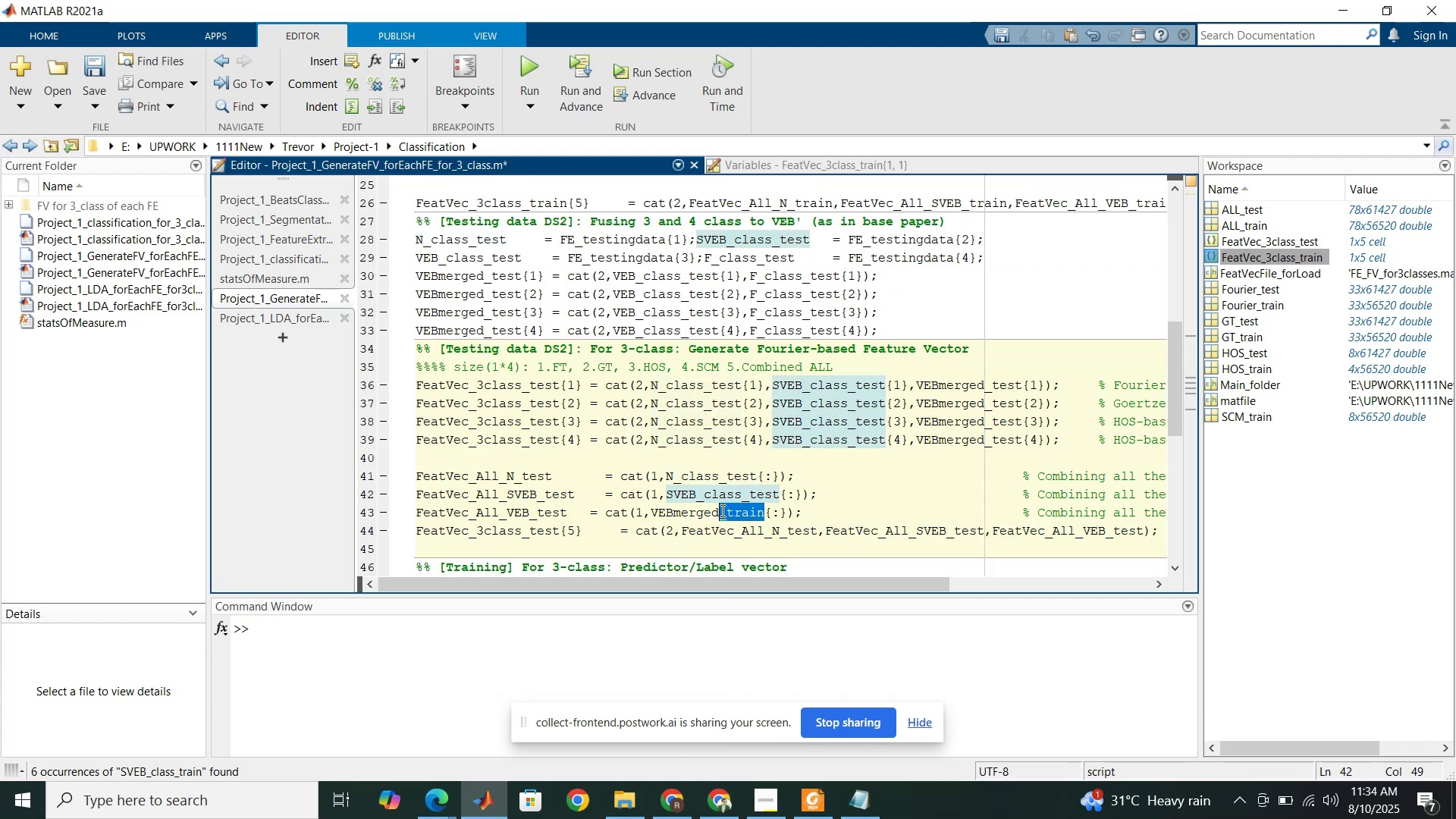 
key(Control+ControlLeft)
 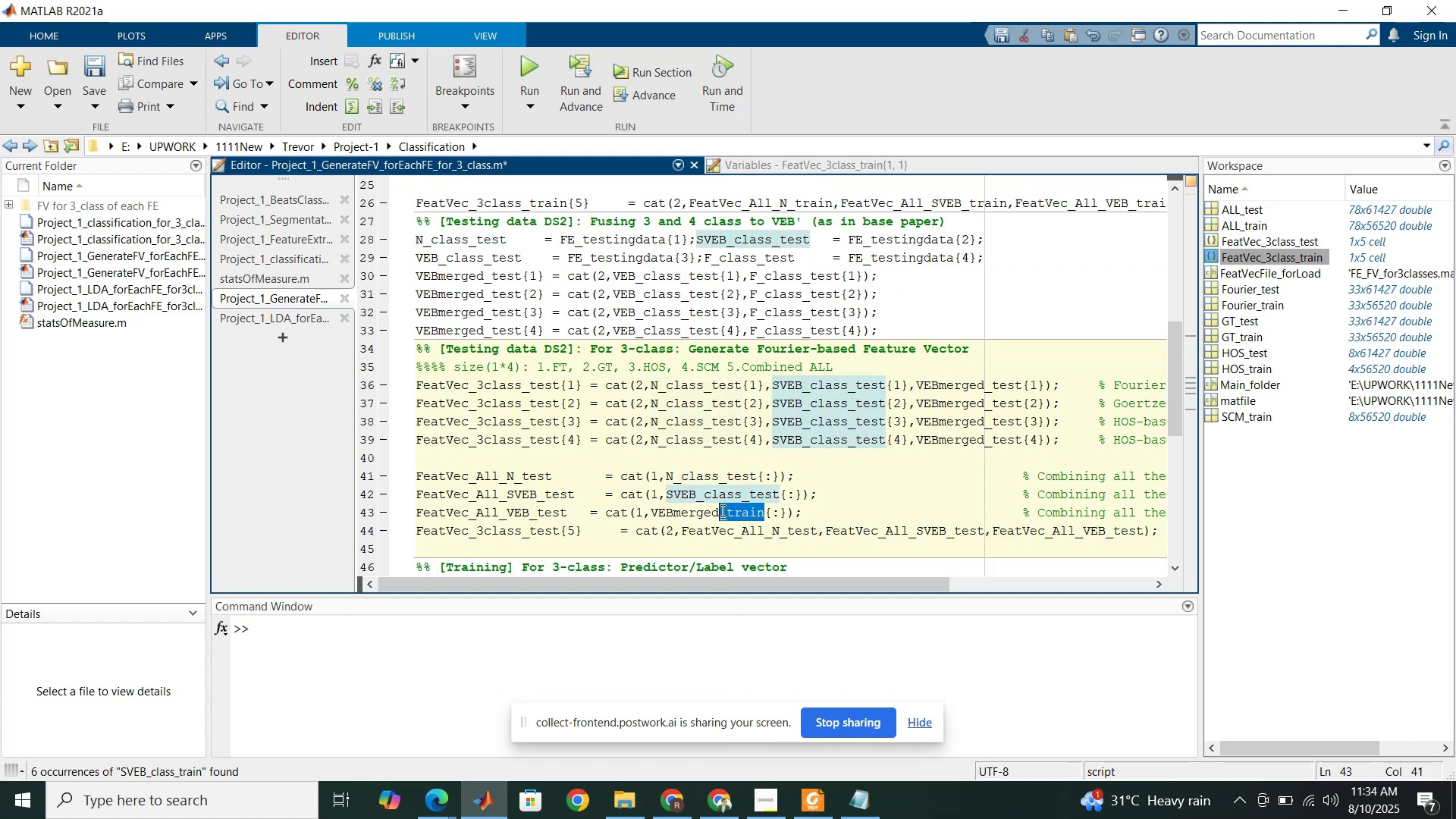 
key(Control+V)
 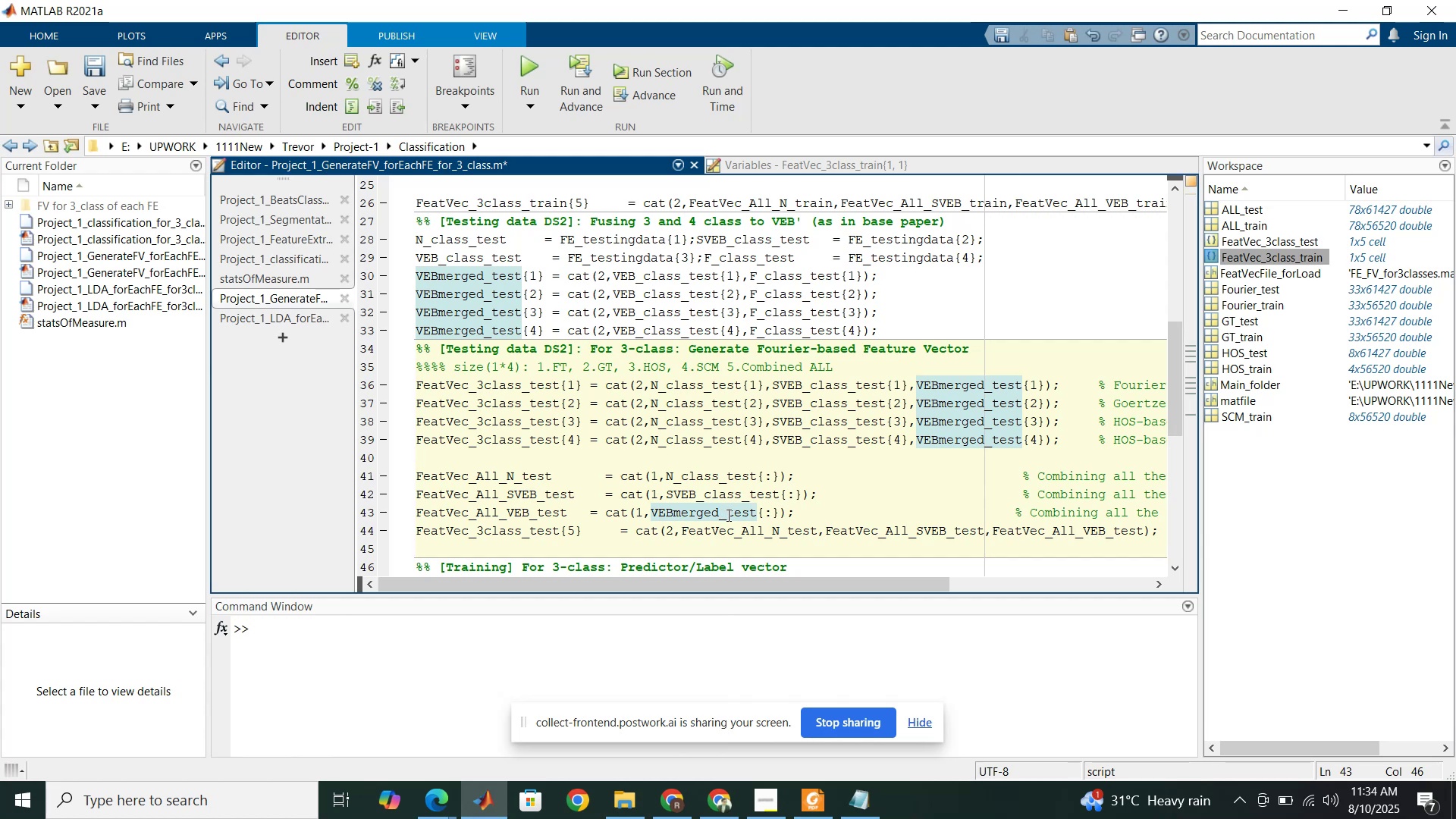 
wait(7.06)
 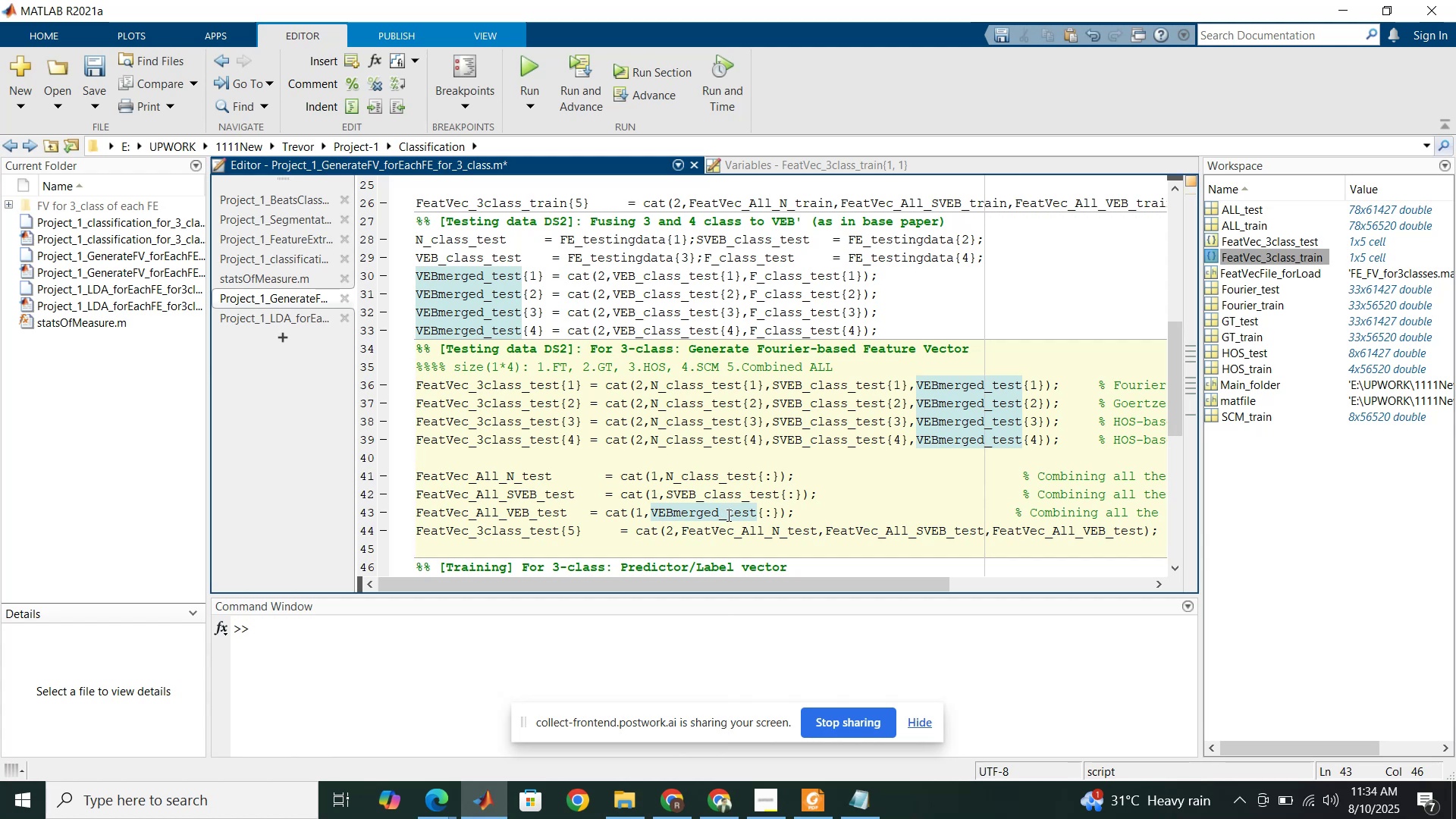 
scroll: coordinate [727, 515], scroll_direction: down, amount: 2.0
 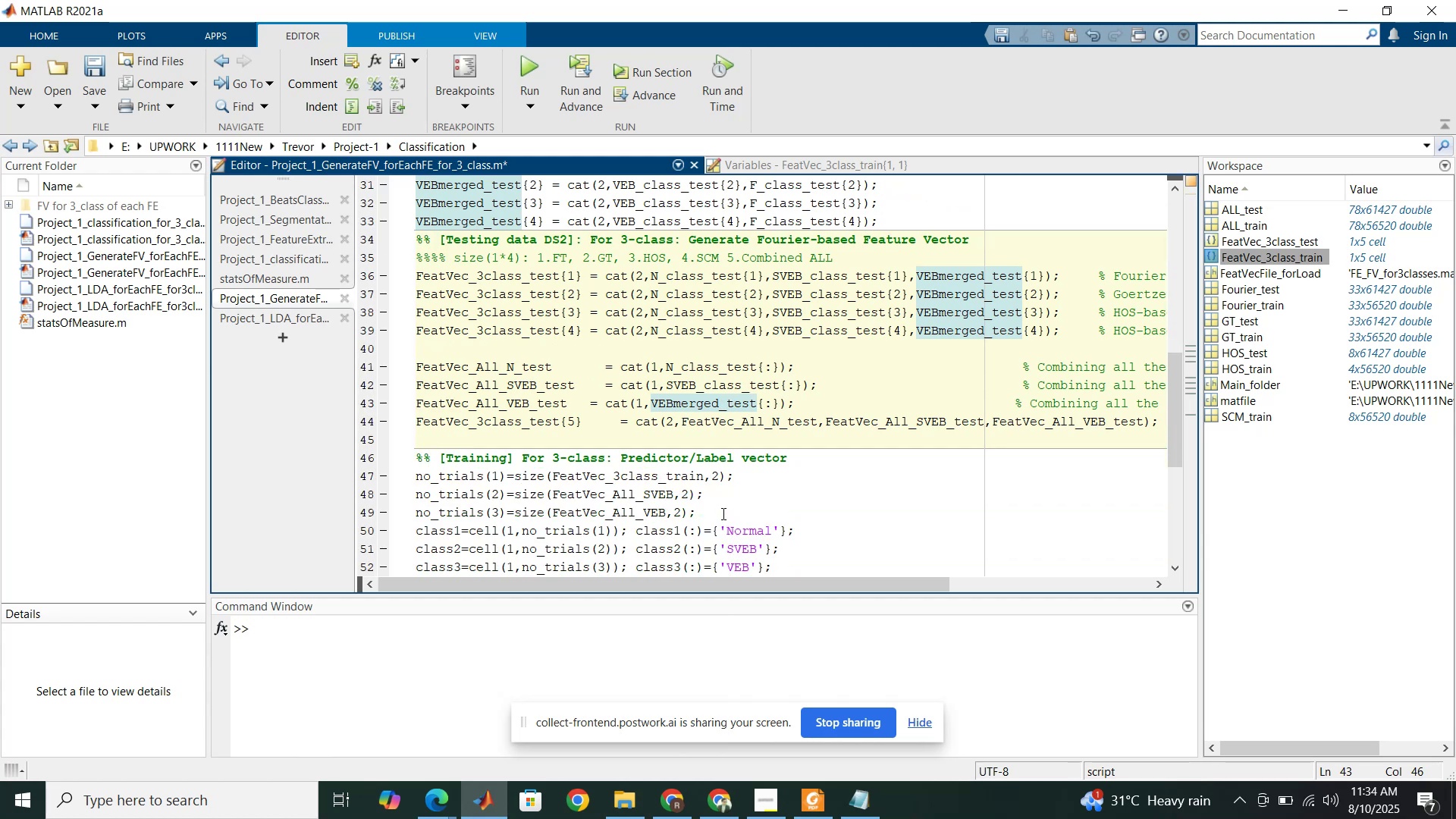 
scroll: coordinate [722, 513], scroll_direction: up, amount: 19.0
 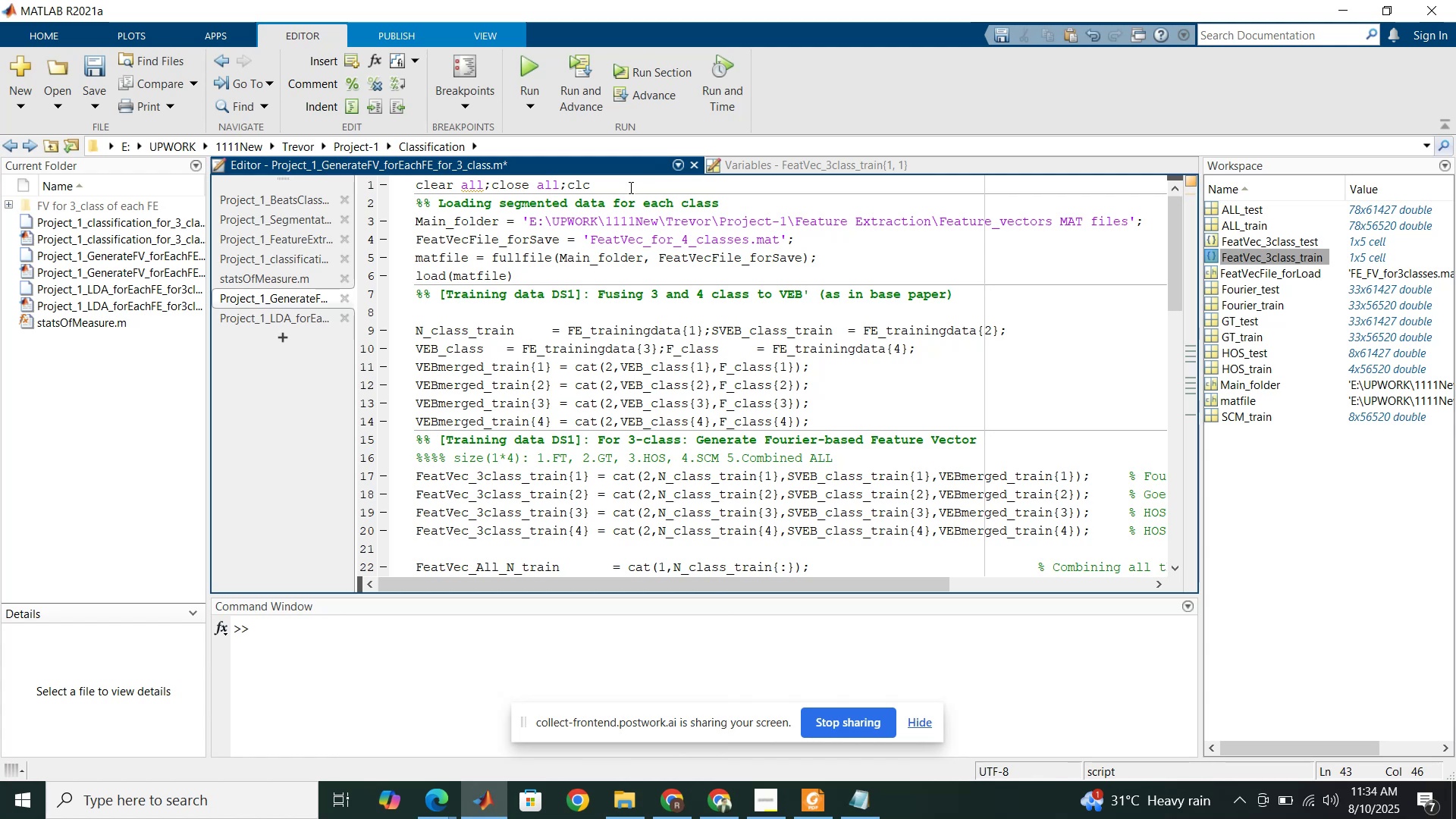 
left_click([629, 187])
 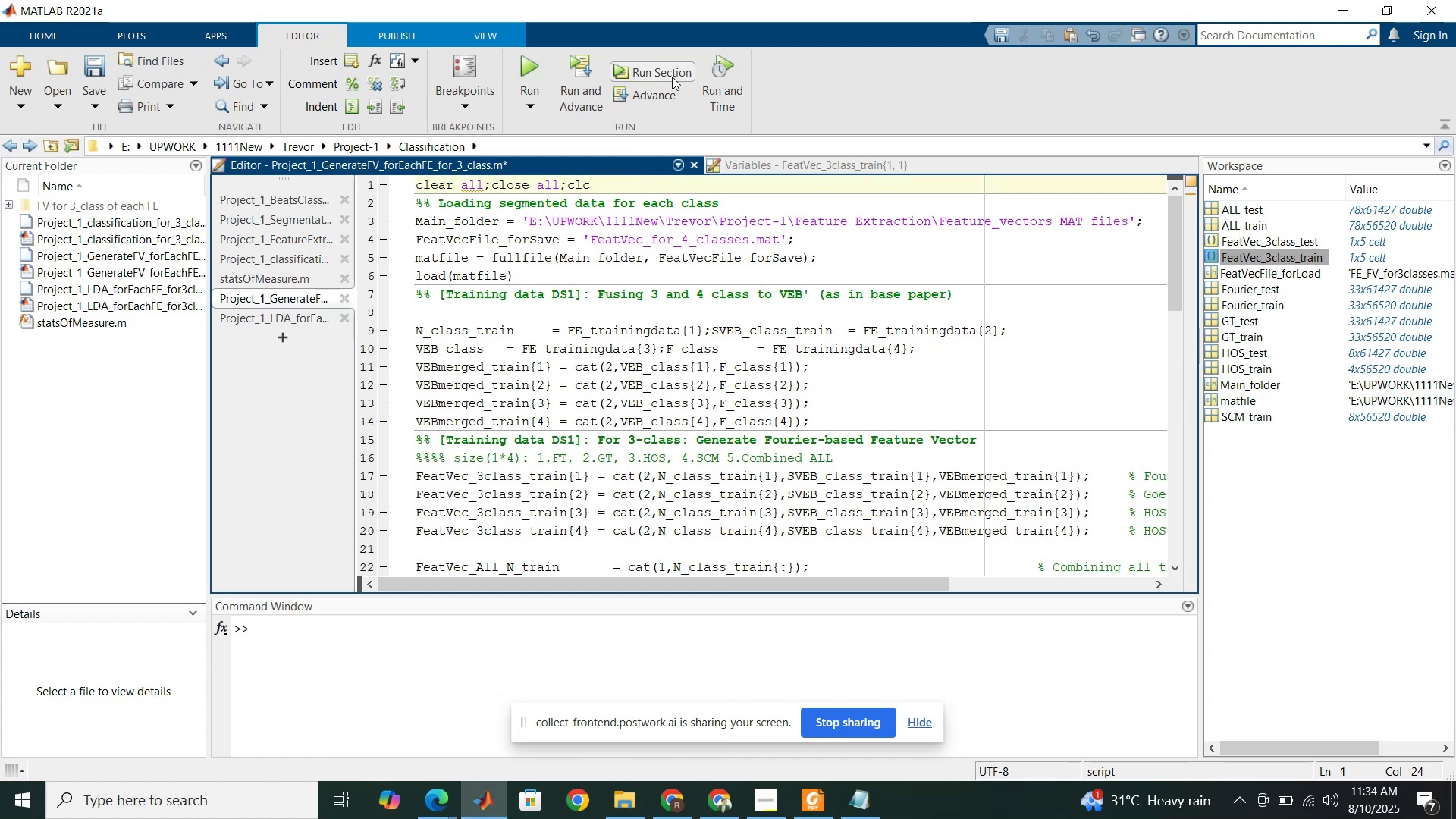 
left_click([672, 77])
 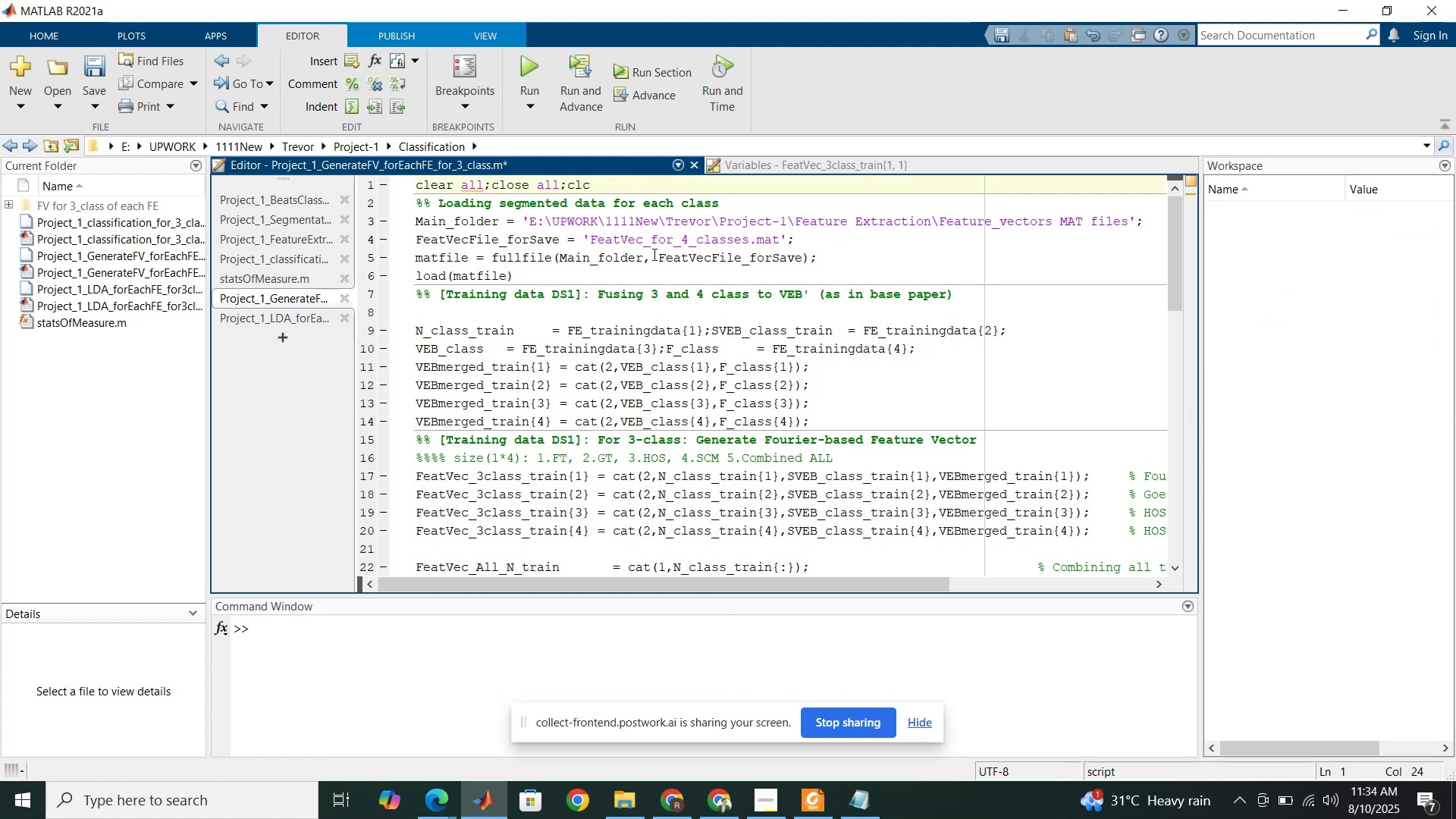 
left_click([653, 254])
 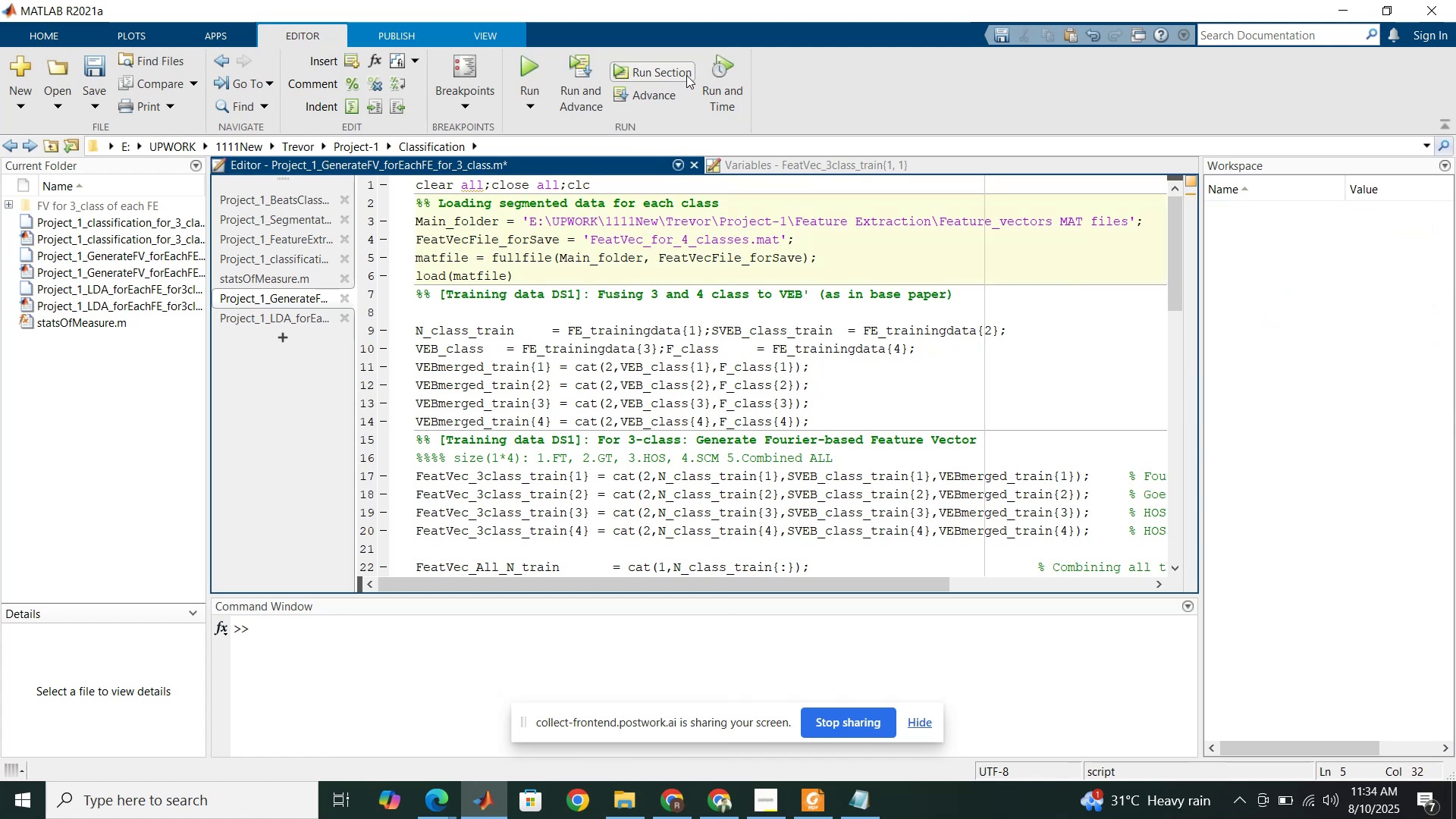 
left_click([686, 75])
 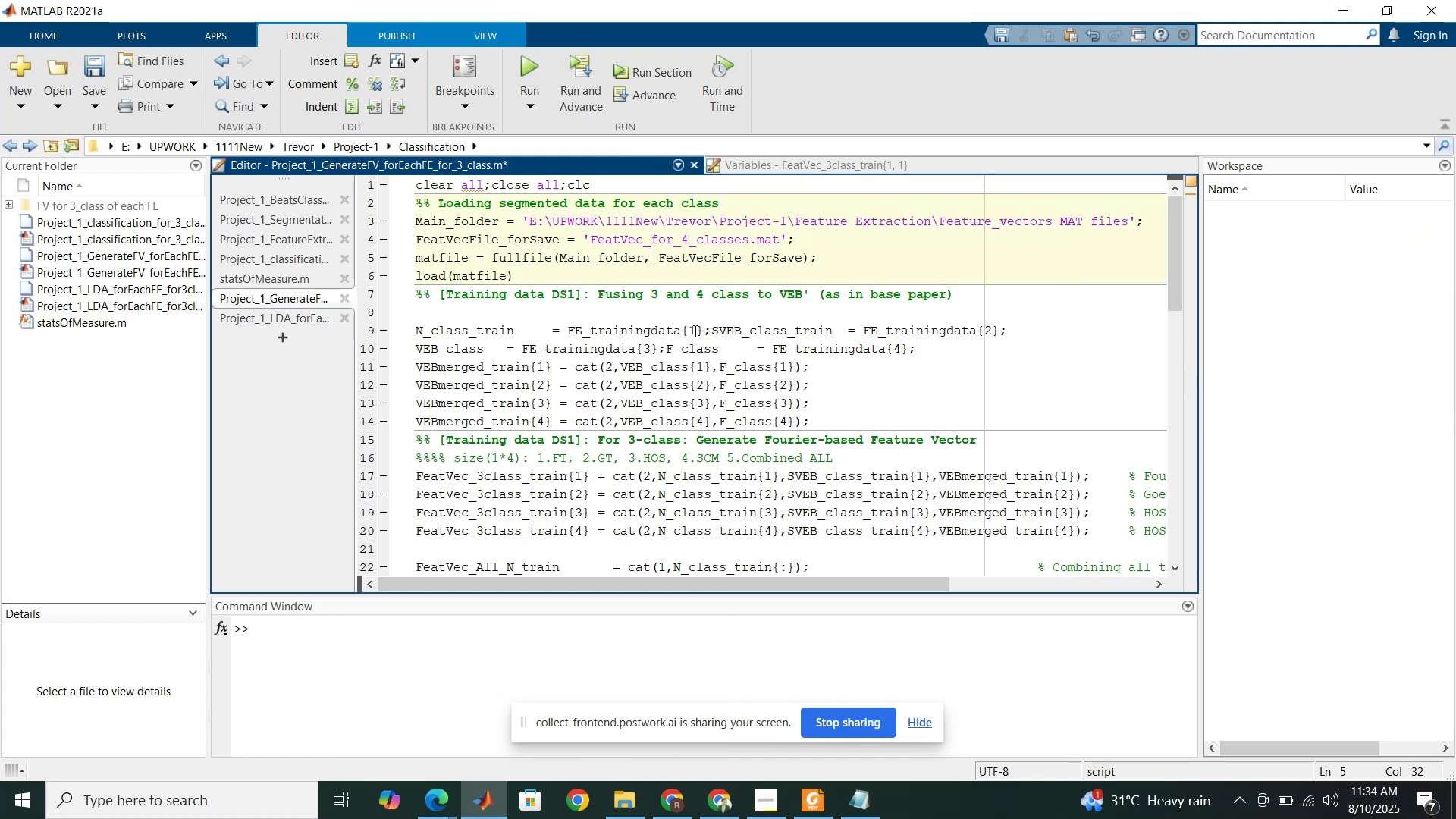 
left_click([694, 331])
 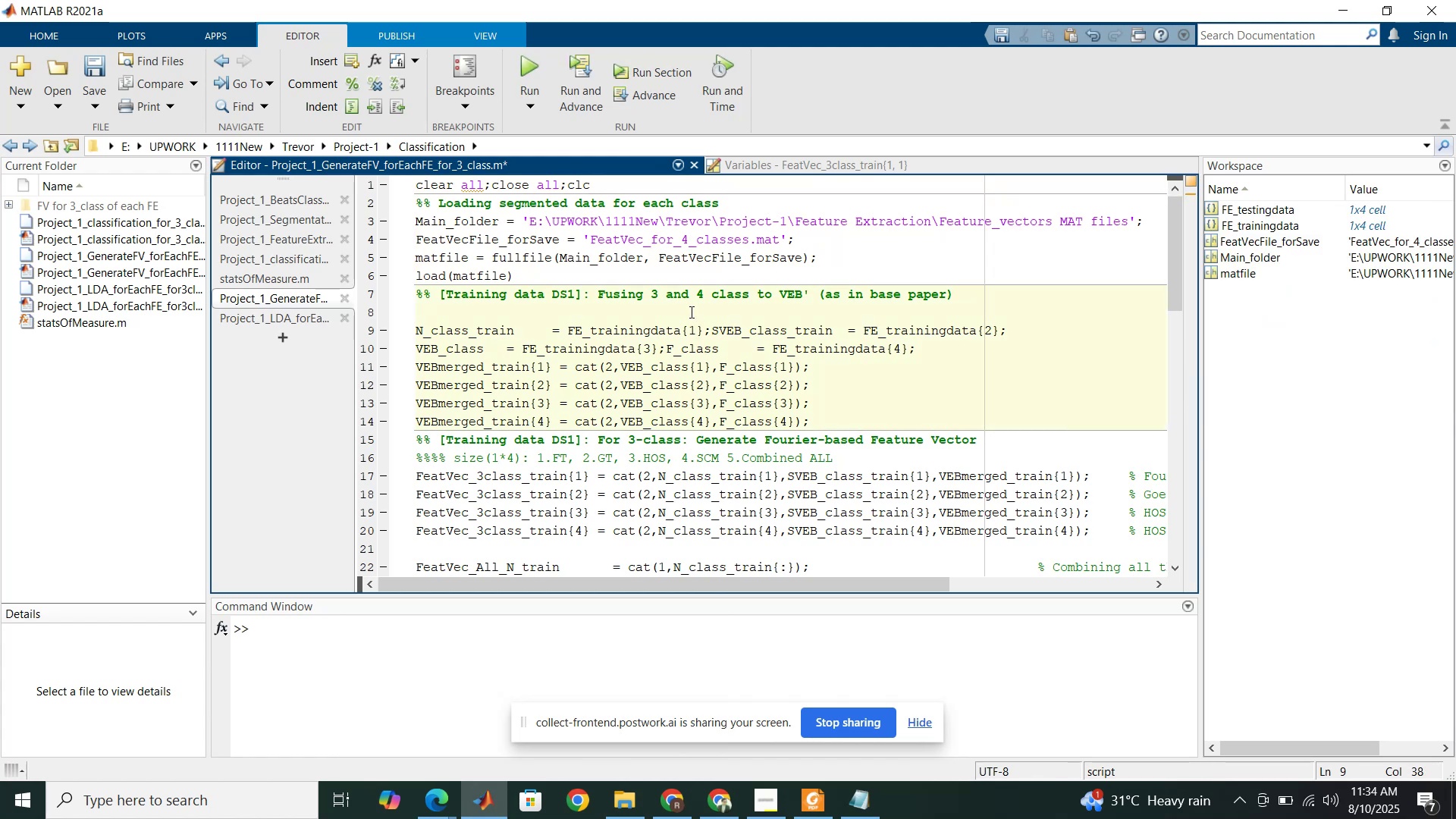 
left_click([690, 312])
 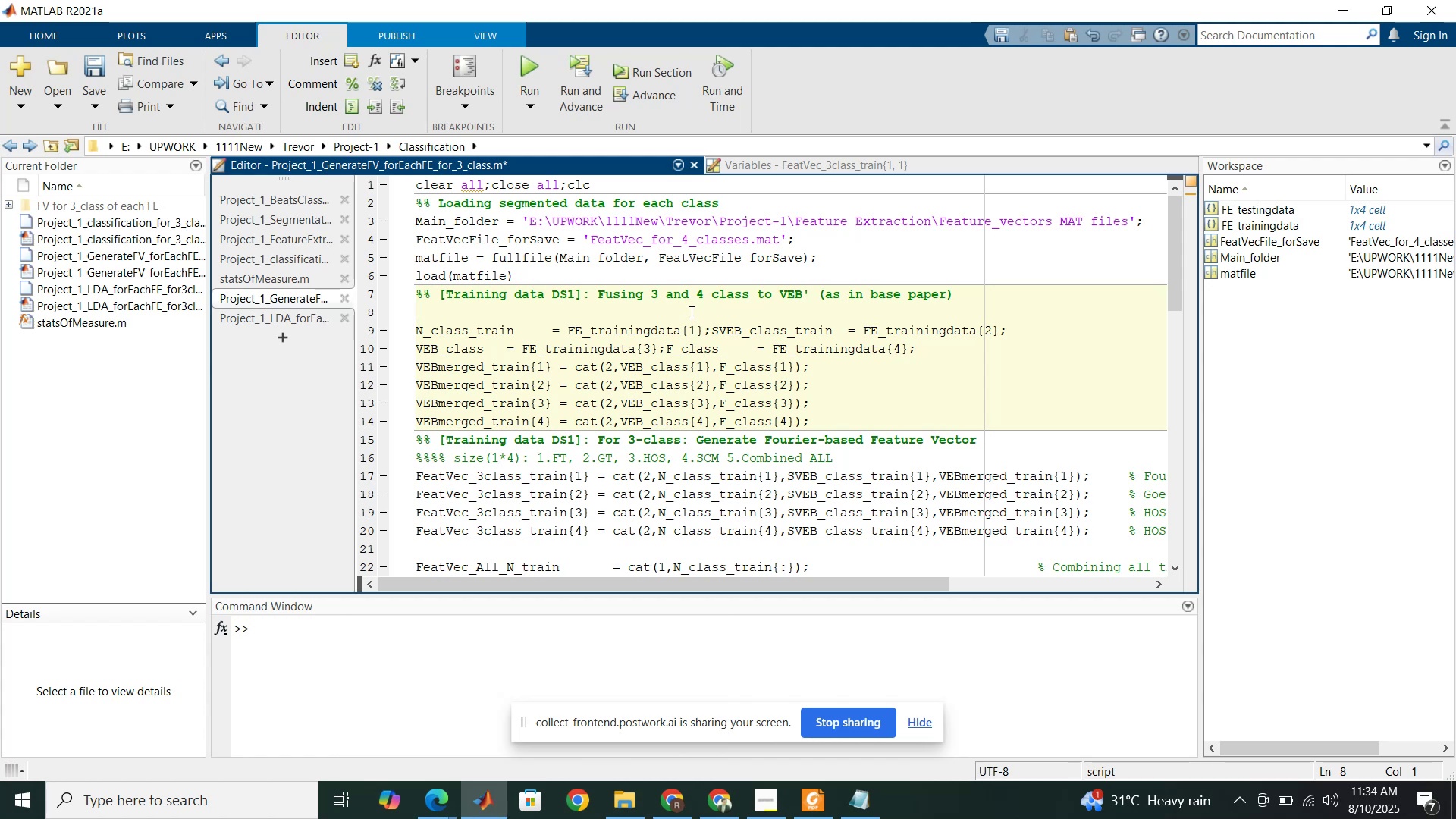 
key(Delete)
 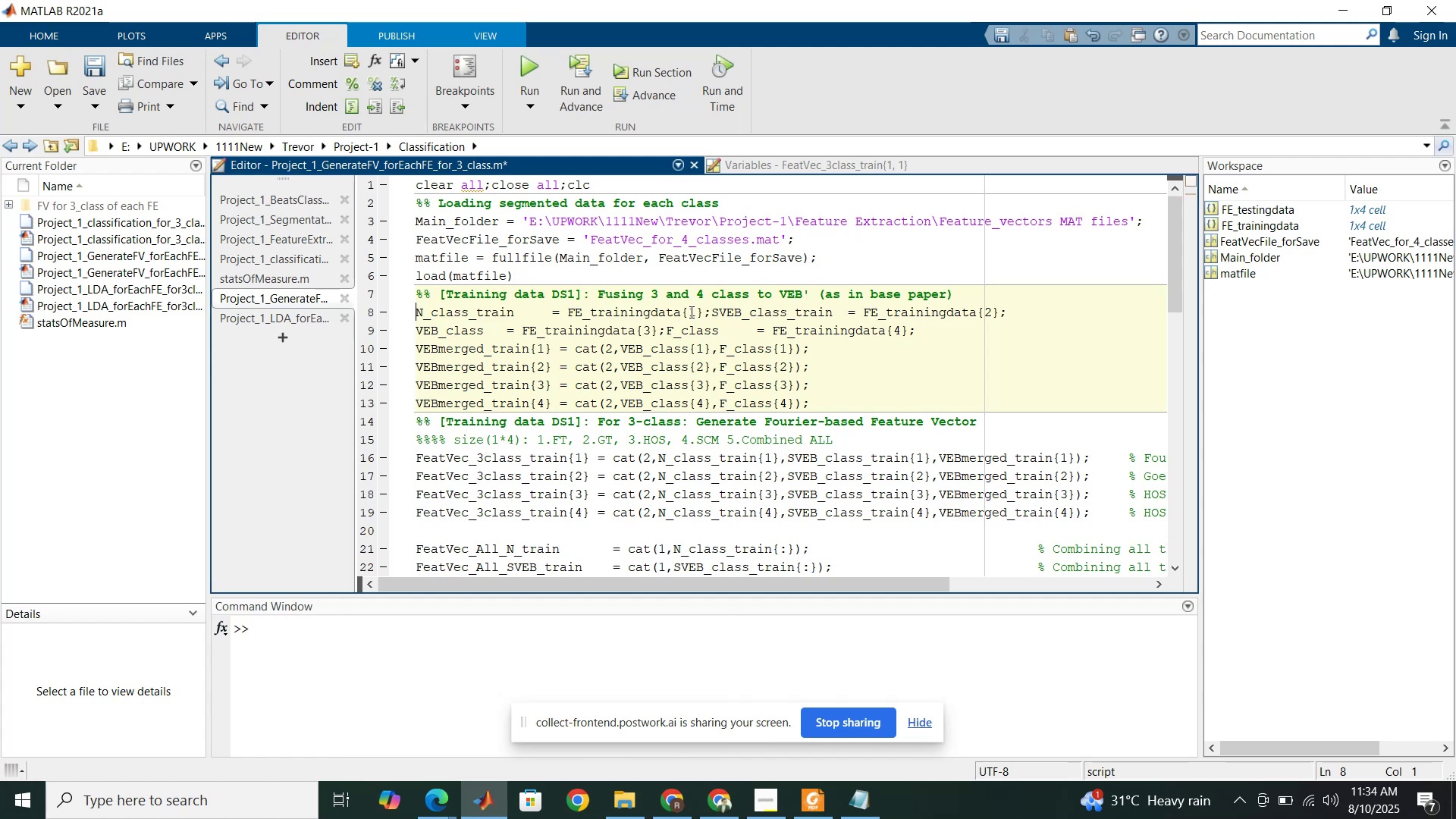 
left_click([690, 312])
 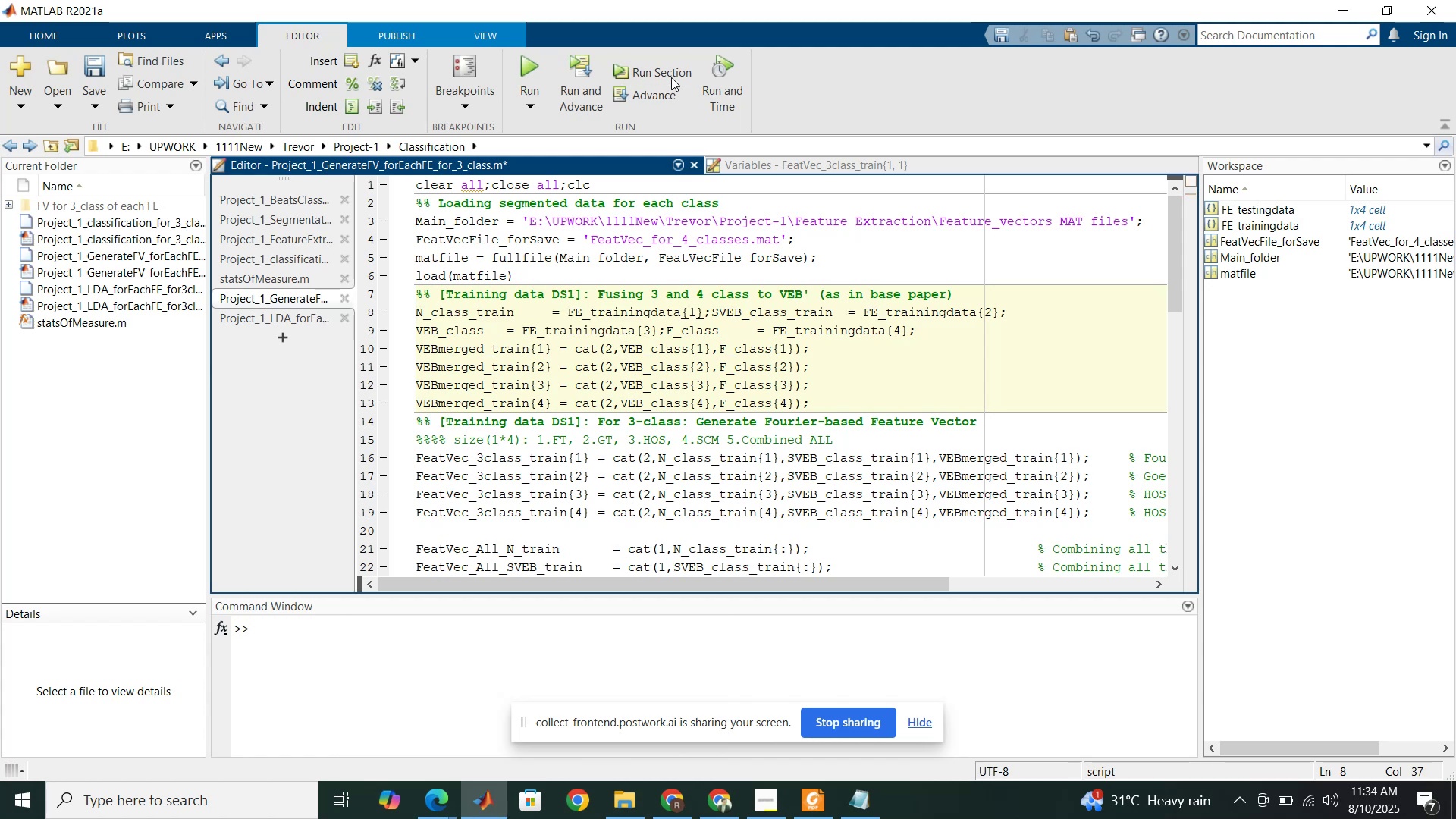 
left_click([670, 74])
 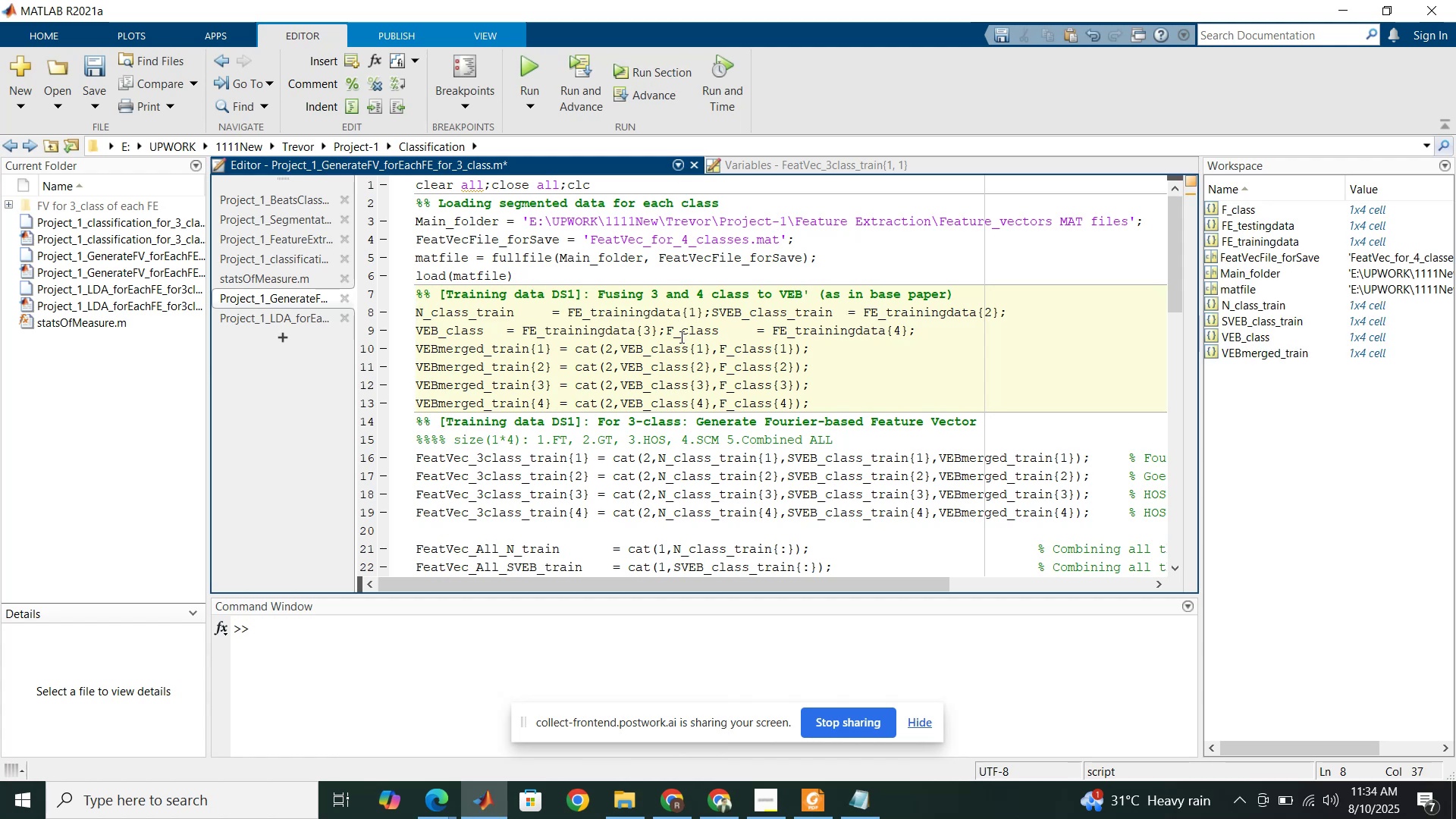 
scroll: coordinate [680, 337], scroll_direction: down, amount: 3.0
 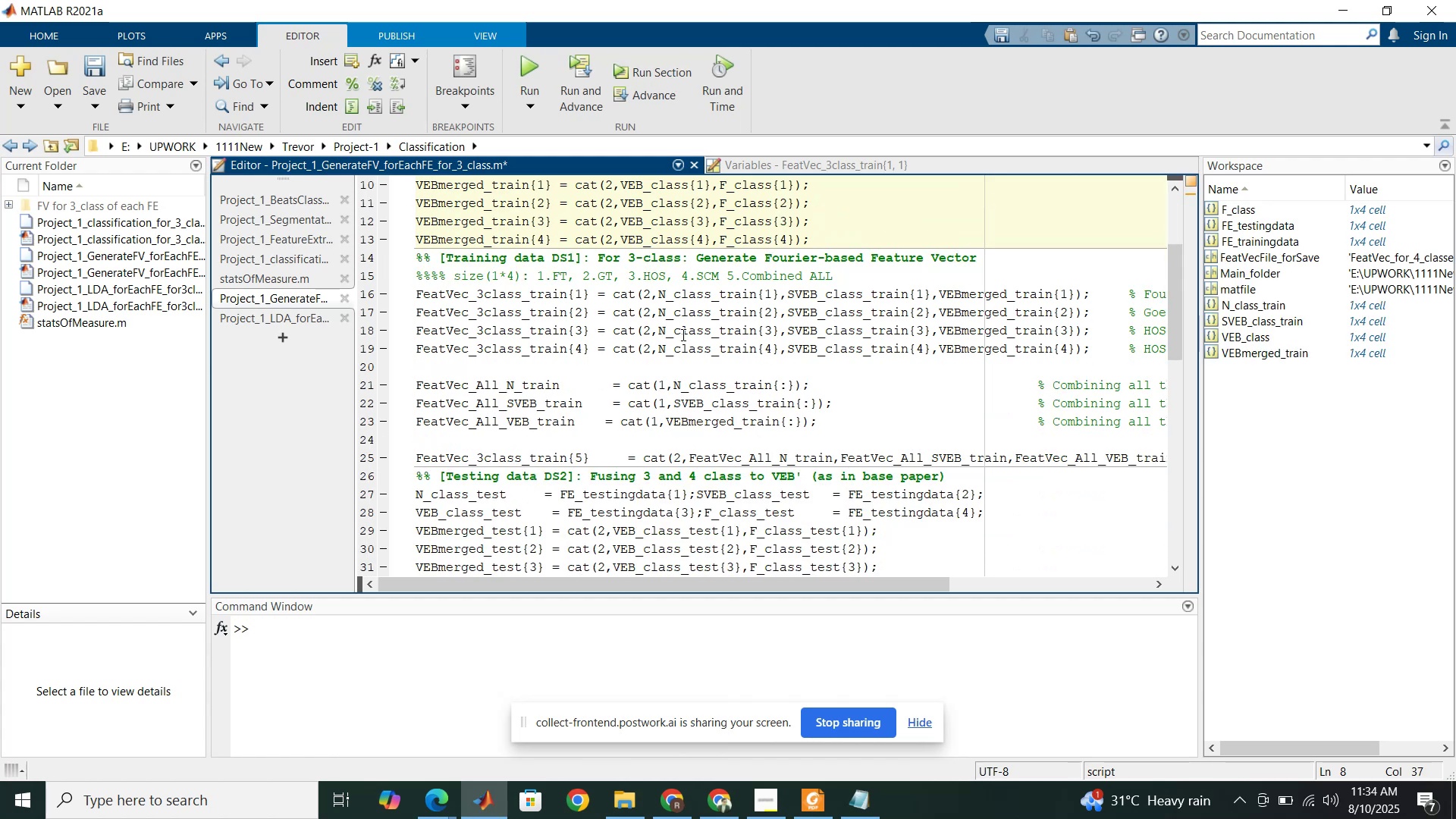 
left_click([682, 334])
 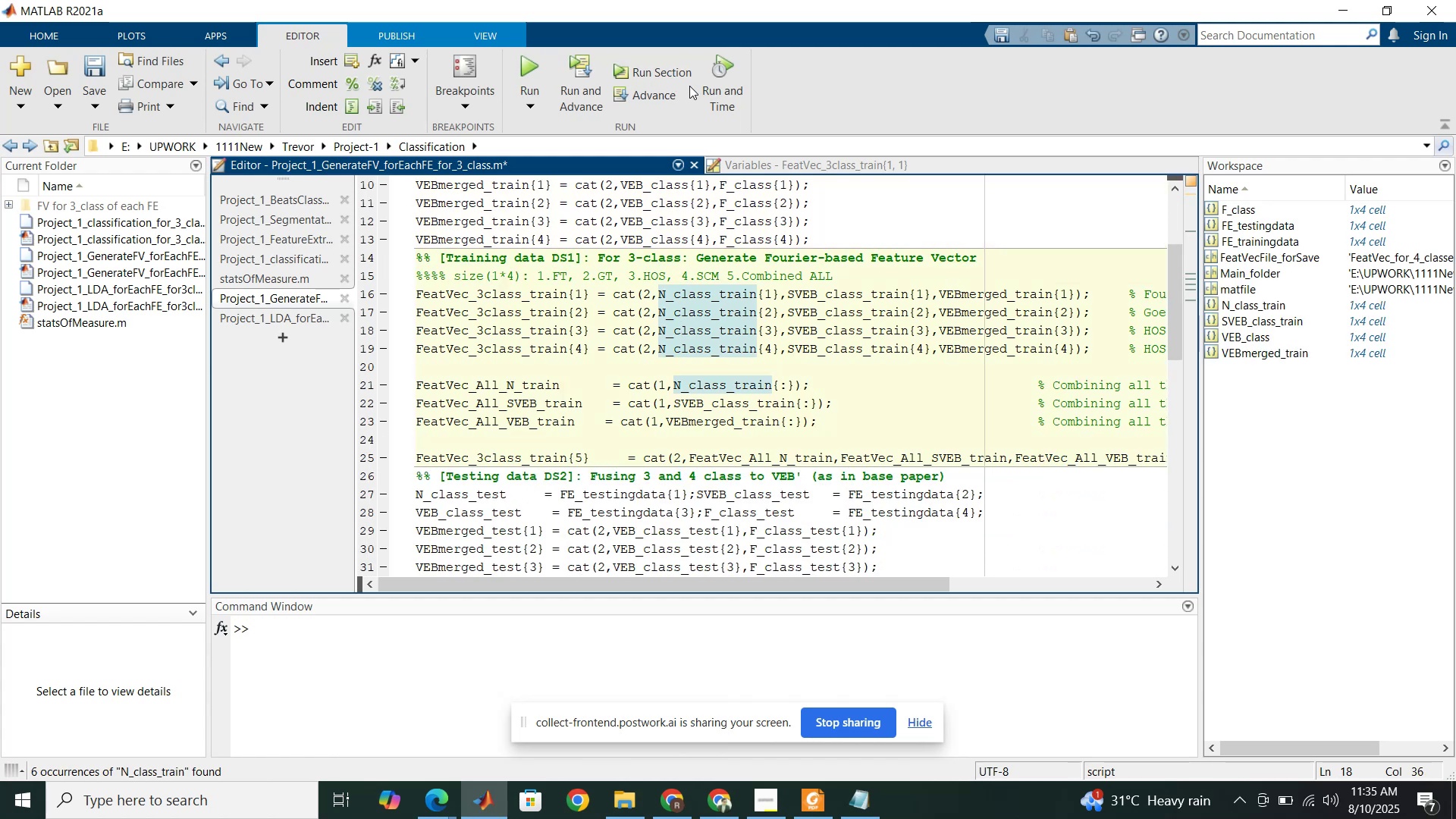 
left_click([680, 74])
 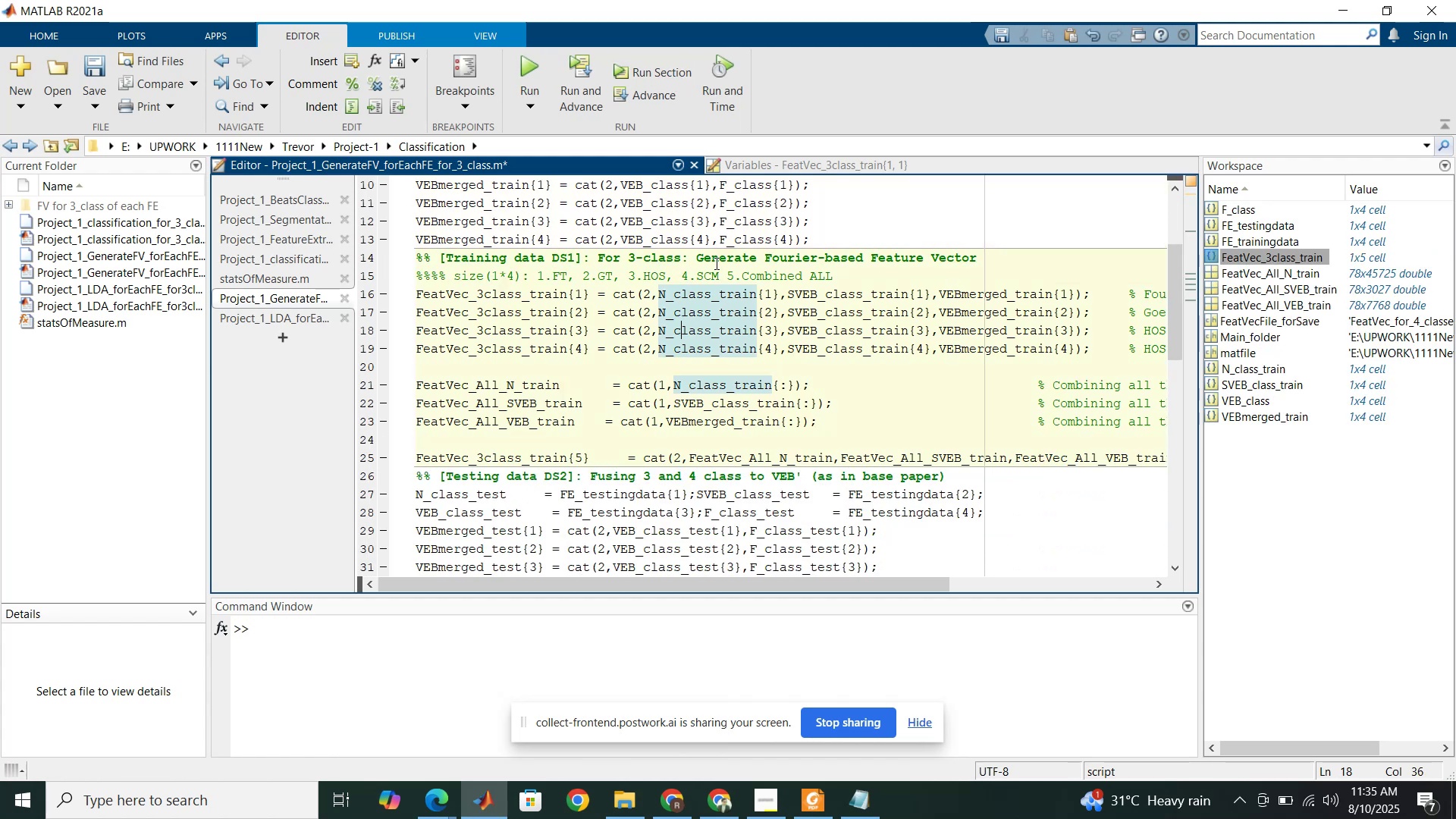 
scroll: coordinate [701, 323], scroll_direction: down, amount: 3.0
 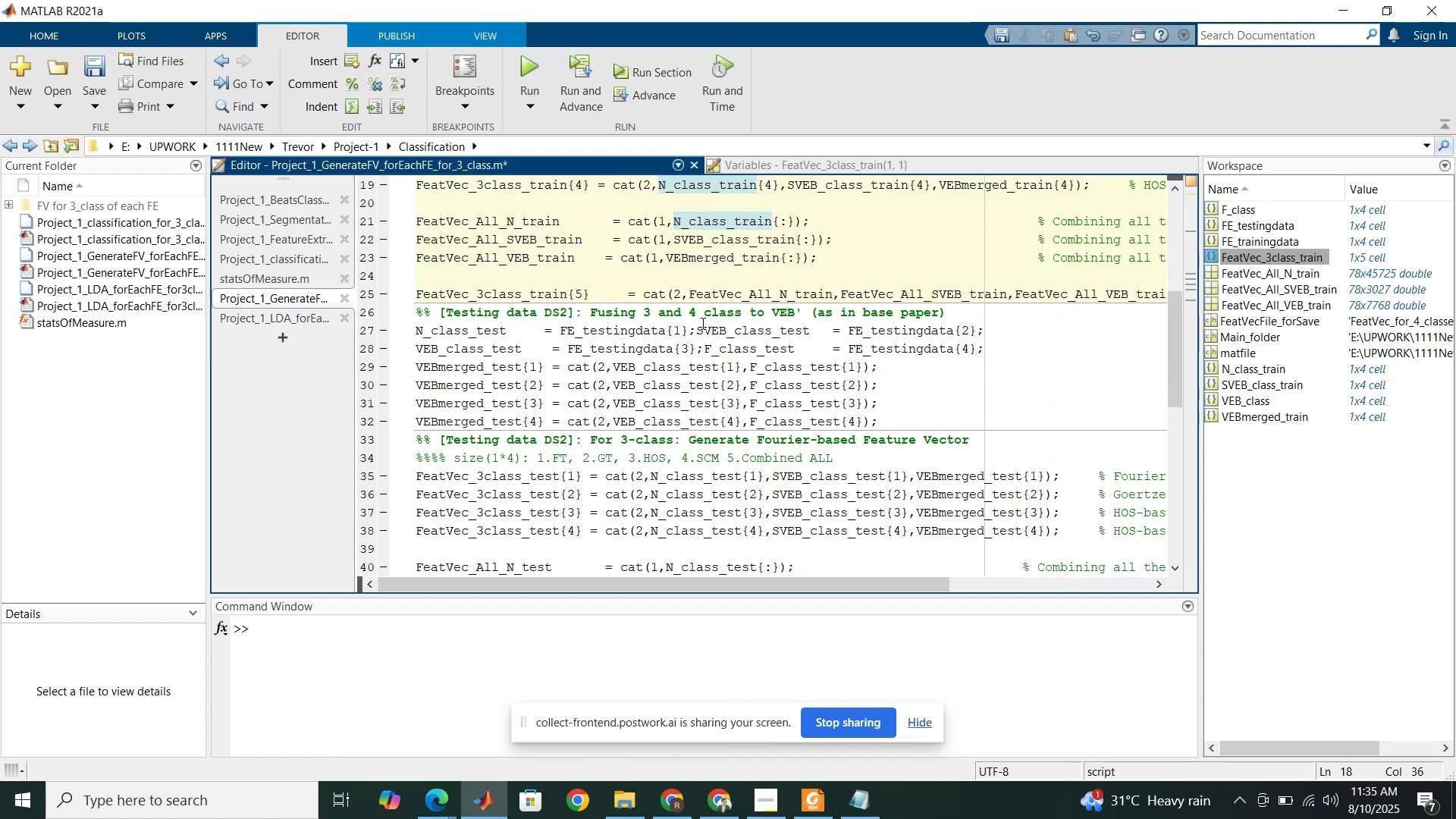 
left_click([701, 323])
 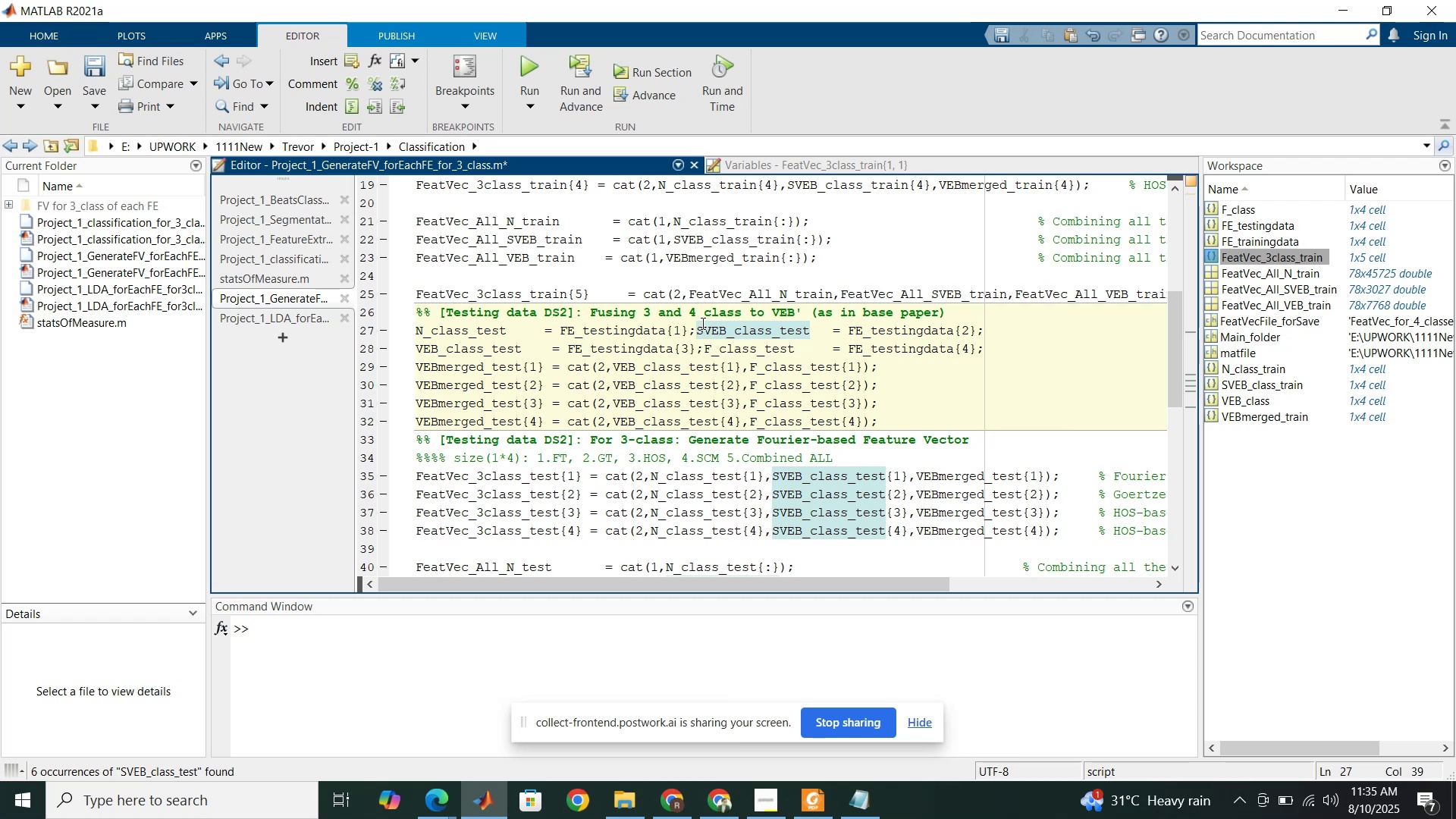 
wait(5.02)
 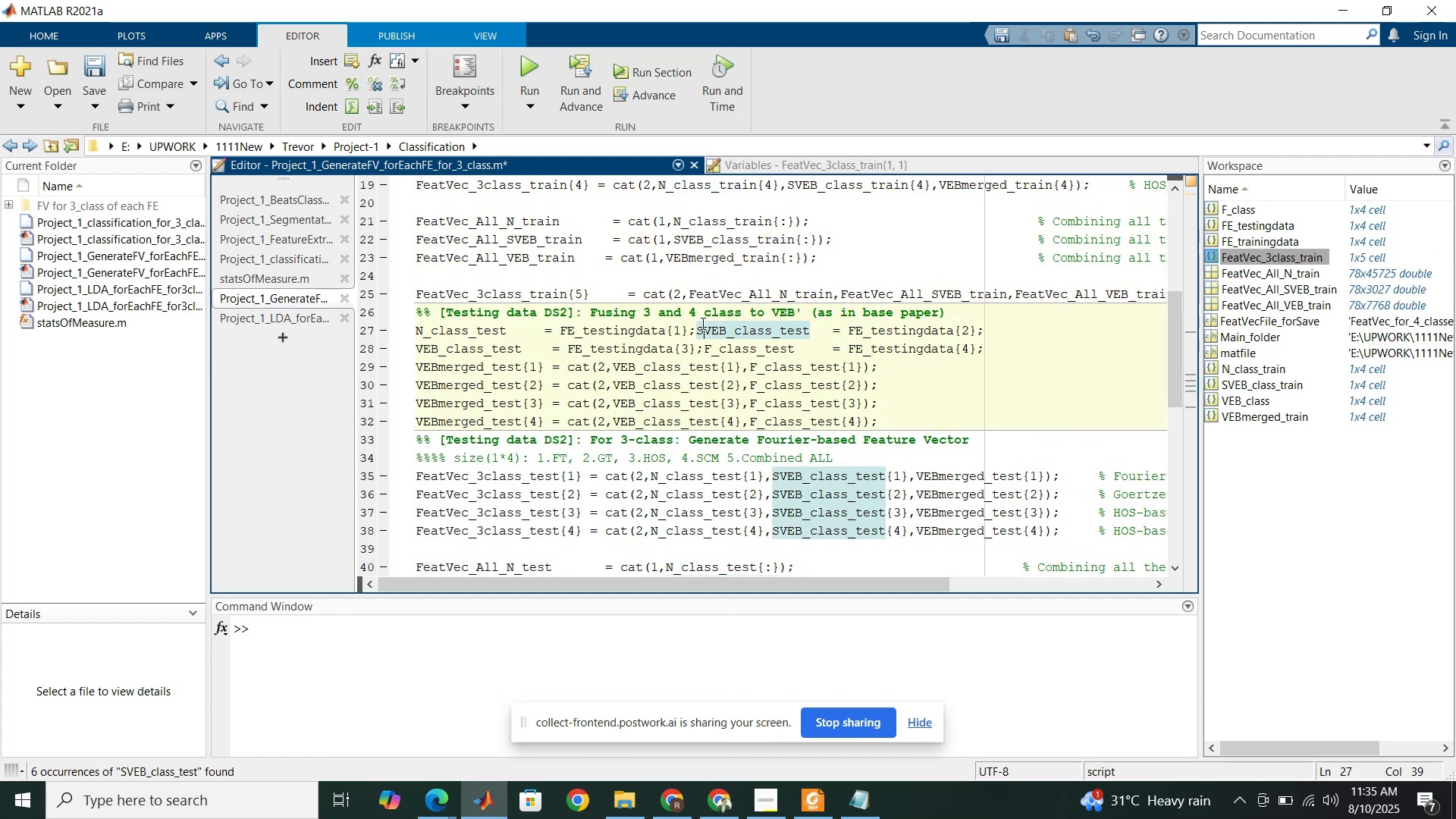 
left_click([657, 68])
 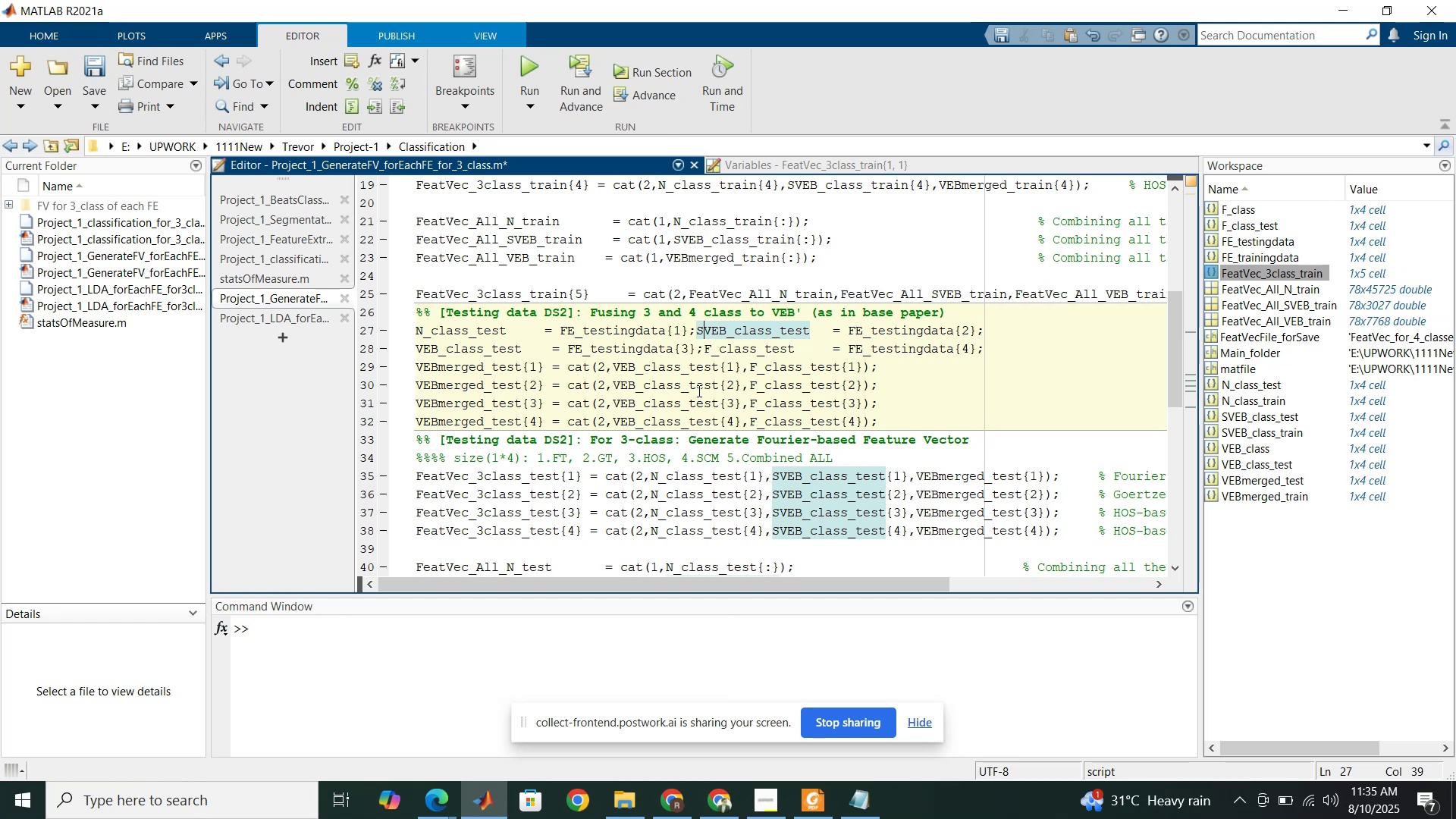 
left_click([715, 473])
 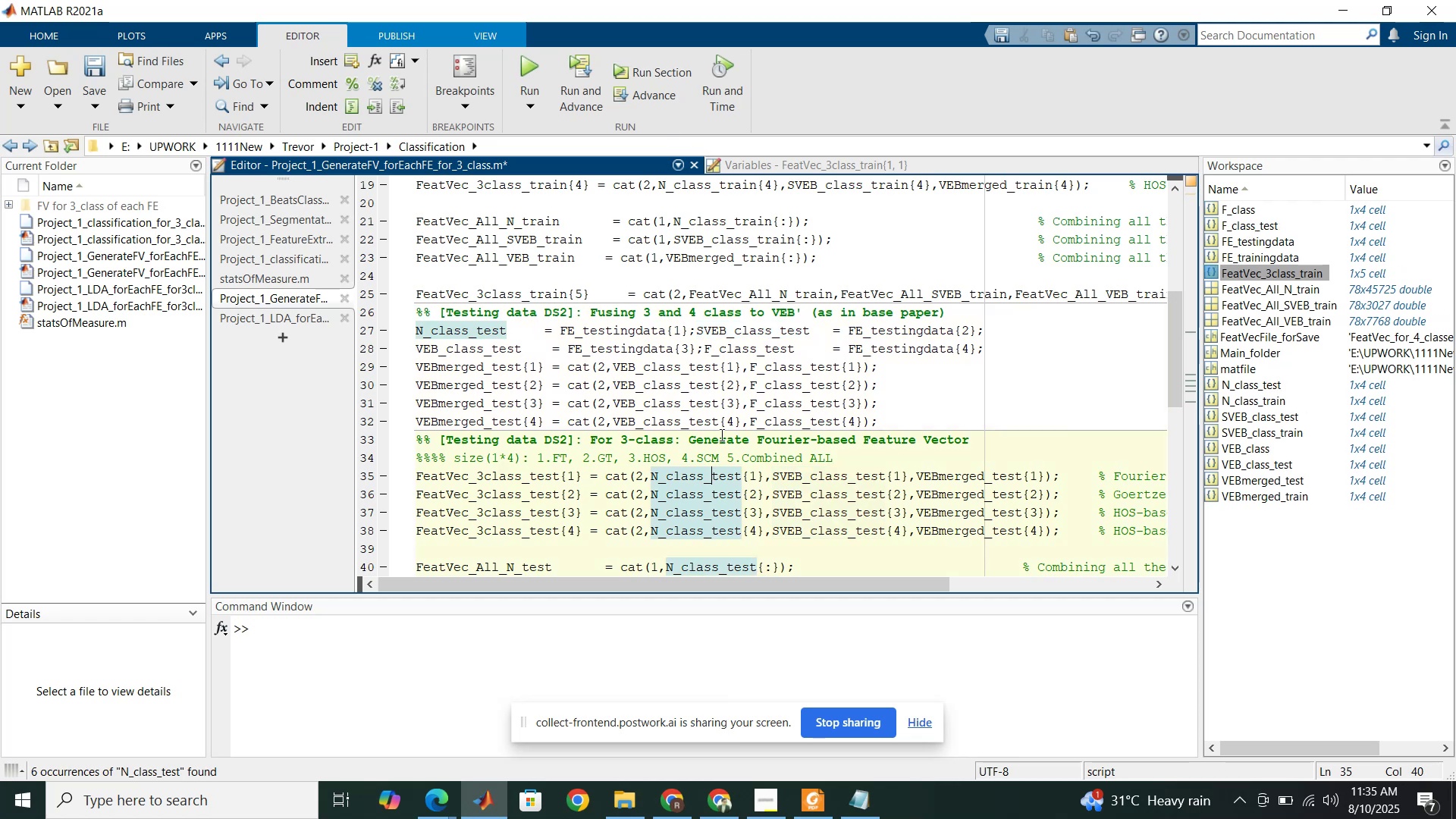 
scroll: coordinate [720, 422], scroll_direction: down, amount: 2.0
 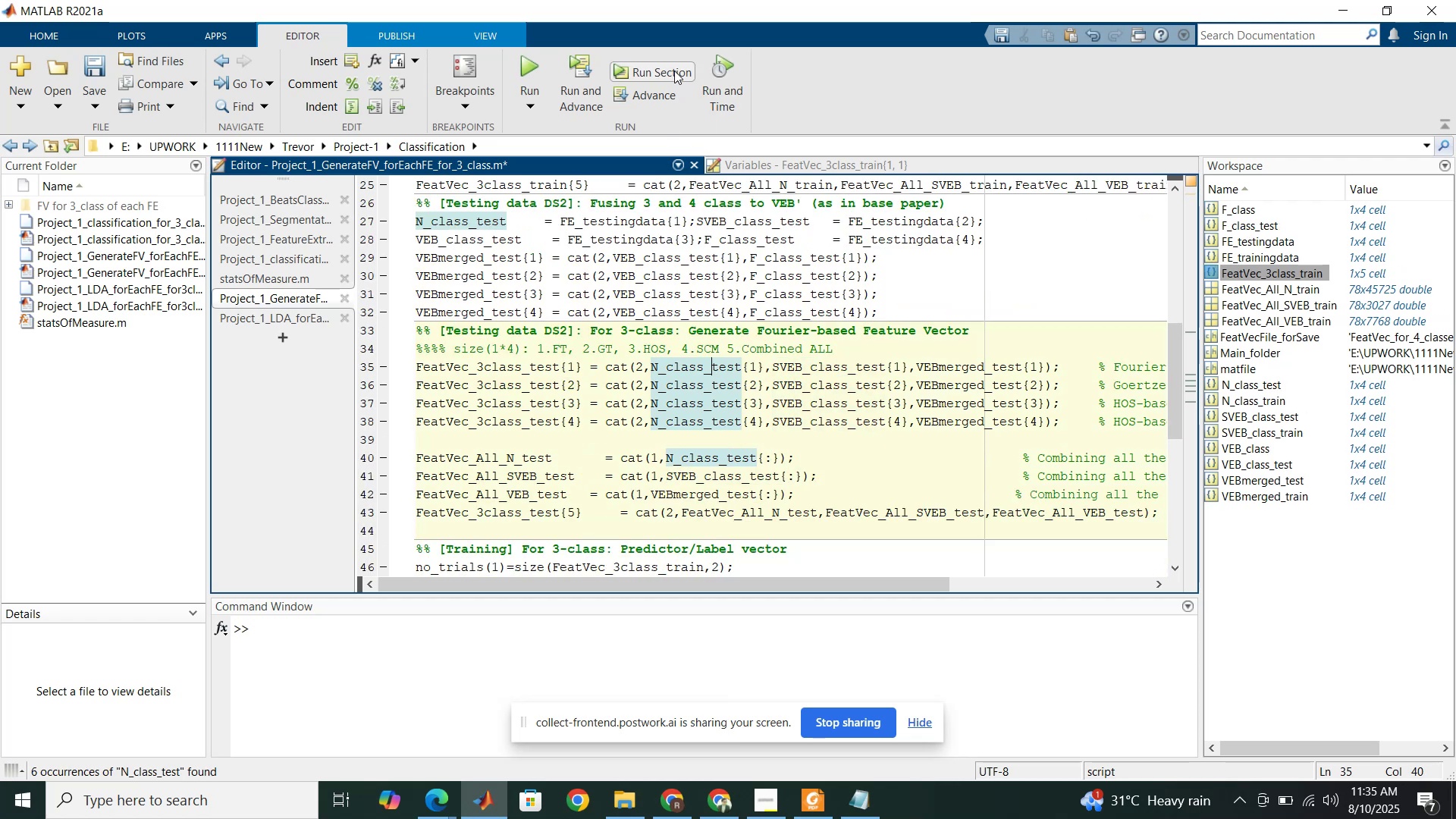 
left_click([674, 71])
 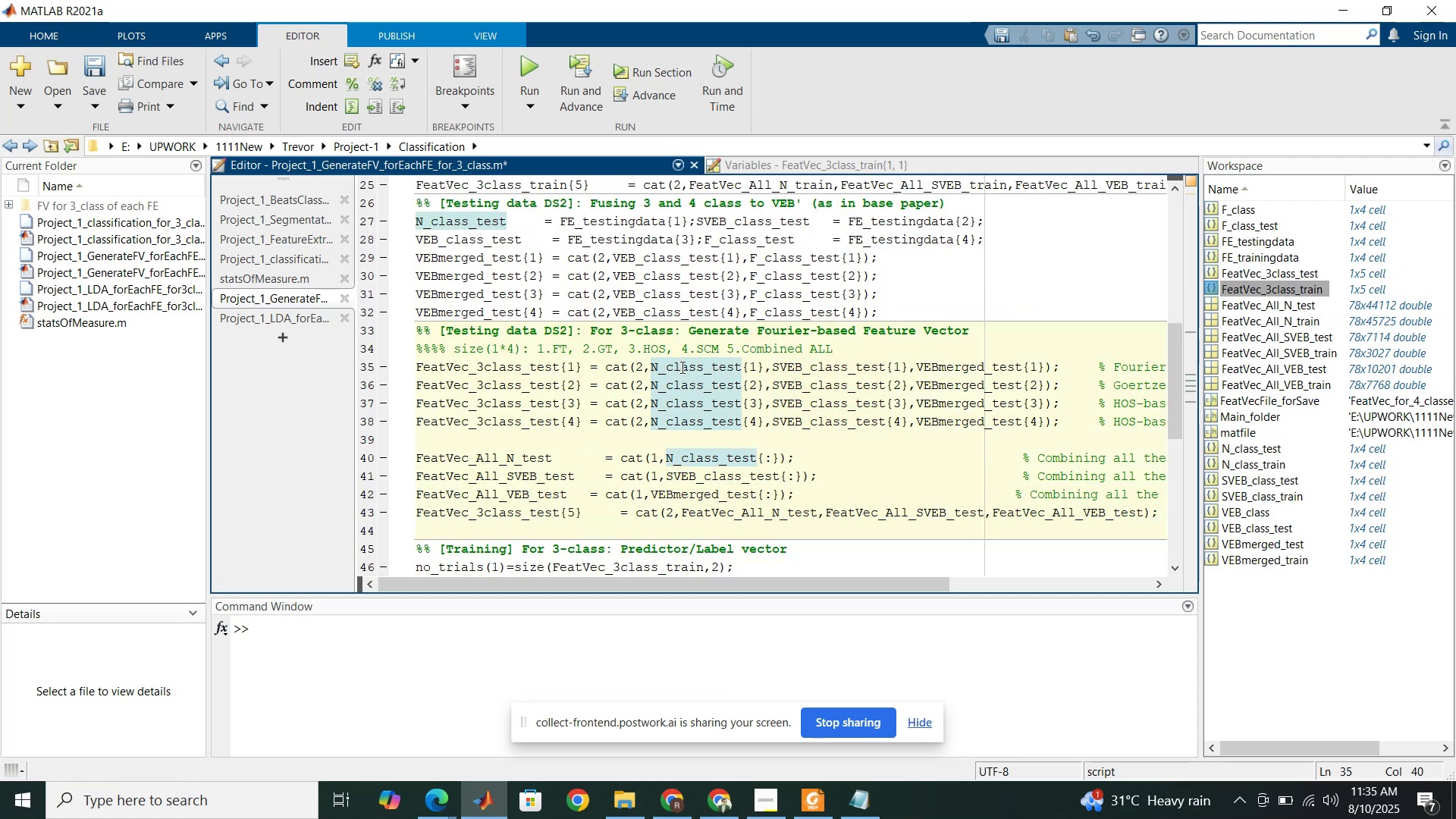 
scroll: coordinate [684, 383], scroll_direction: down, amount: 3.0
 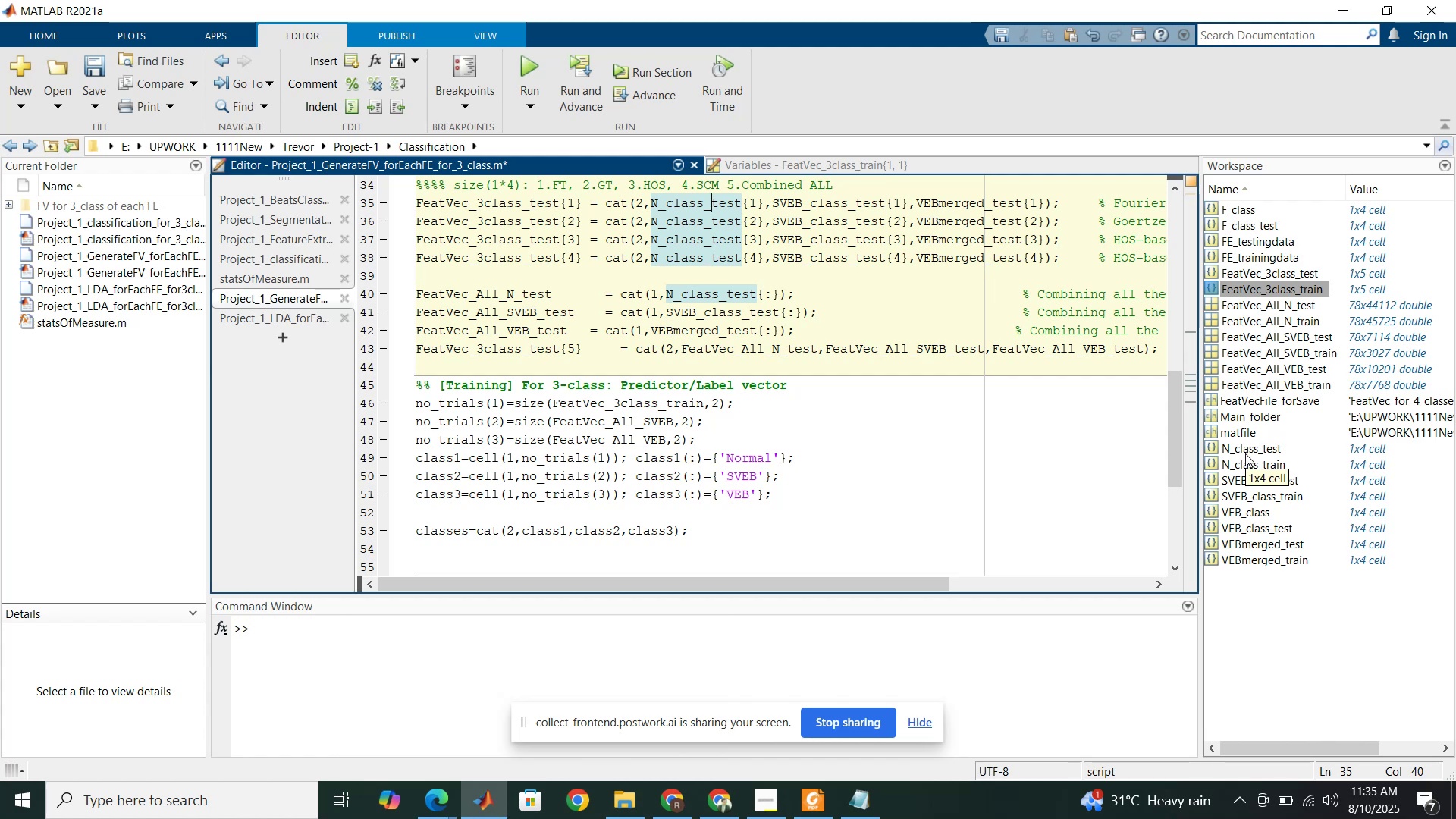 
wait(17.56)
 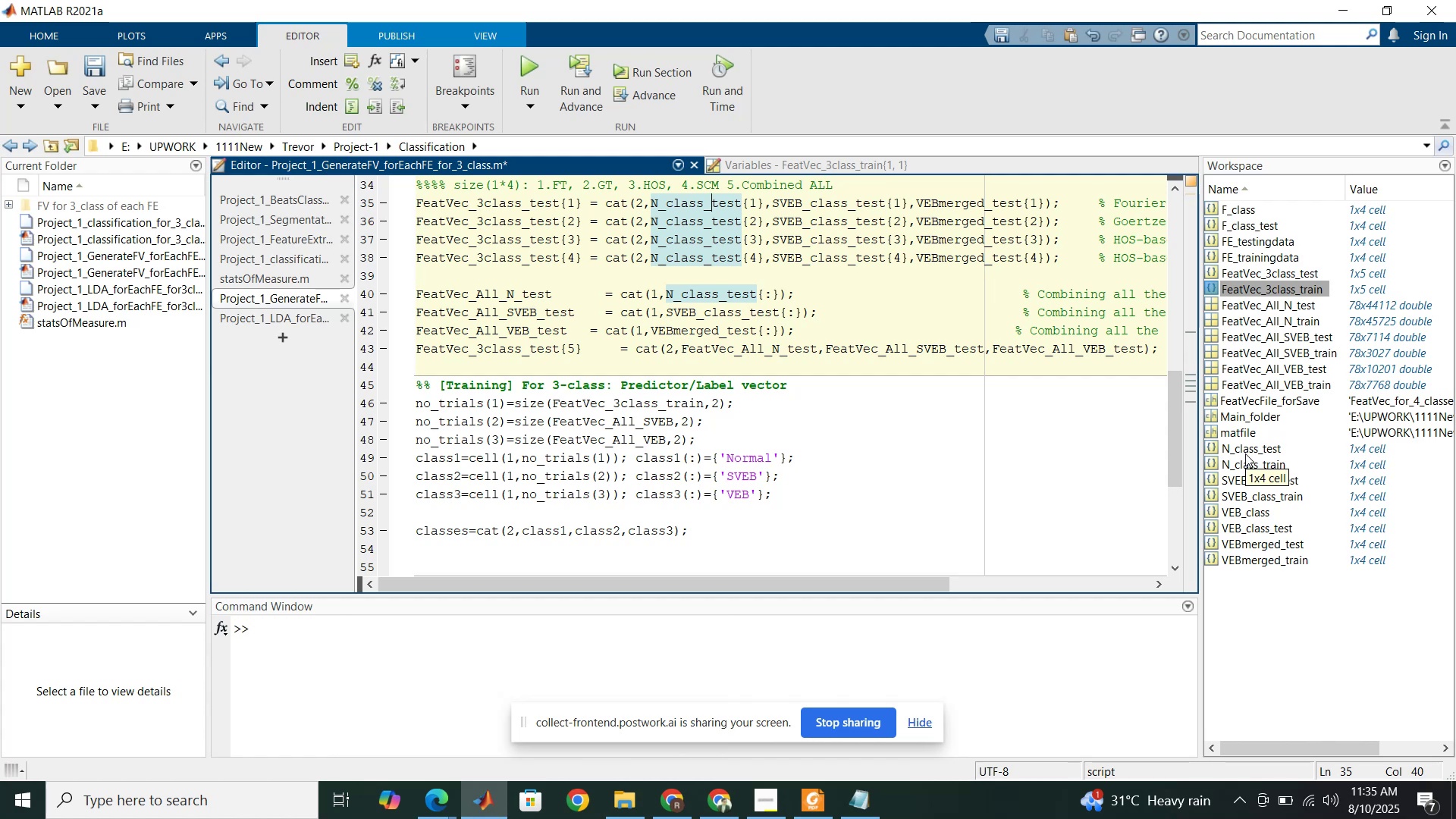 
double_click([1253, 466])
 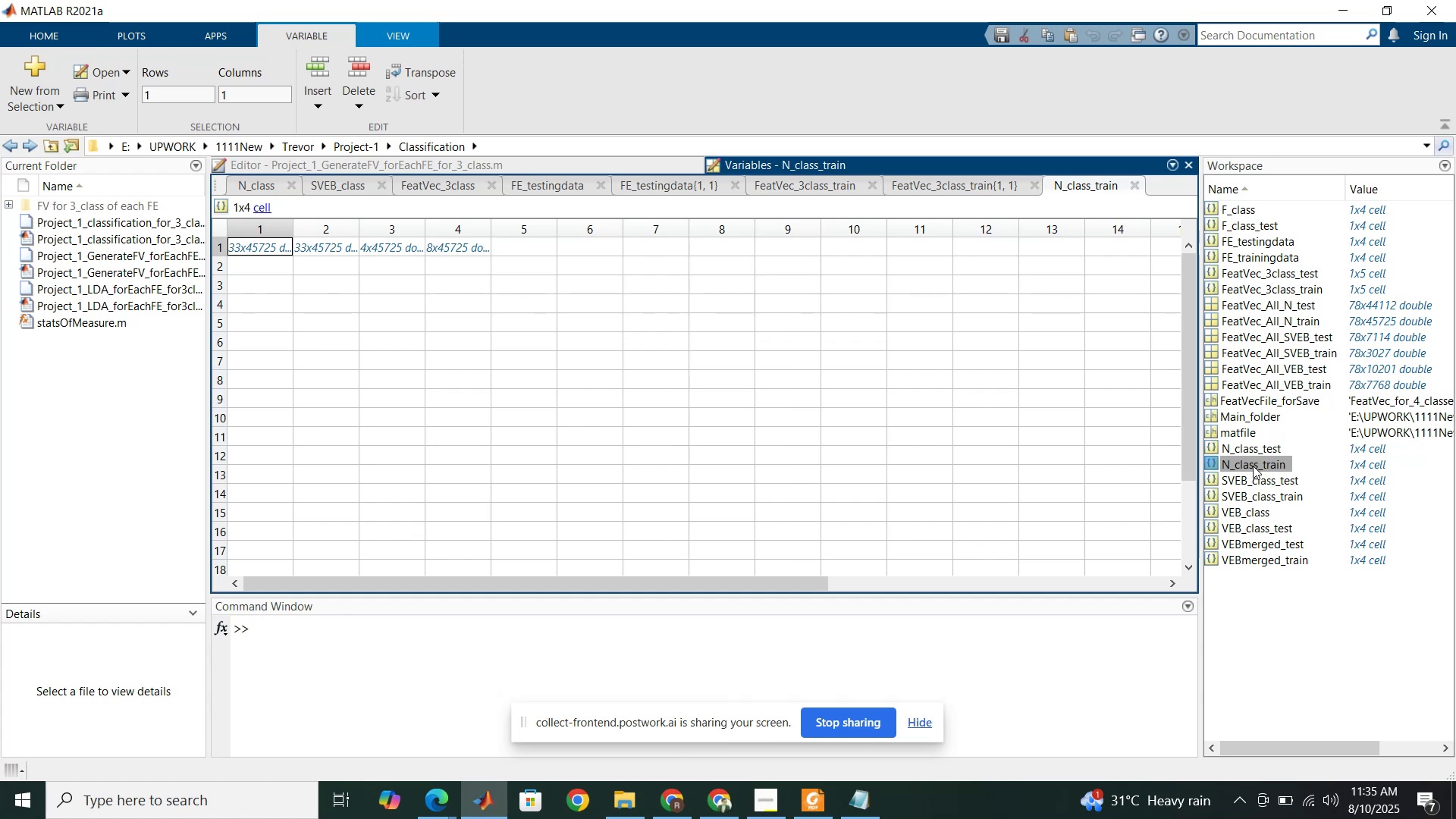 
wait(6.42)
 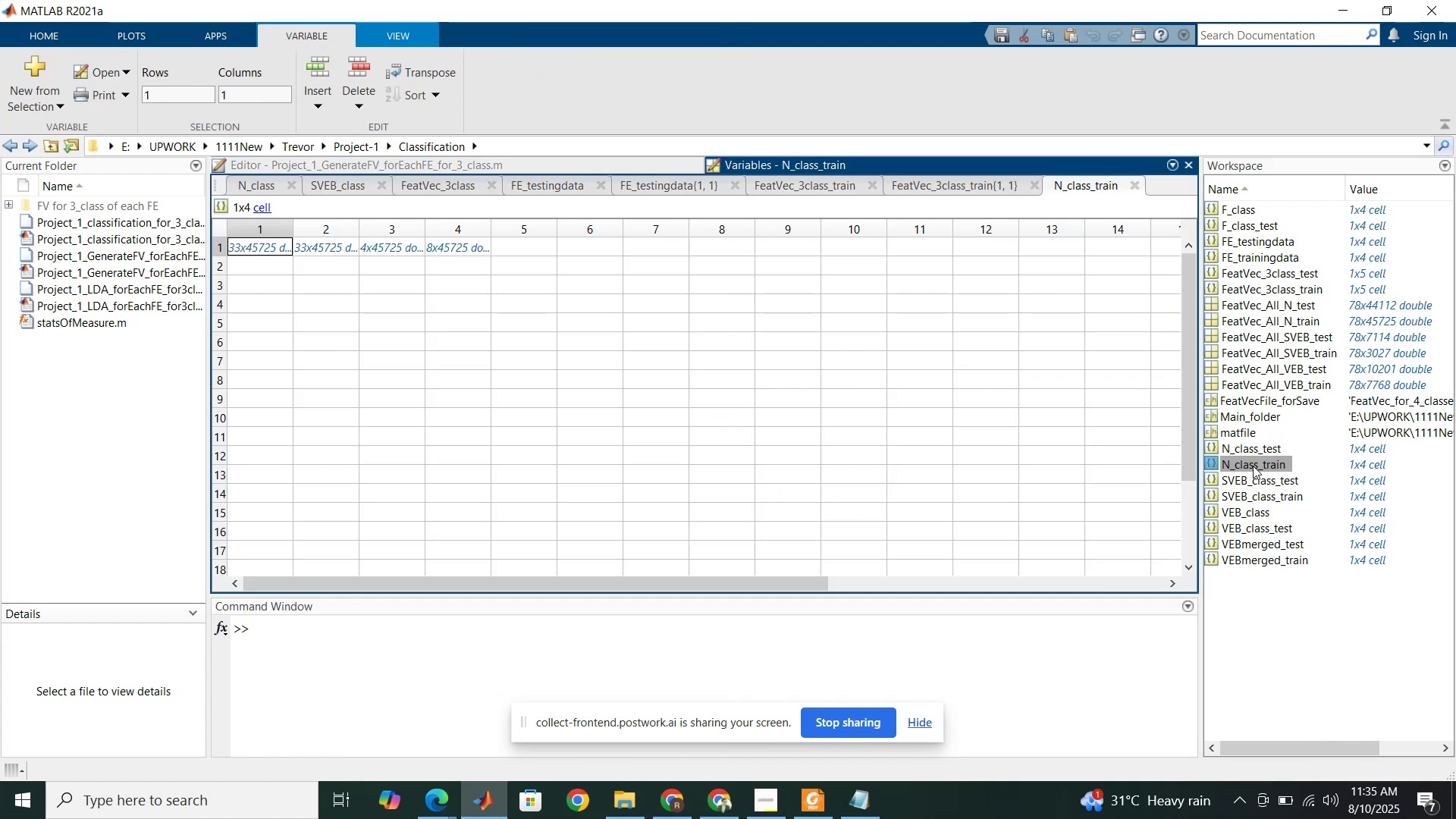 
left_click([637, 171])
 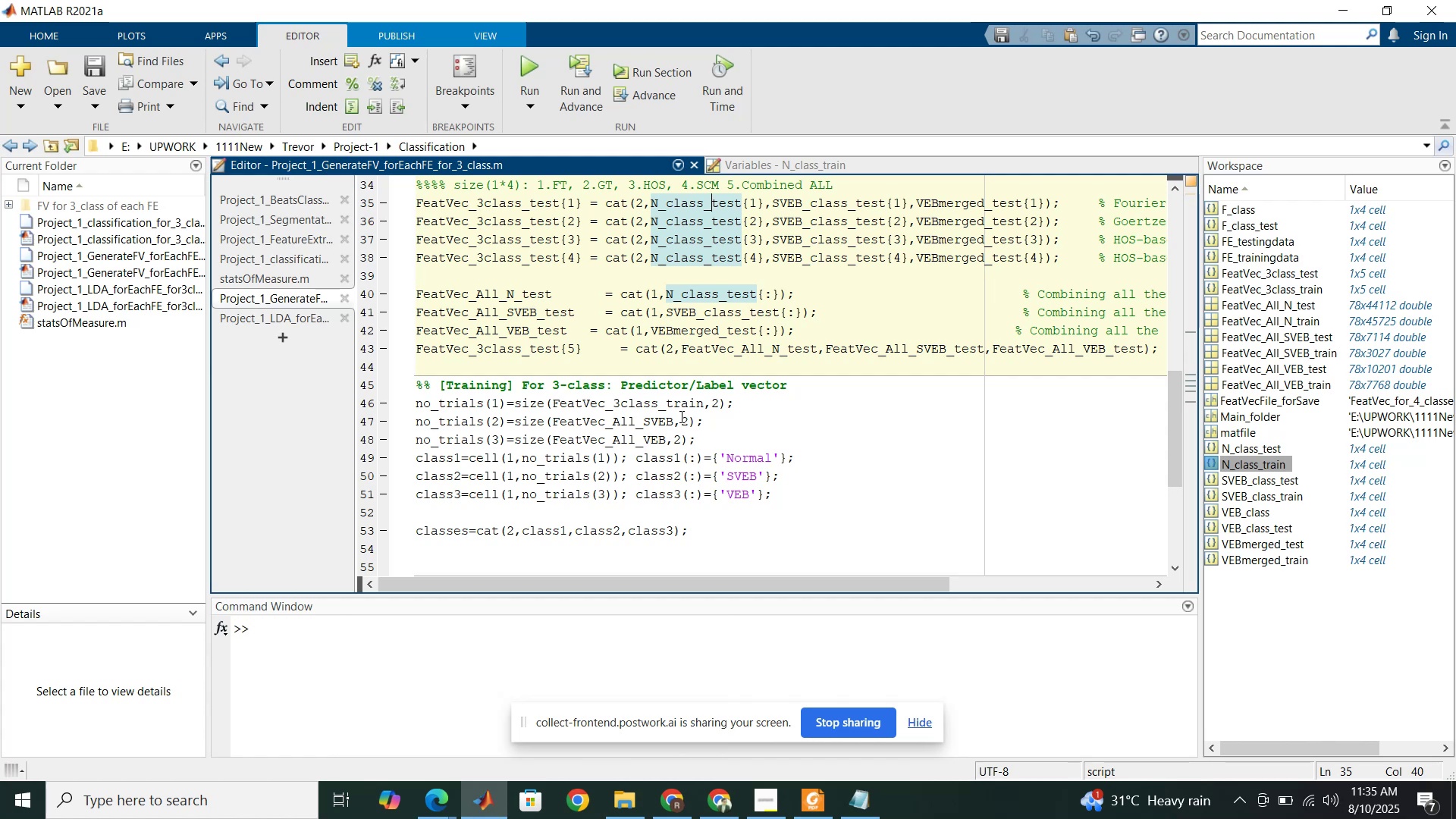 
wait(15.14)
 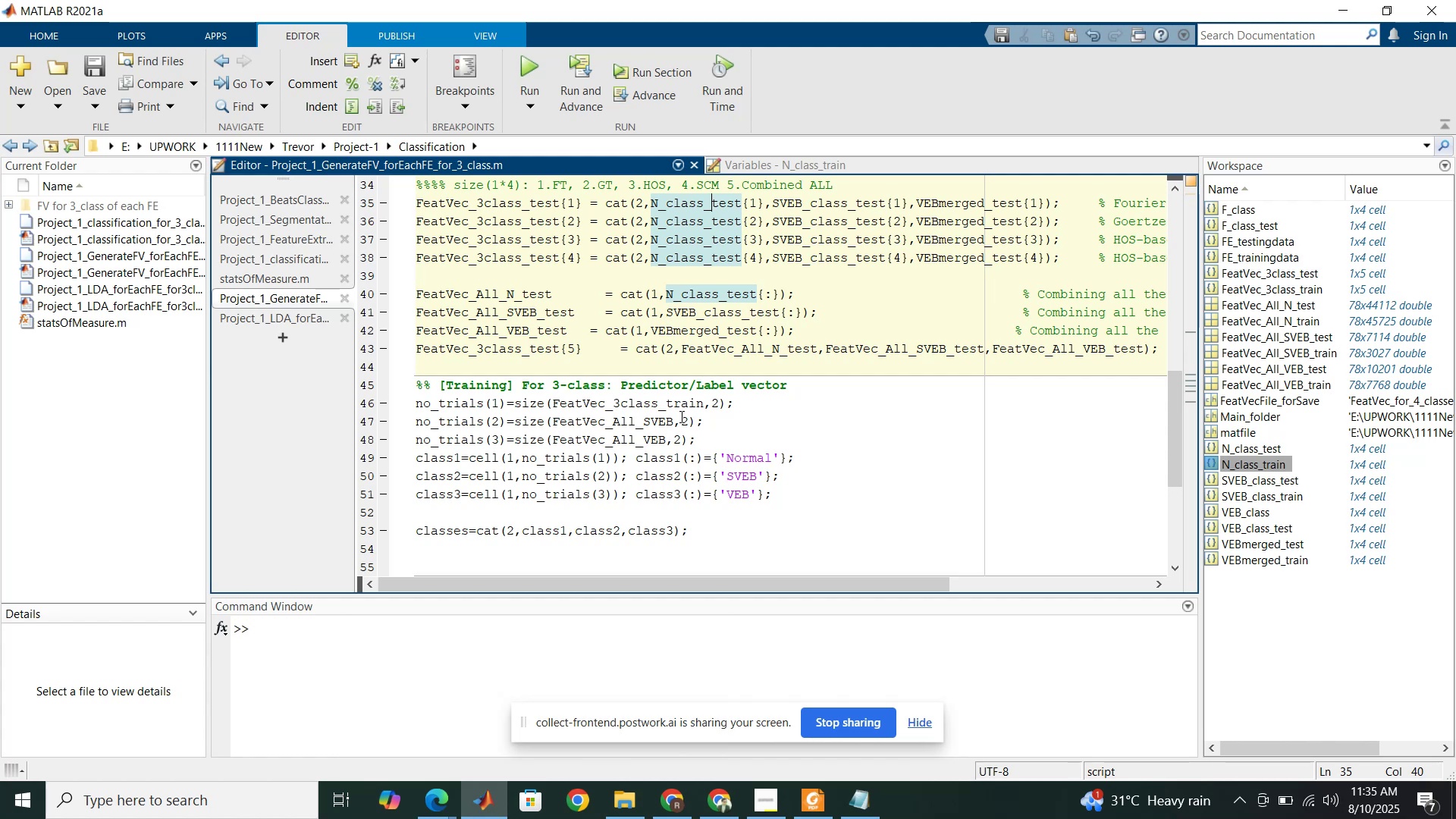 
double_click([682, 204])
 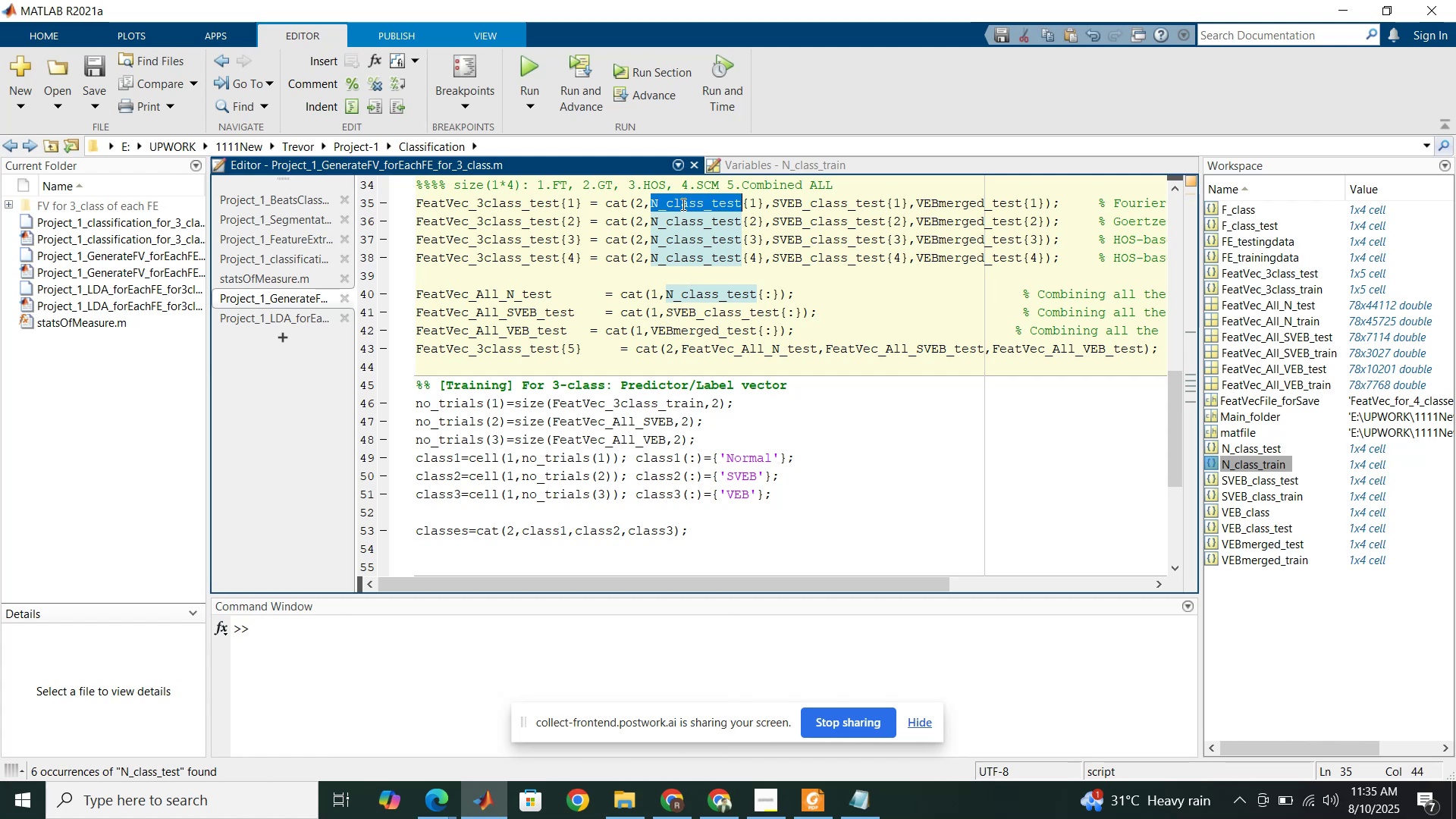 
key(Control+C)
 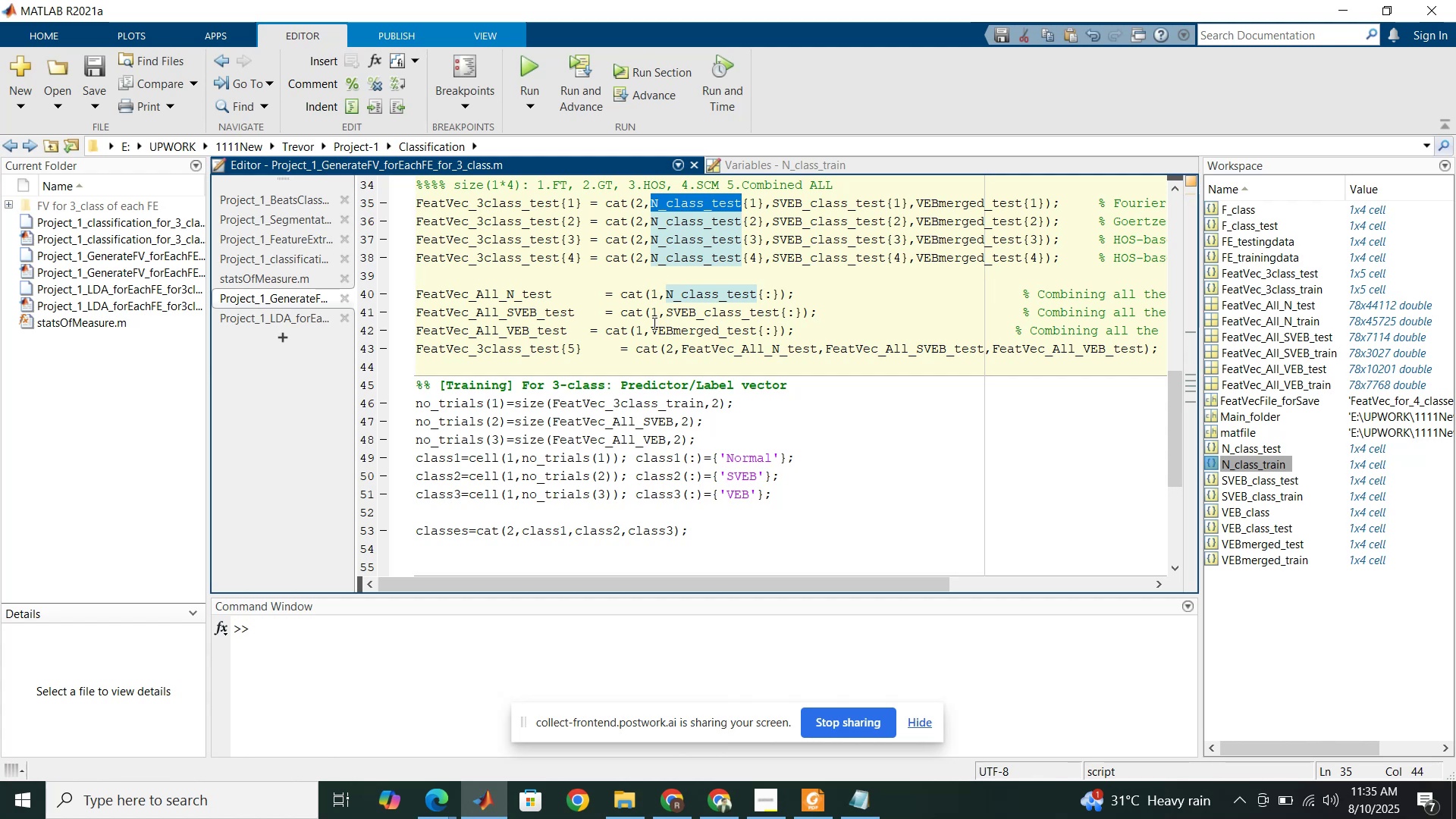 
scroll: coordinate [667, 278], scroll_direction: up, amount: 9.0
 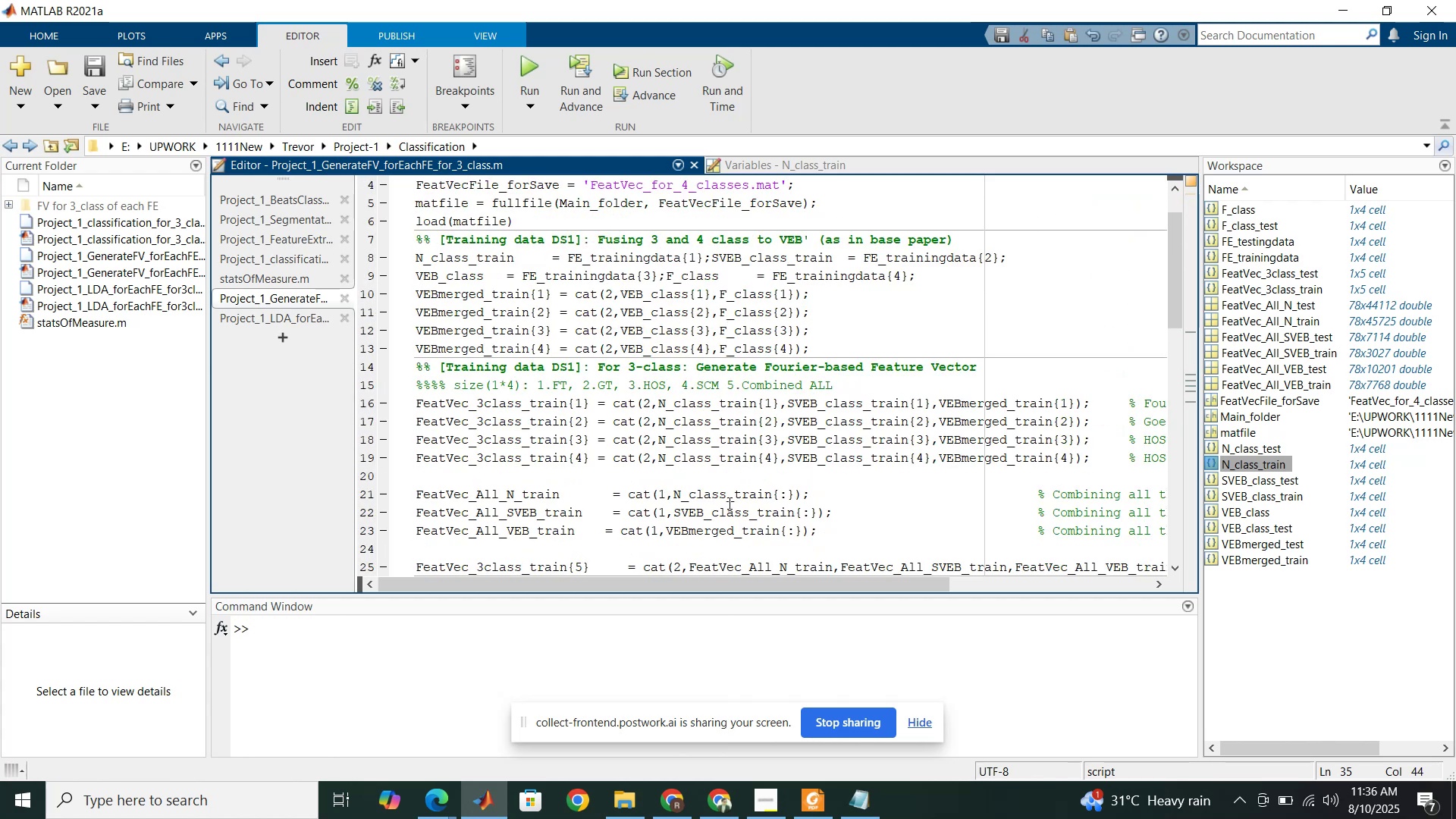 
double_click([730, 497])
 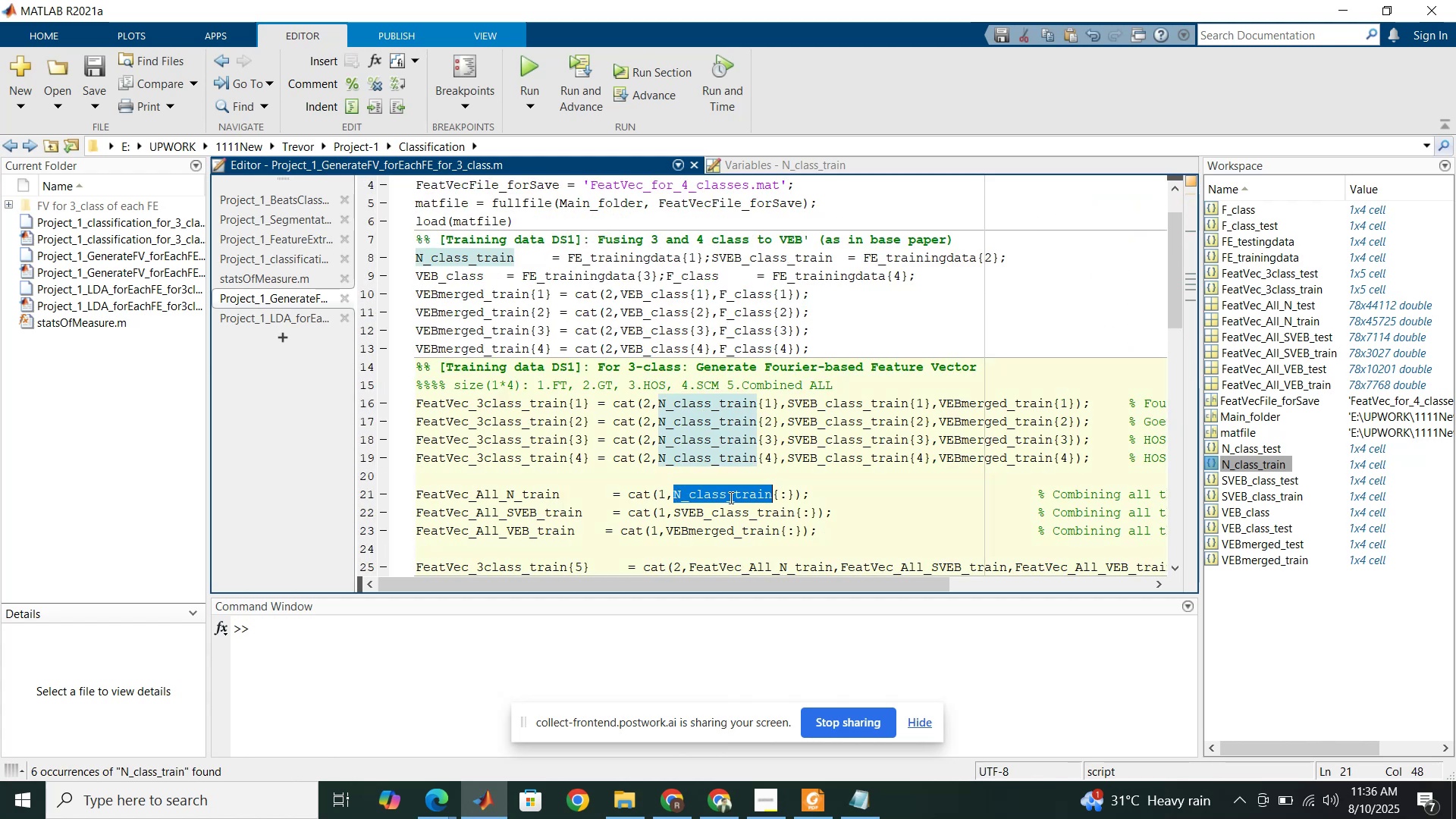 
key(Control+C)
 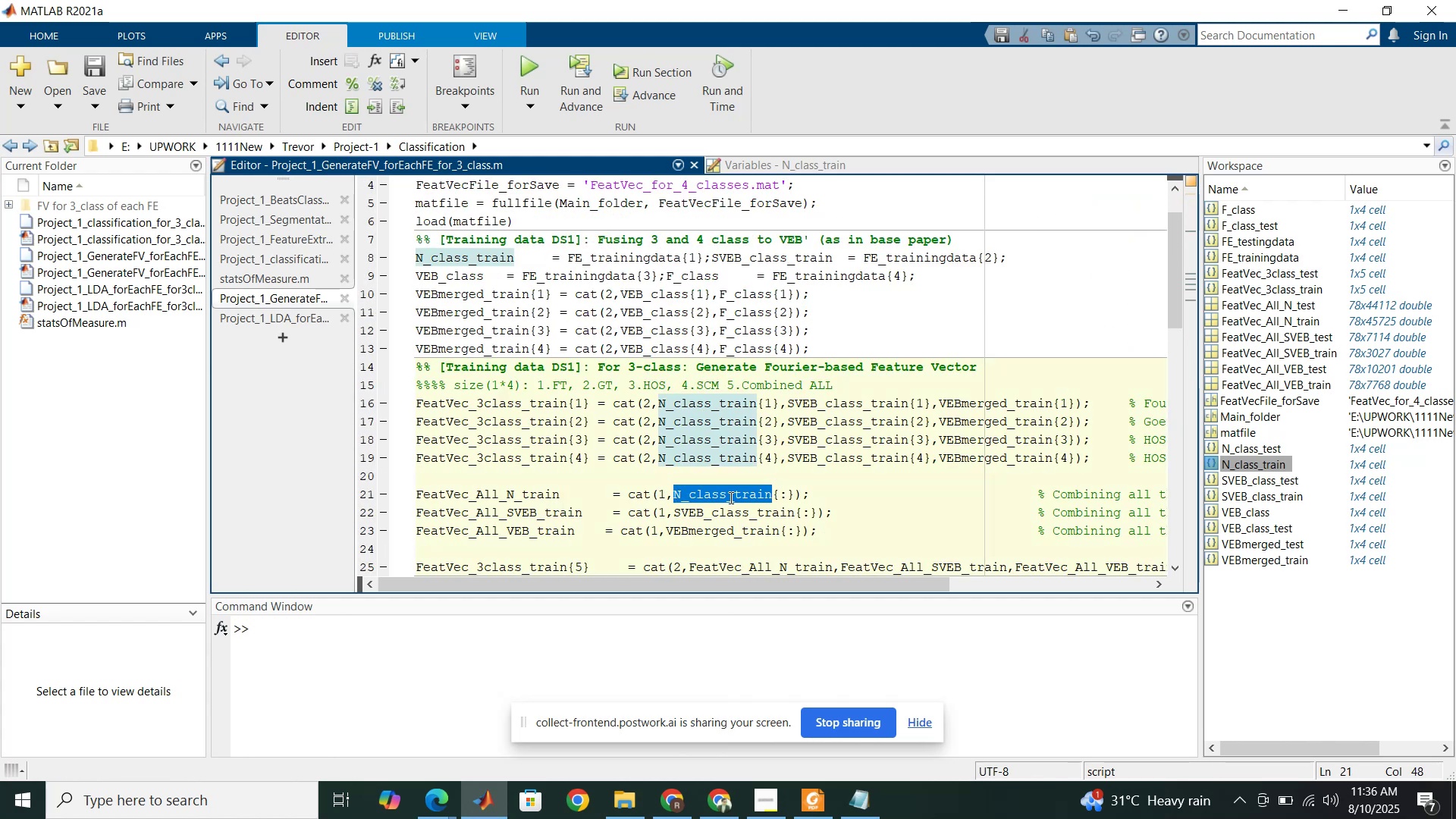 
scroll: coordinate [687, 474], scroll_direction: down, amount: 10.0
 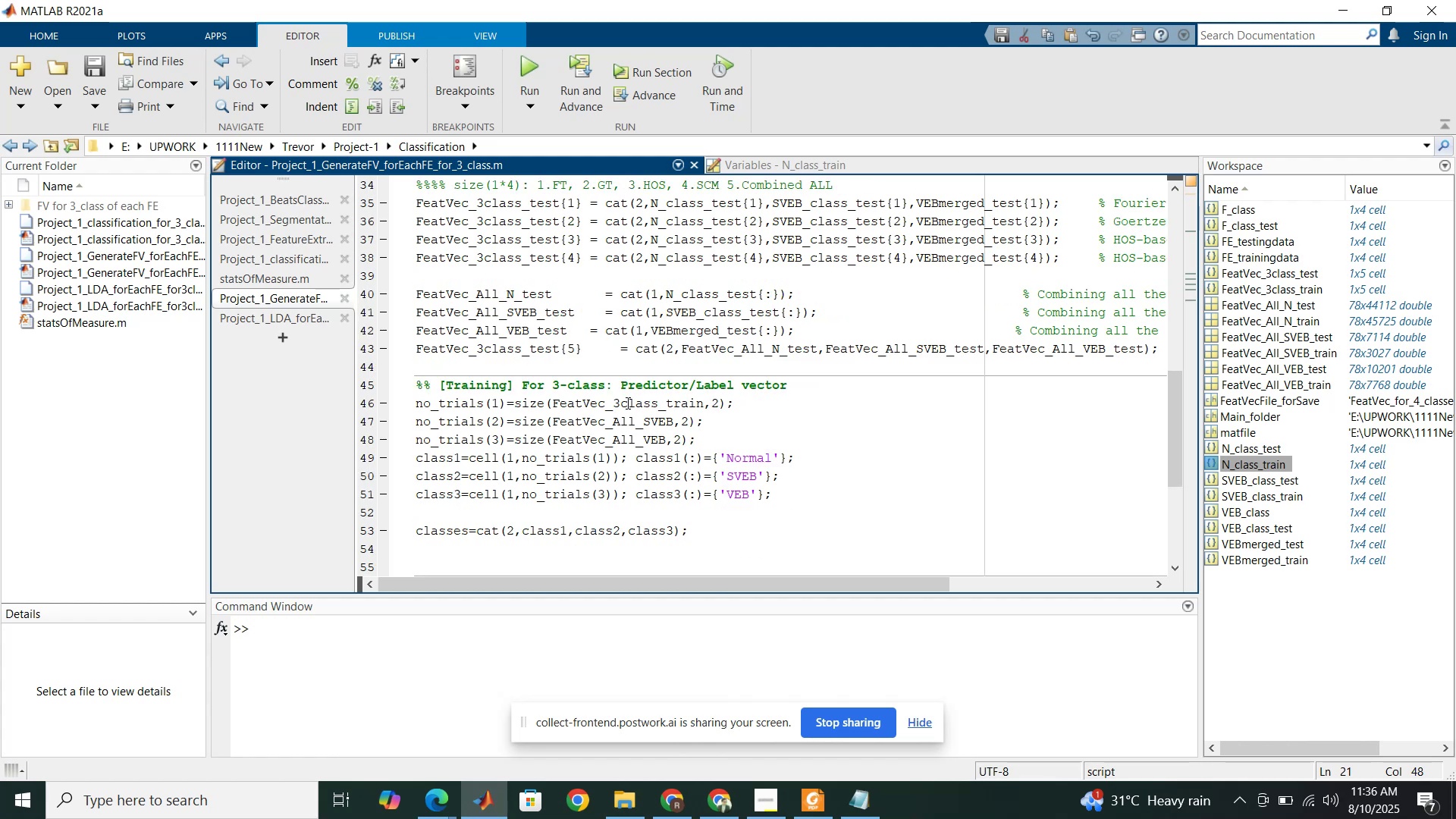 
double_click([626, 403])
 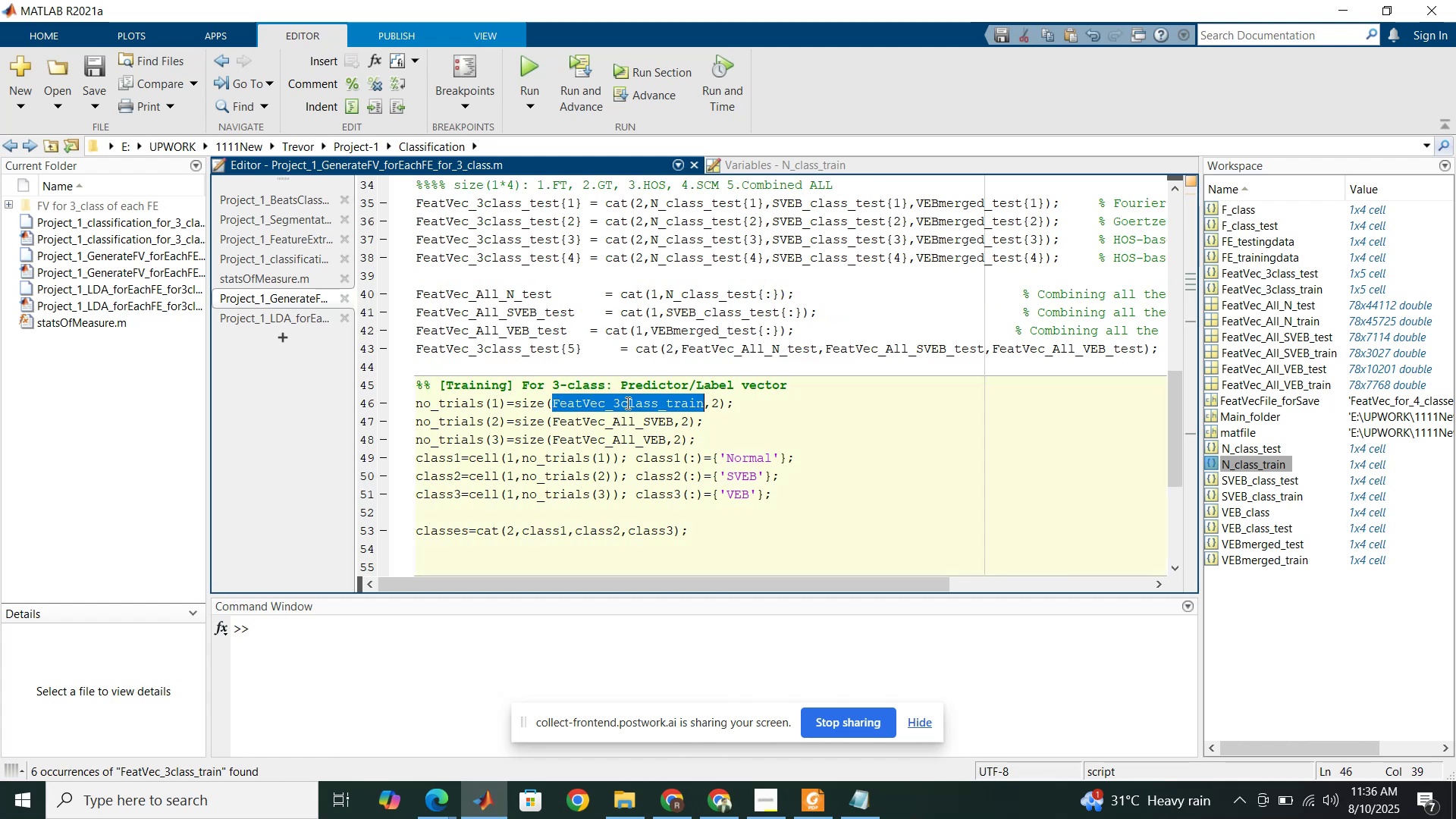 
key(Control+V)
 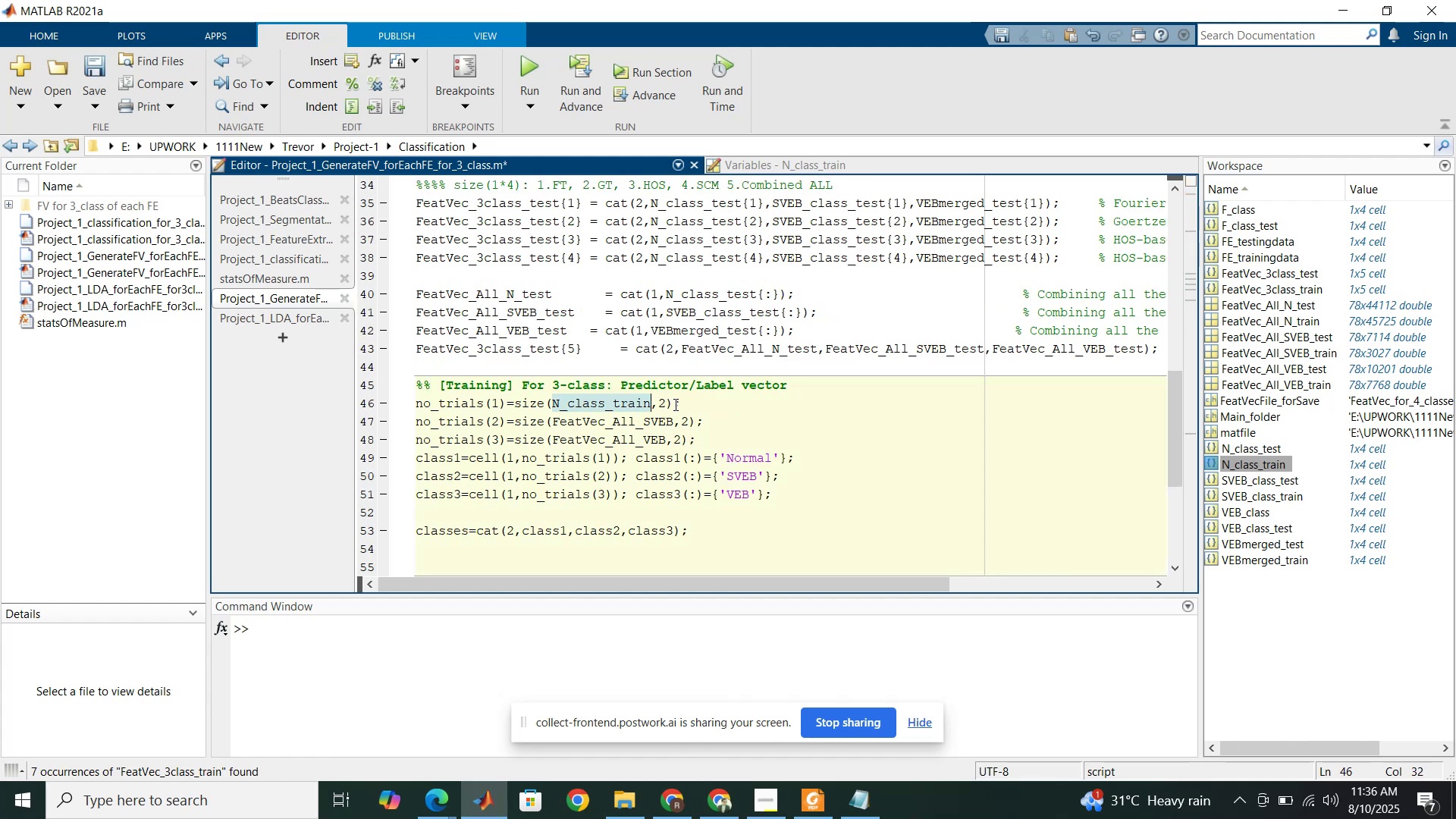 
left_click_drag(start_coordinate=[676, 403], to_coordinate=[516, 405])
 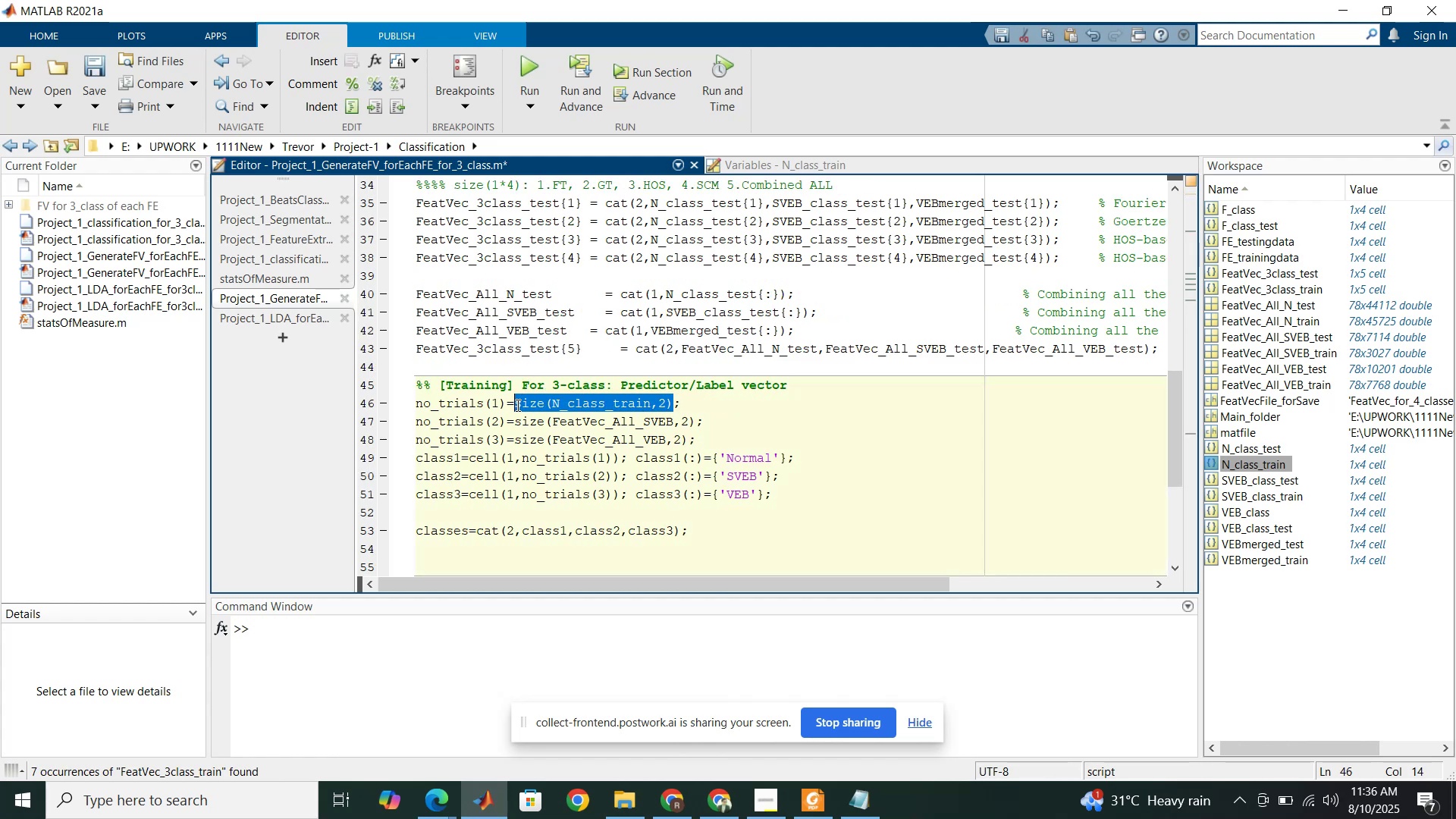 
key(Control+C)
 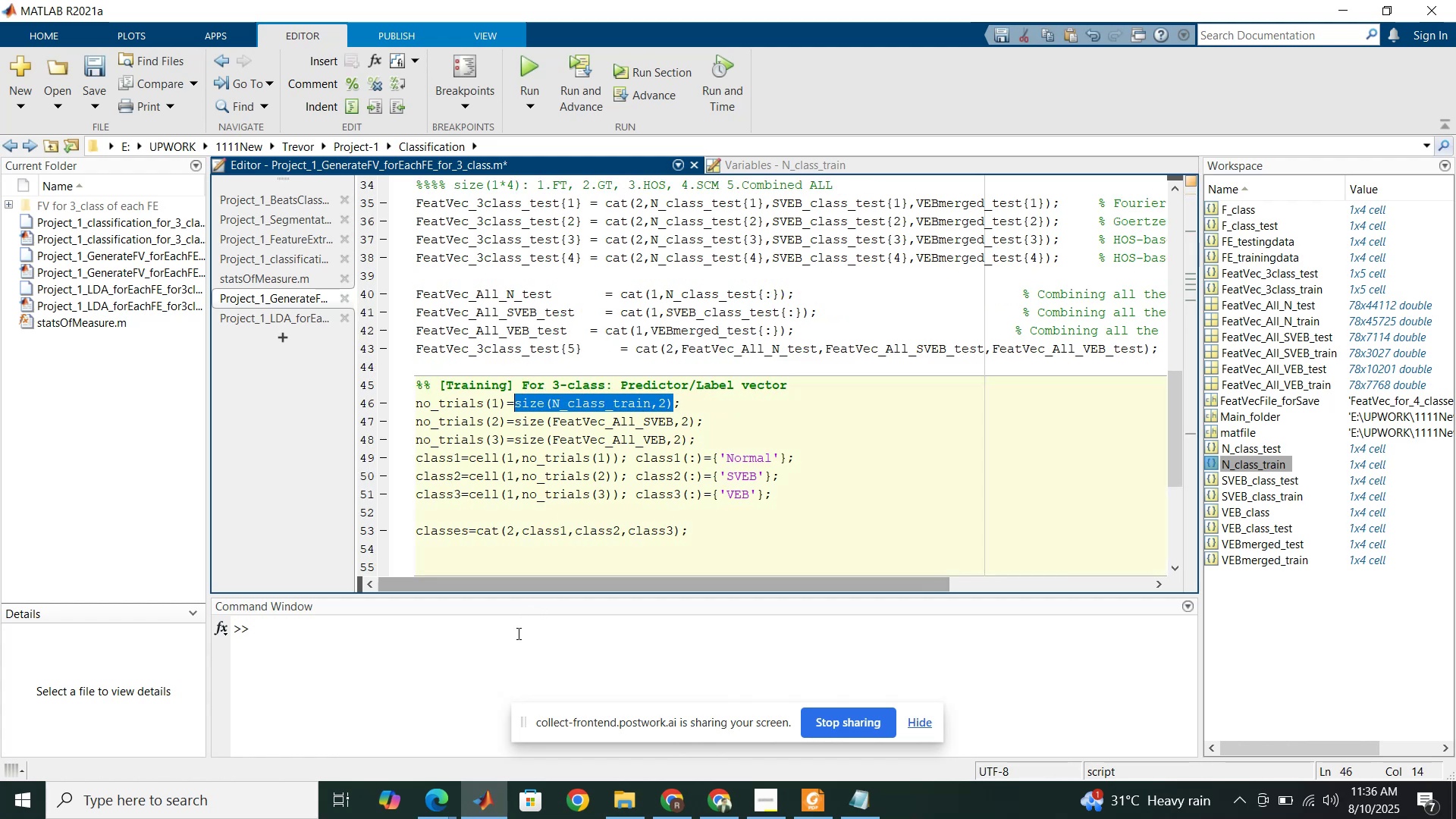 
left_click([514, 640])
 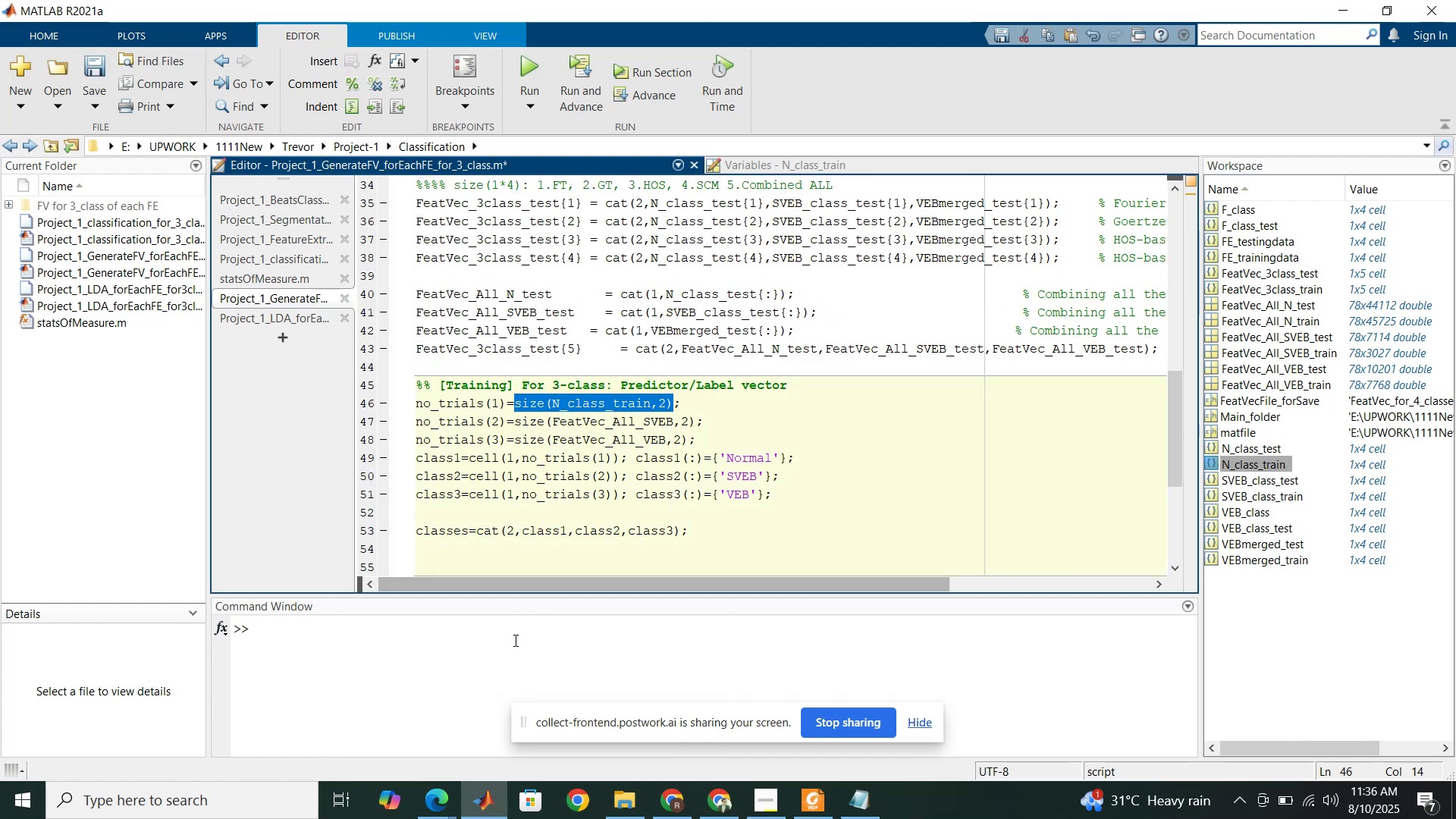 
key(Control+V)
 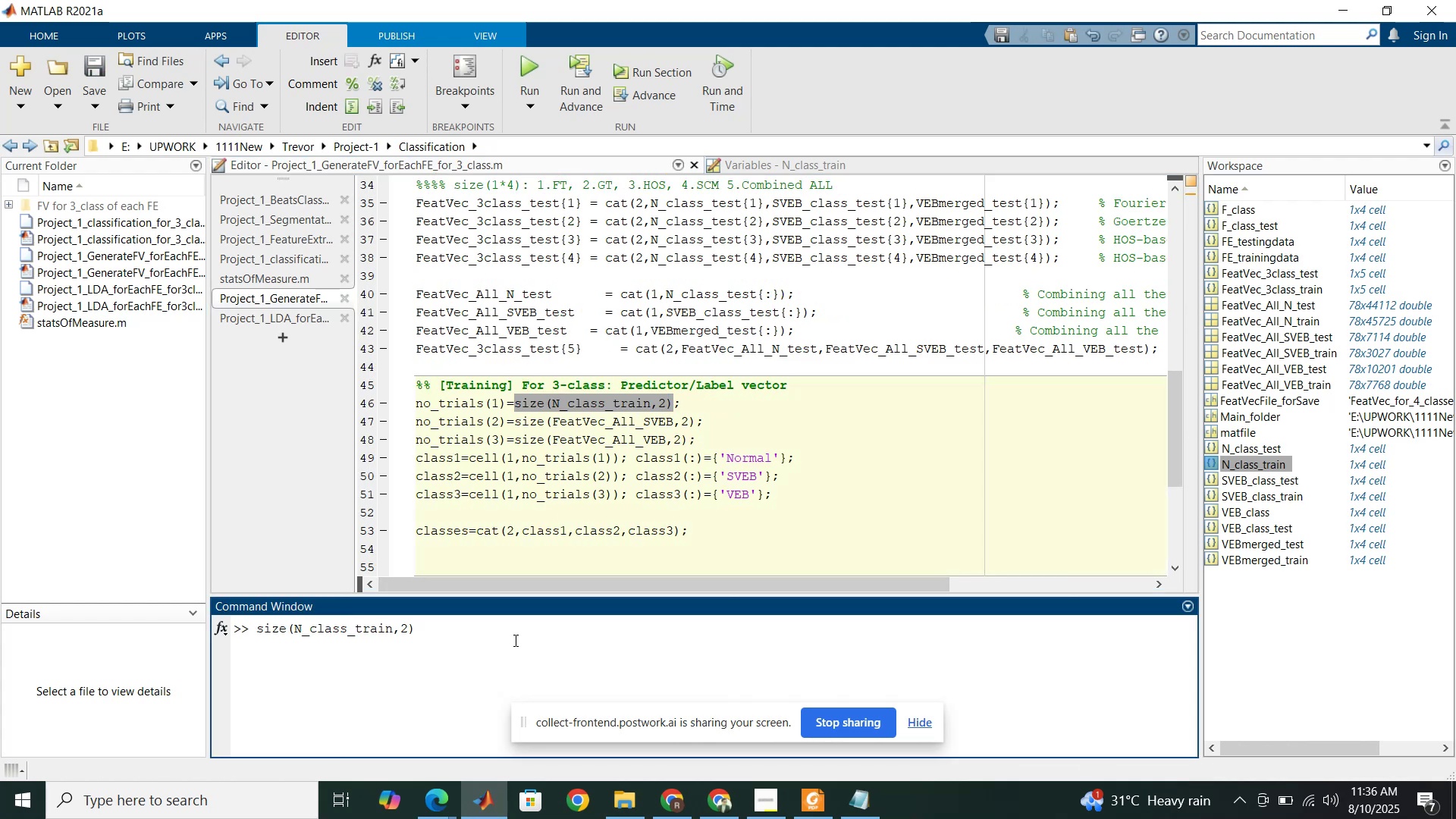 
key(Enter)
 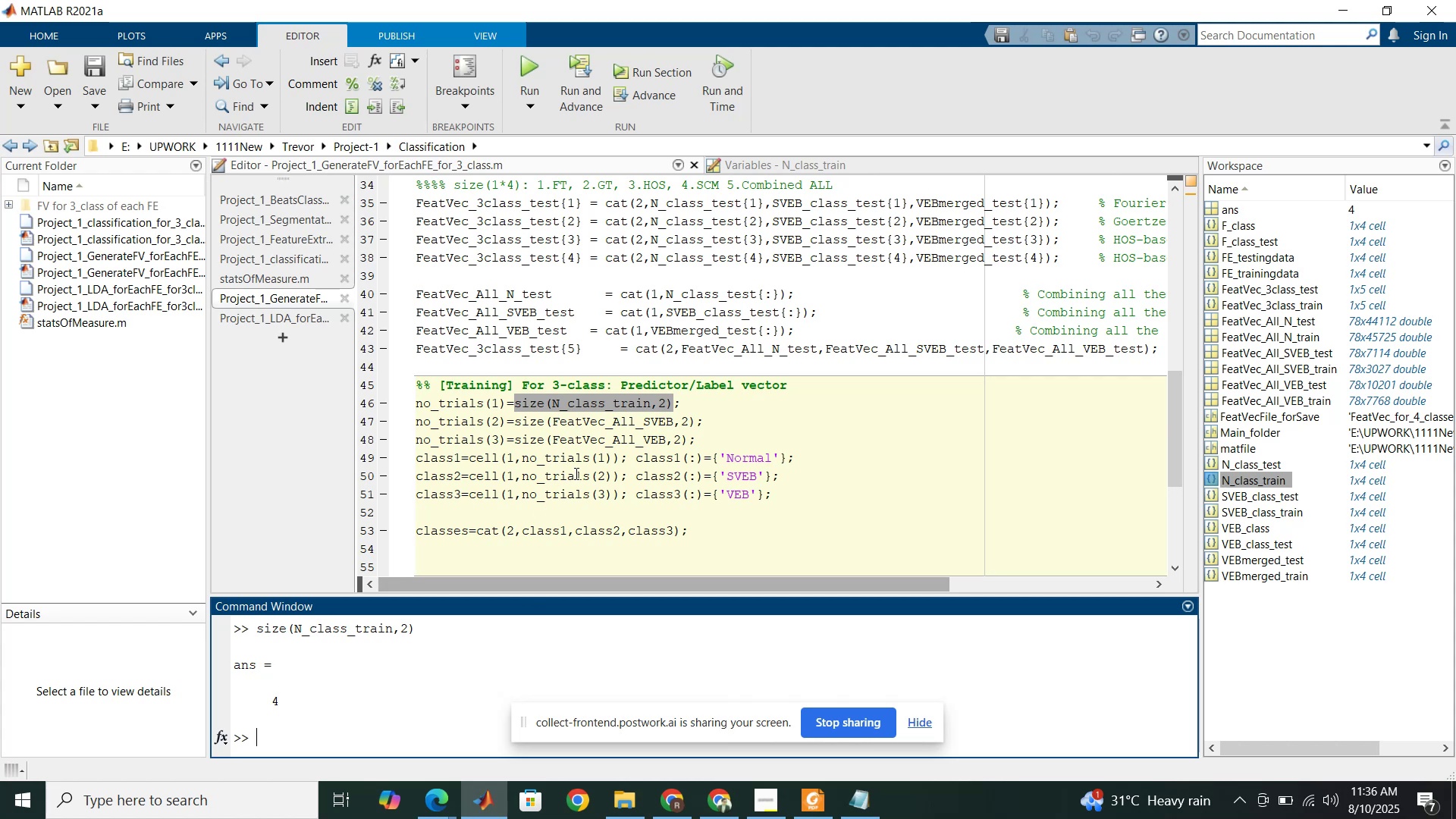 
wait(5.06)
 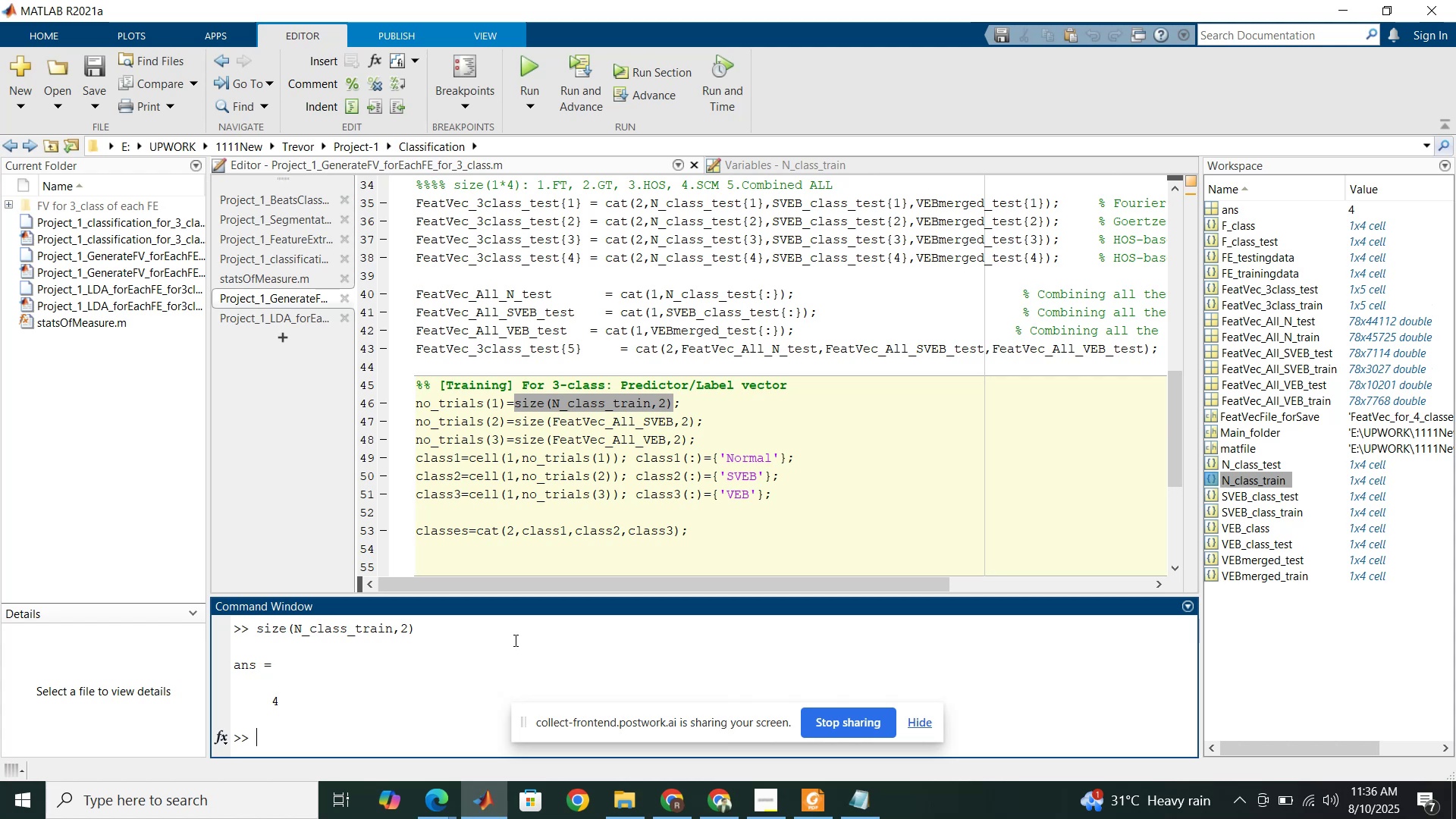 
left_click([664, 411])
 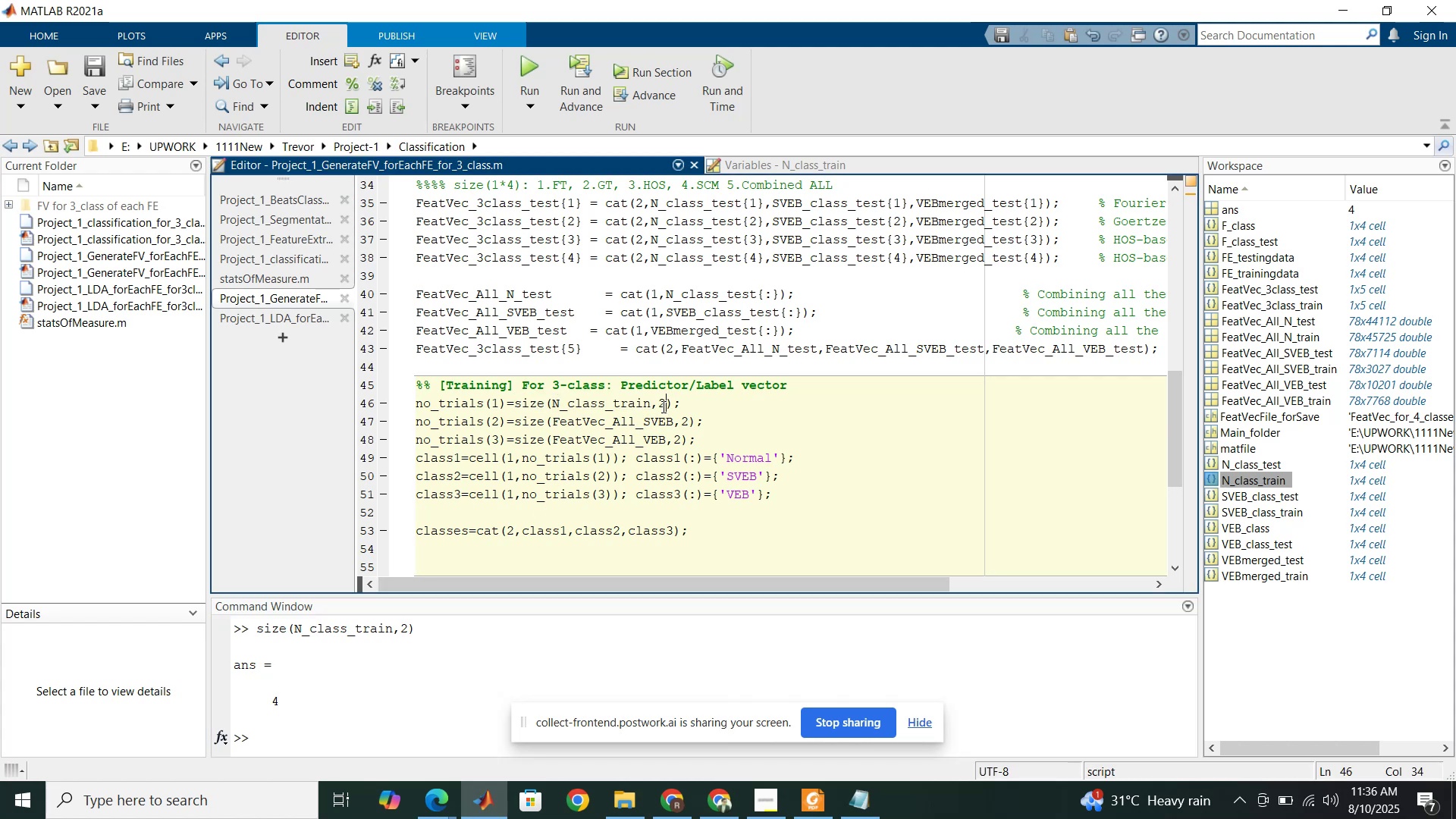 
left_click_drag(start_coordinate=[662, 406], to_coordinate=[666, 405])
 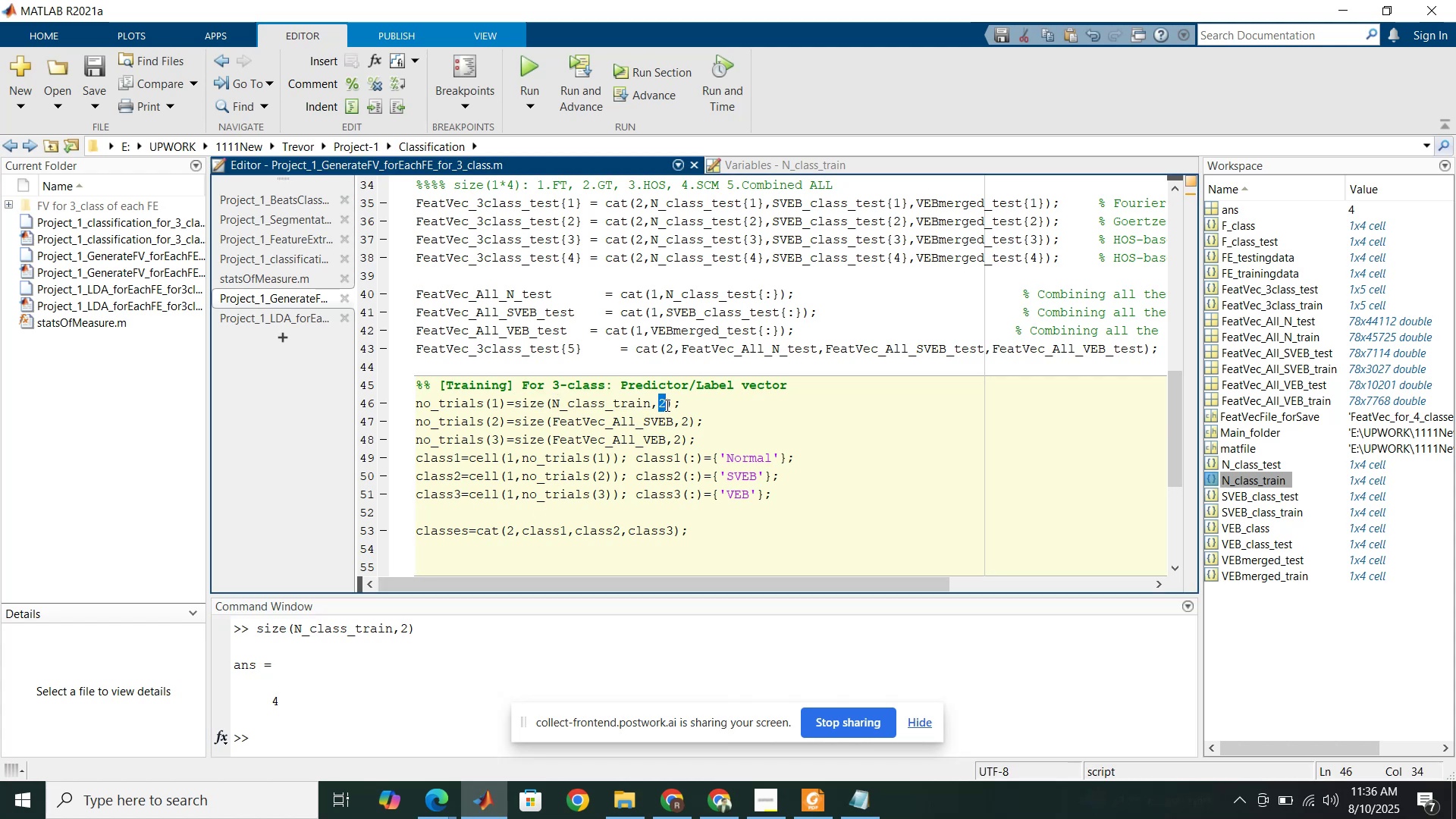 
key(1)
 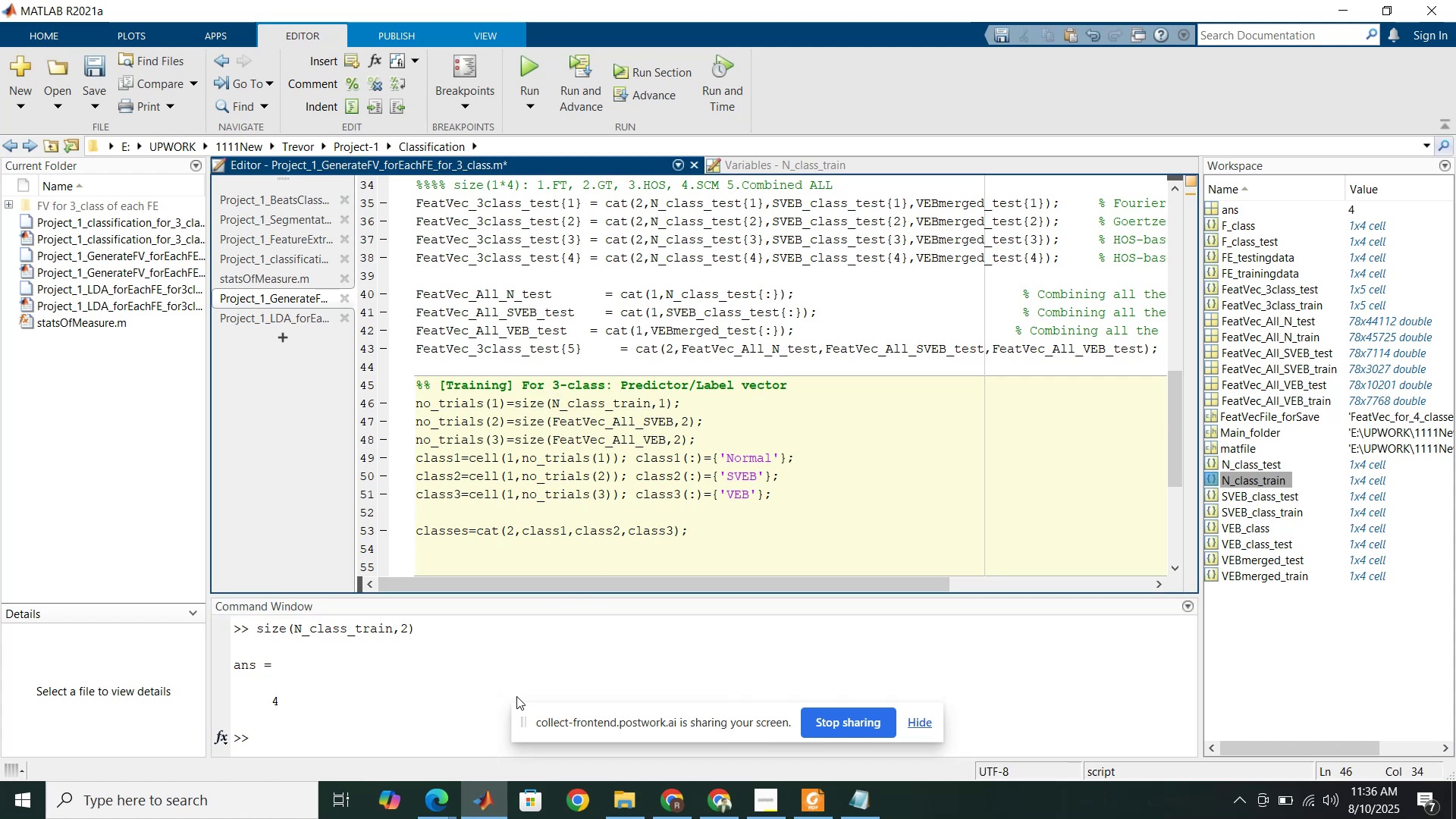 
left_click([464, 717])
 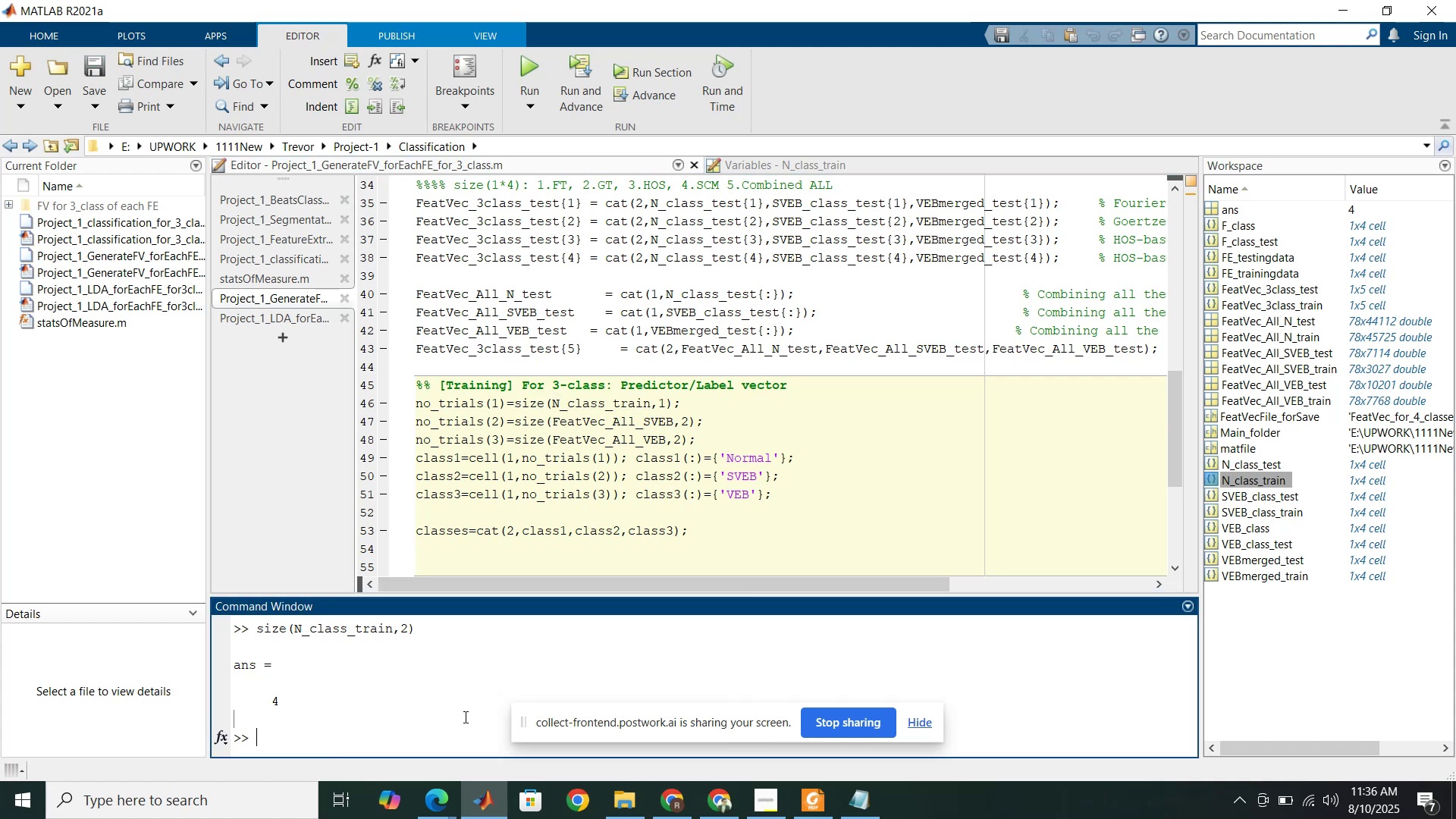 
key(ArrowUp)
 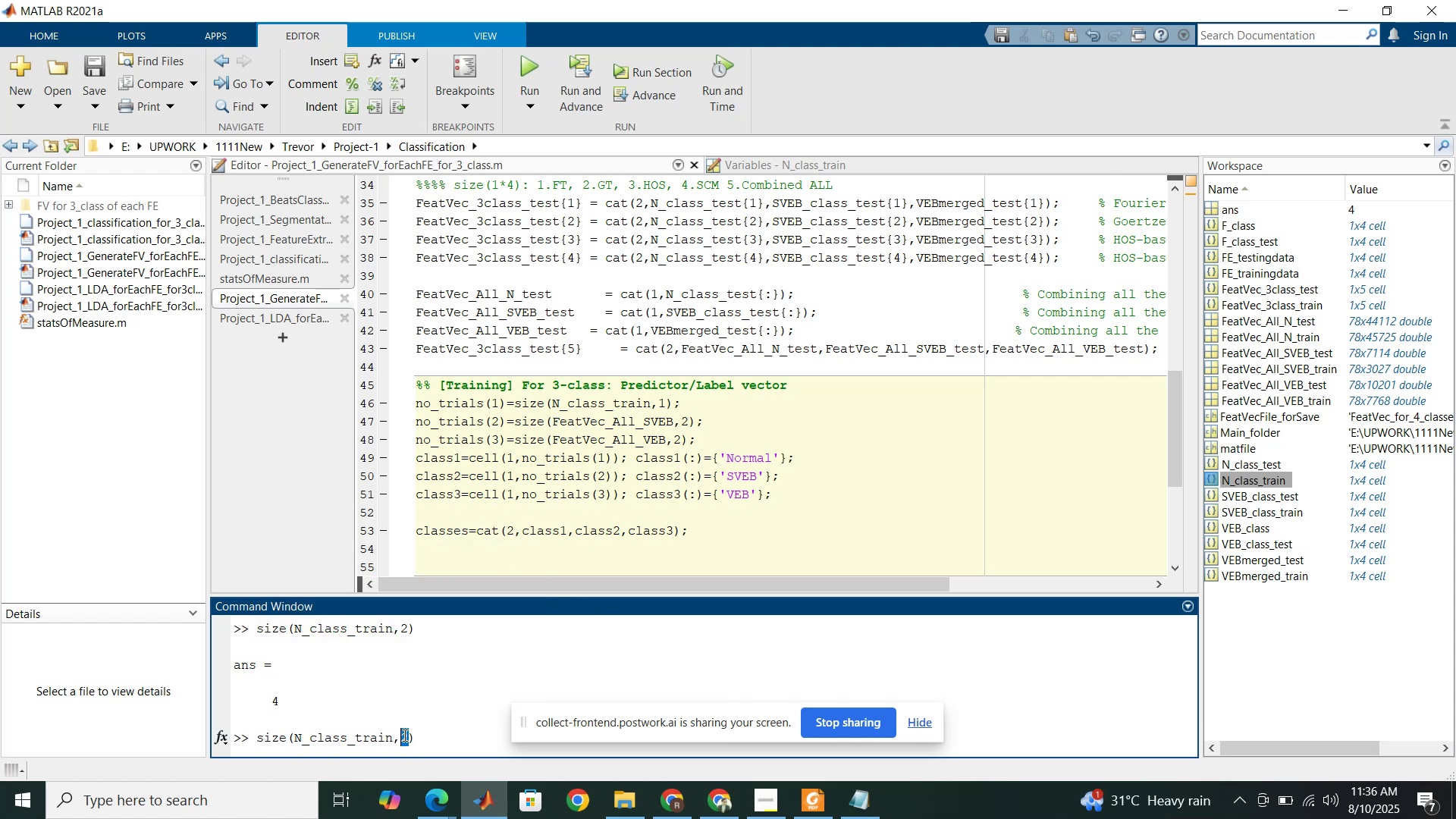 
key(1)
 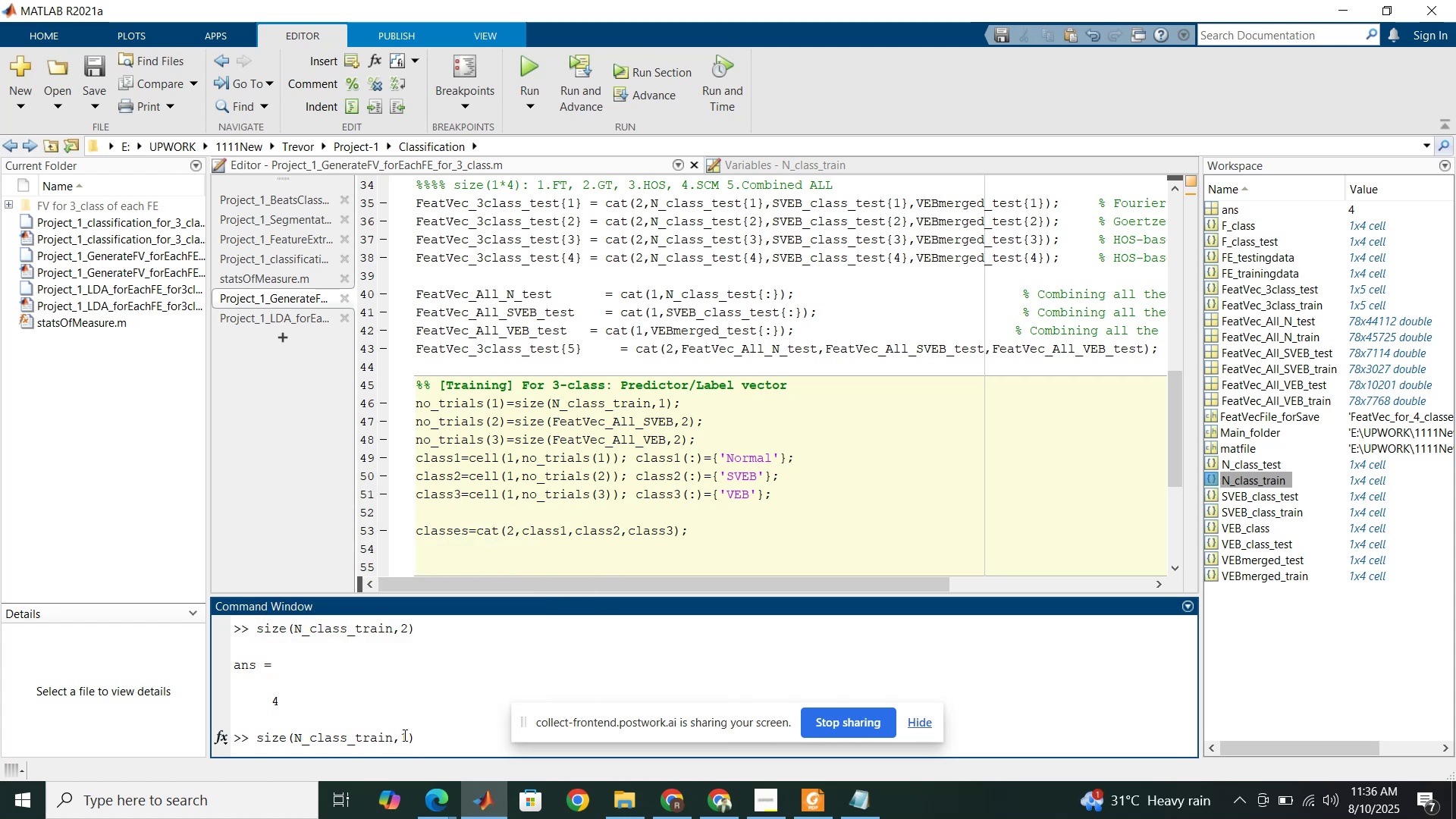 
key(Enter)
 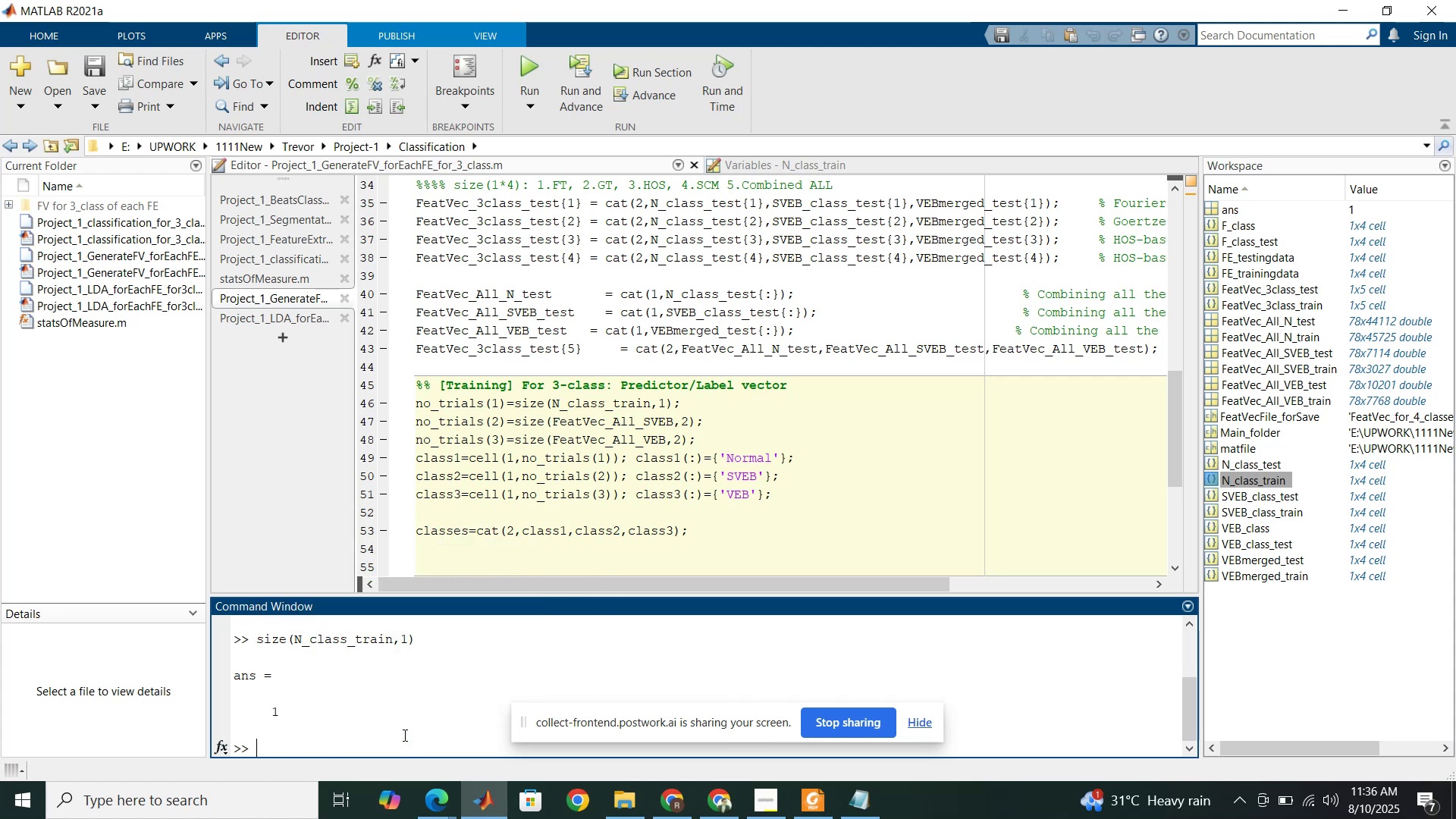 
wait(9.6)
 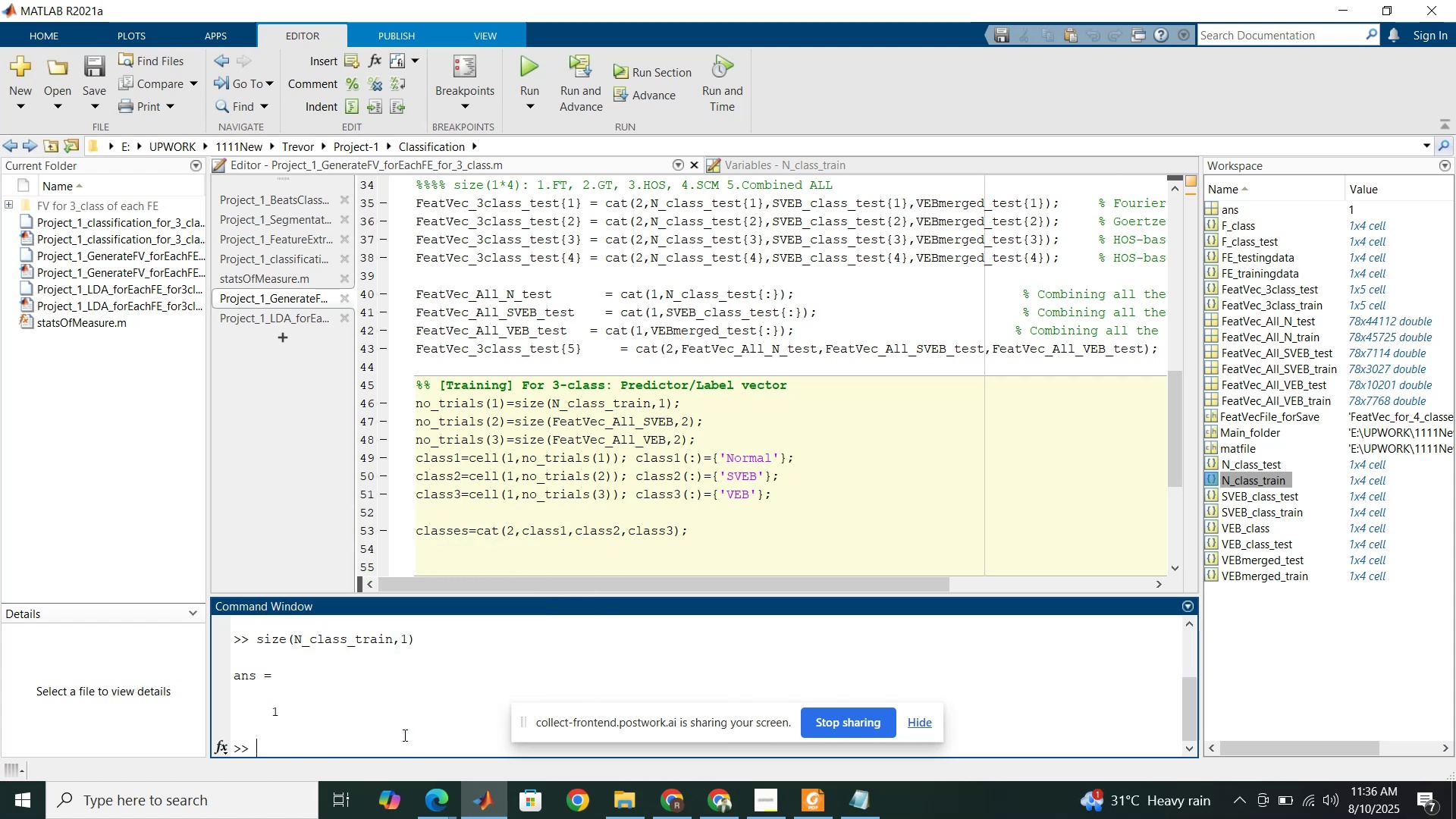 
left_click_drag(start_coordinate=[664, 406], to_coordinate=[657, 402])
 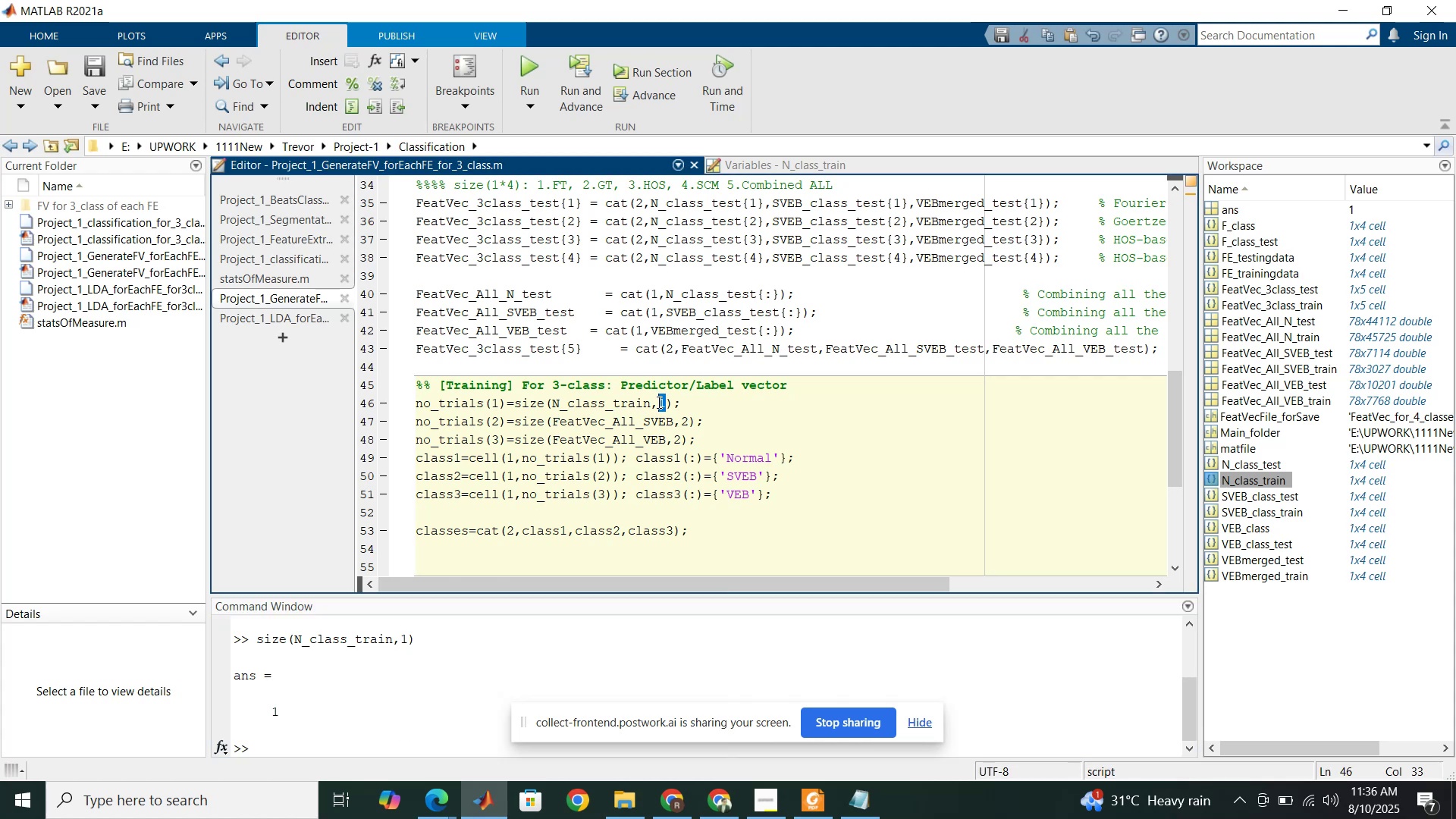 
key(2)
 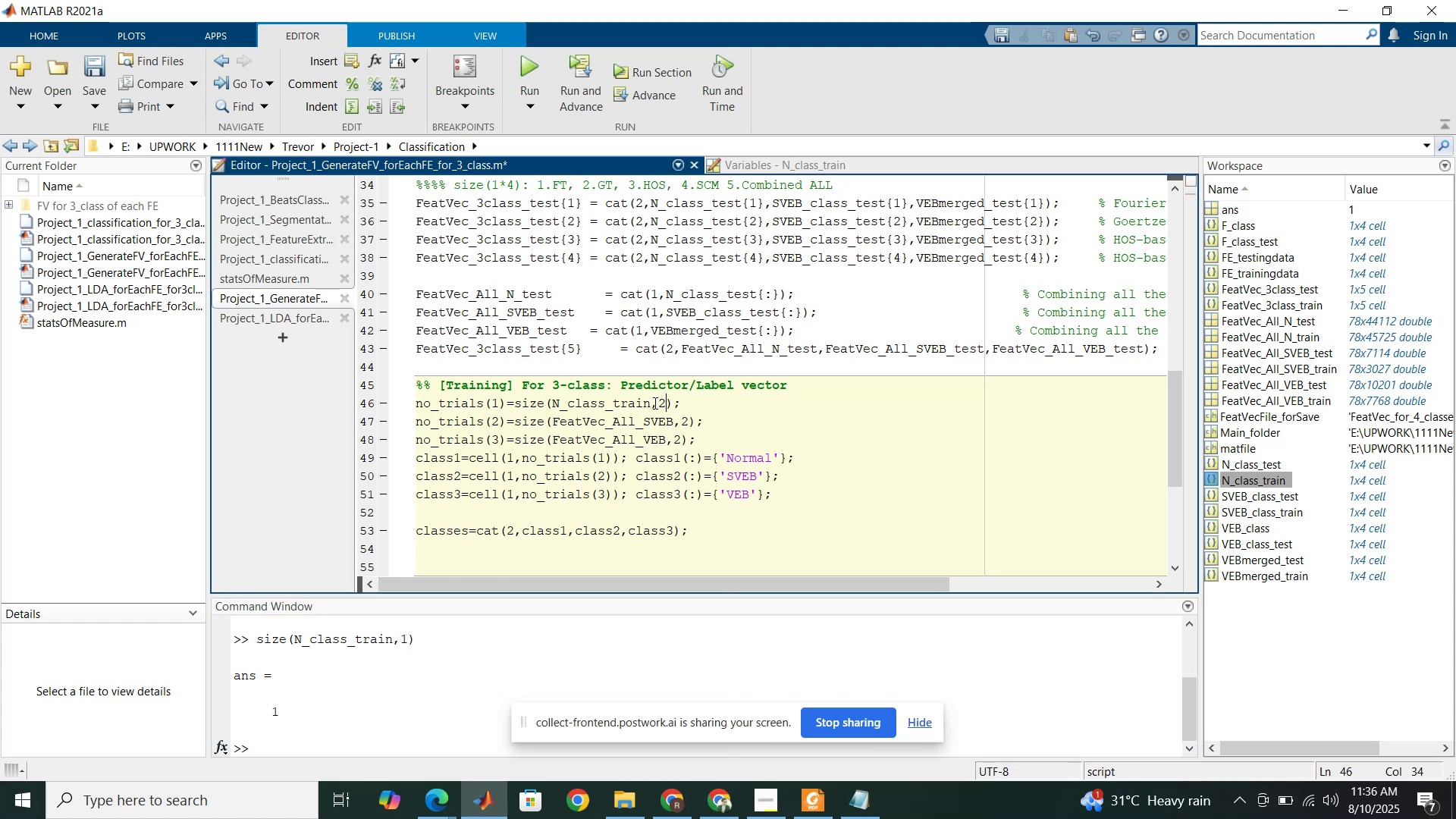 
left_click([654, 403])
 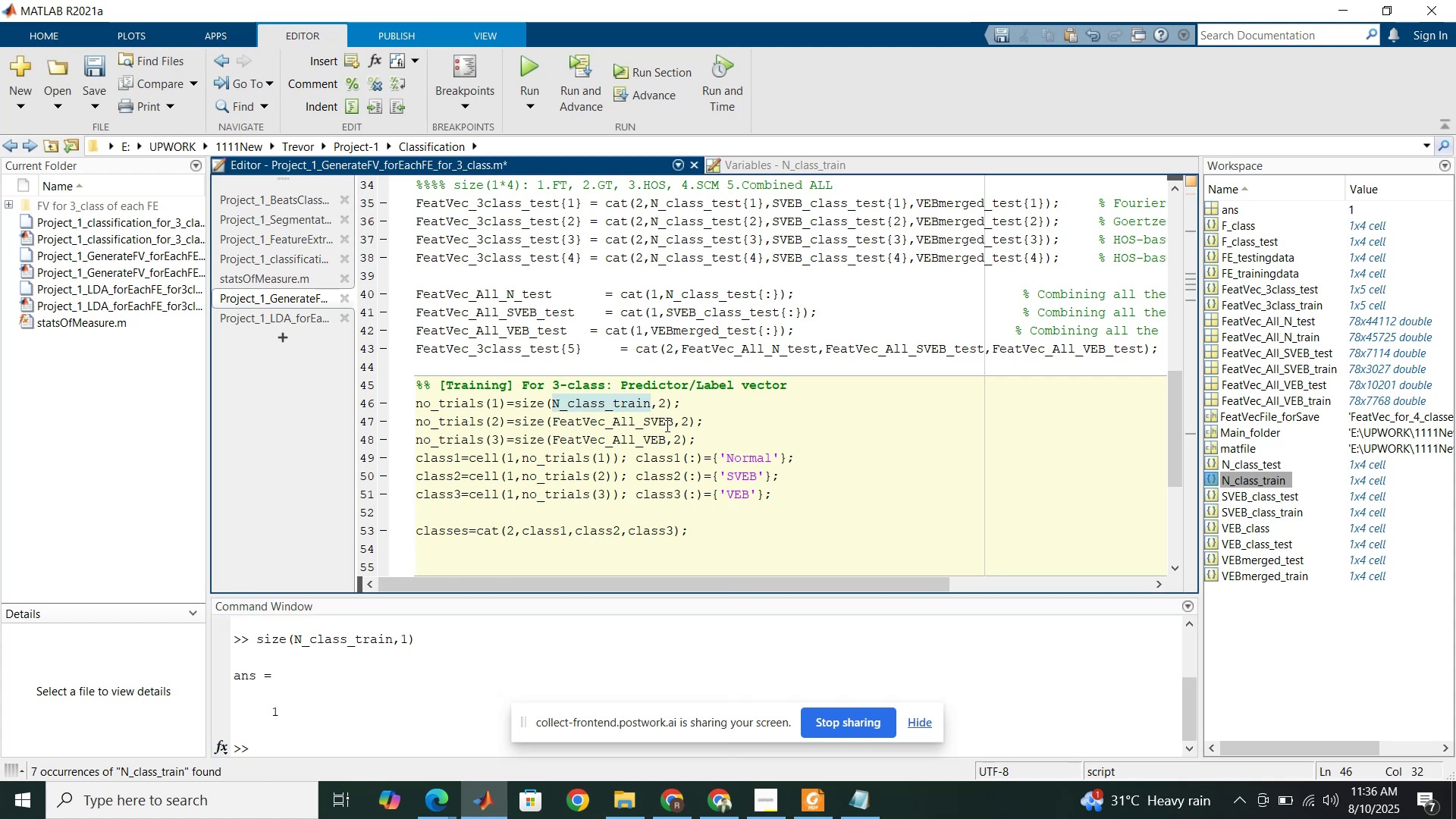 
key(Shift+BracketLeft)
 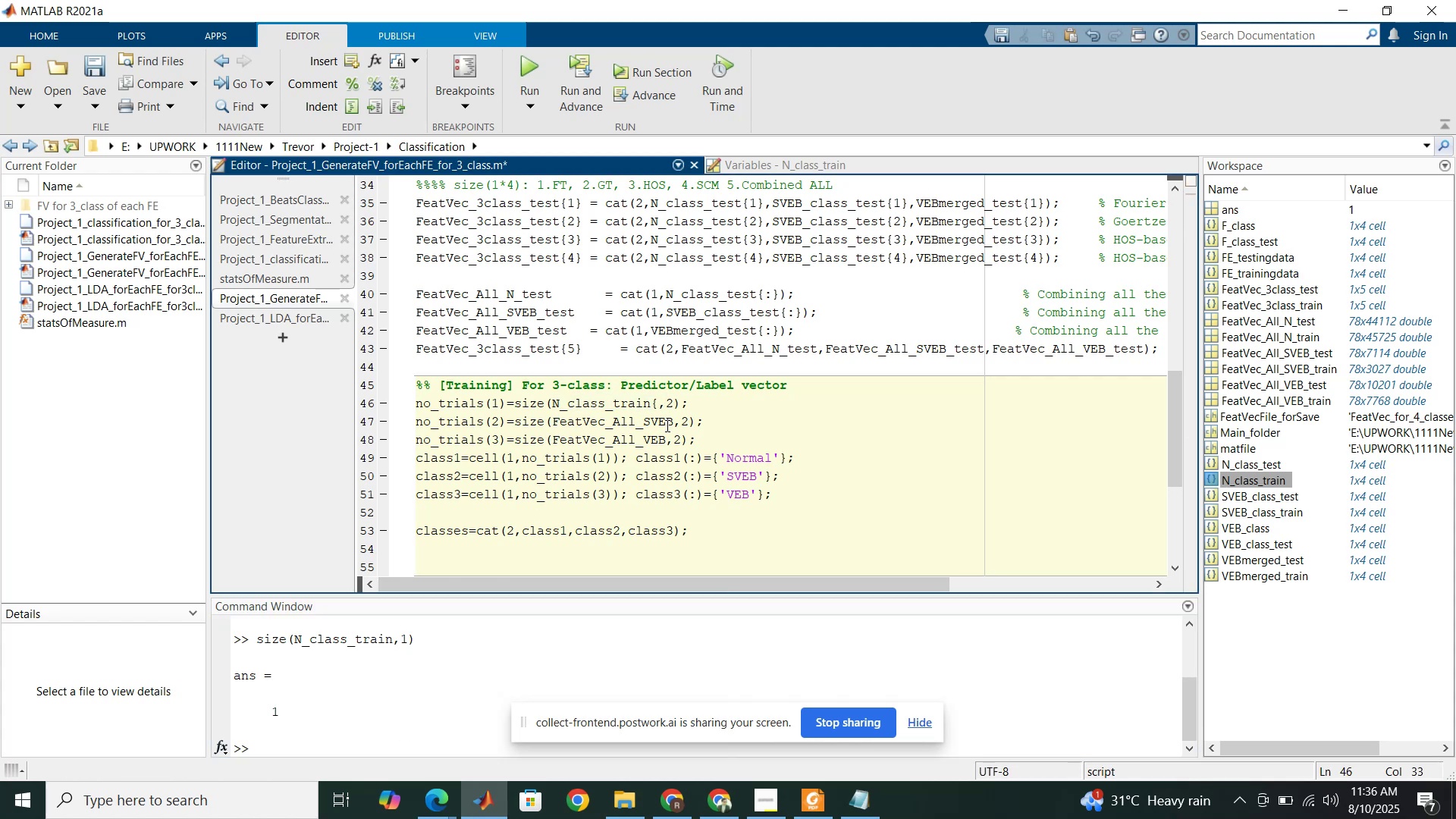 
key(Shift+BracketRight)
 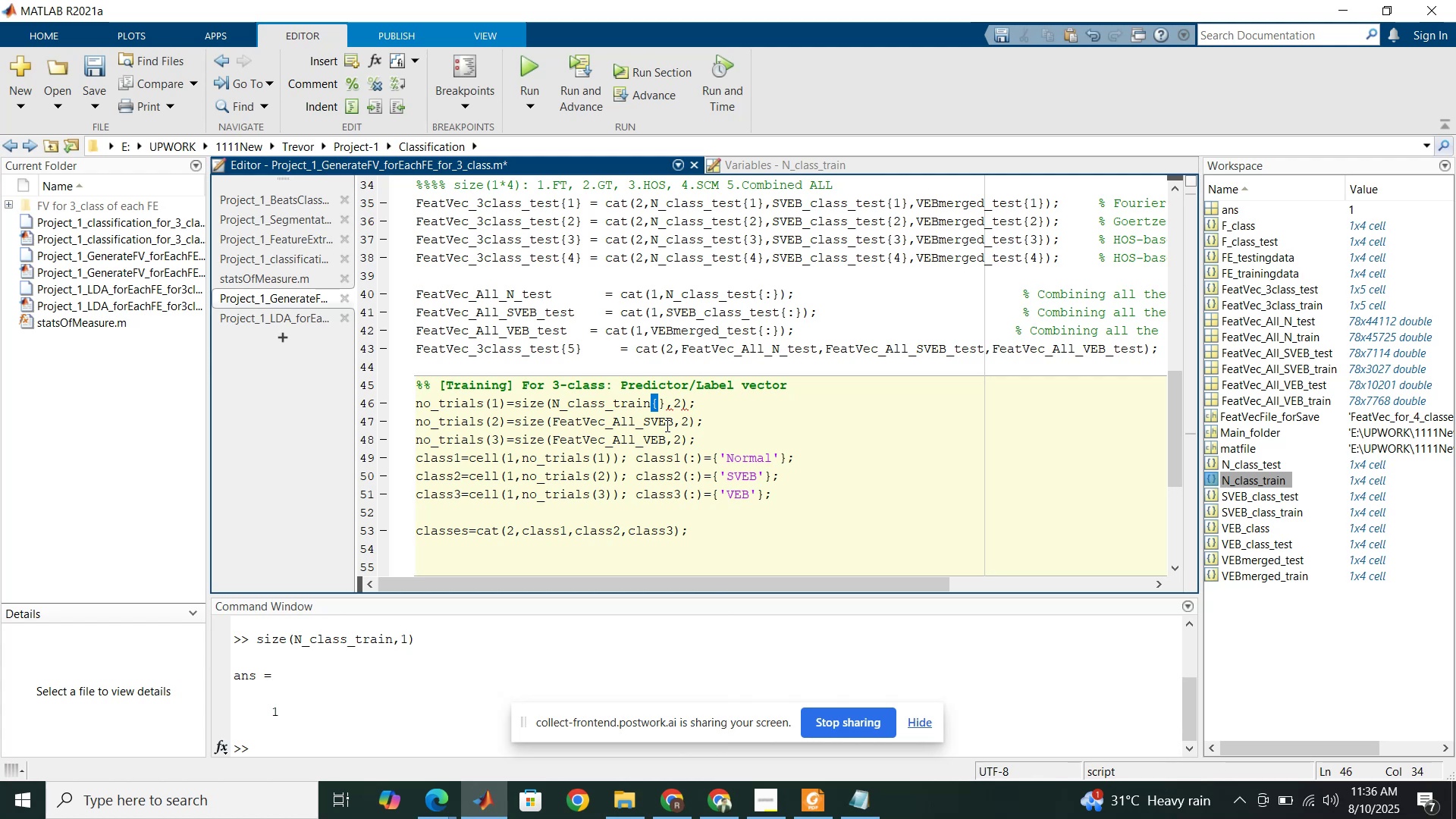 
key(ArrowLeft)
 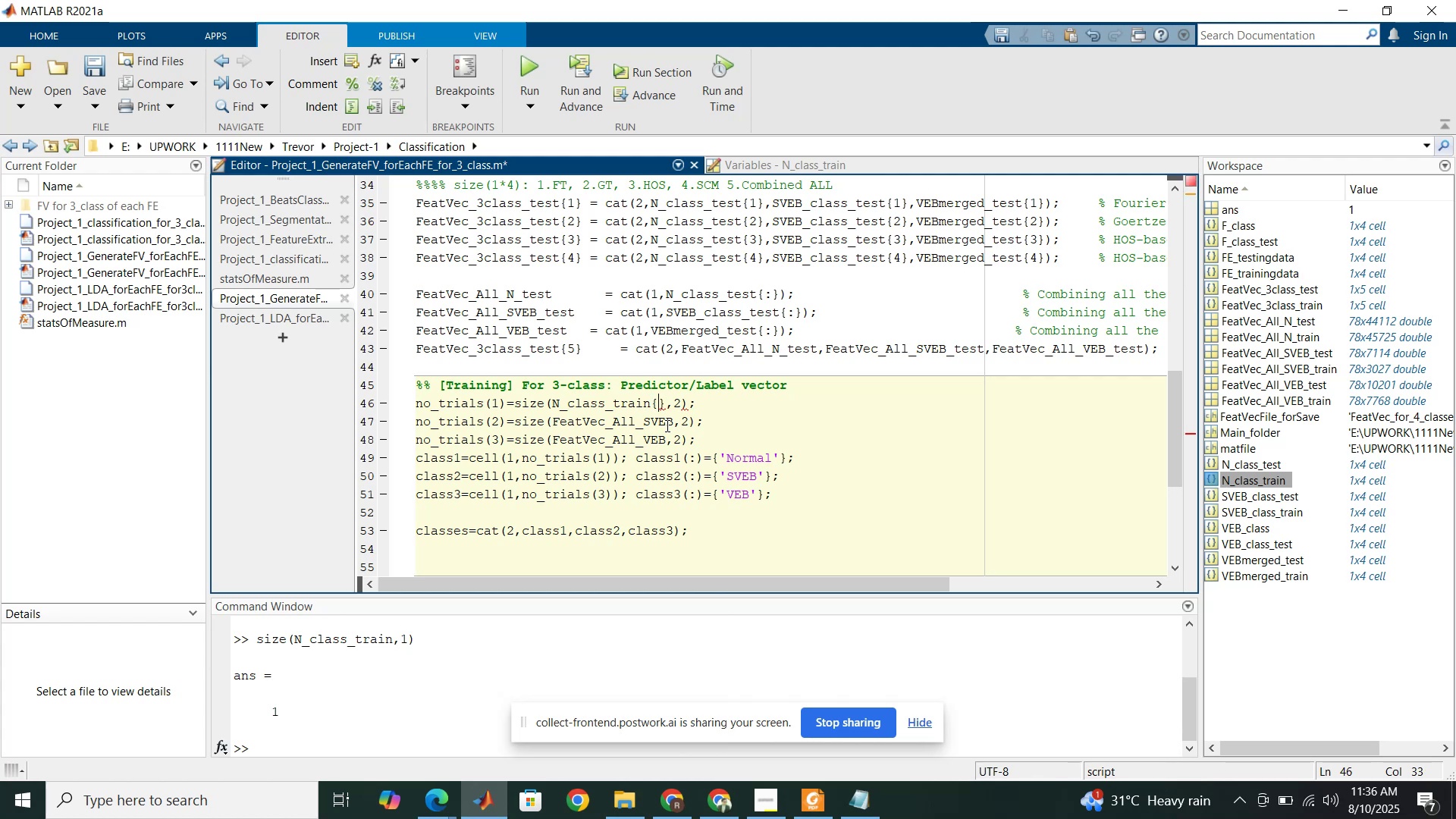 
wait(7.35)
 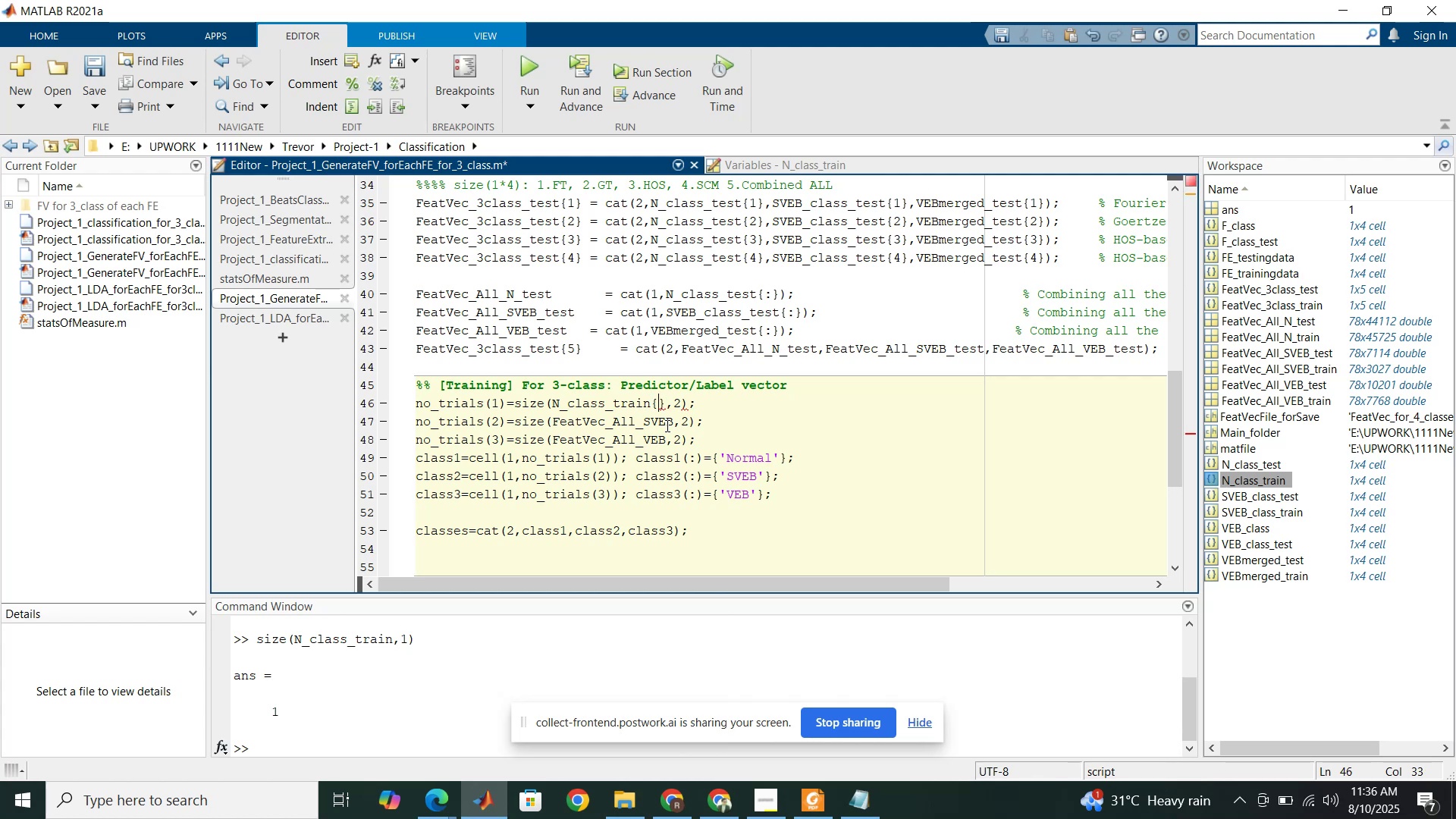 
key(1)
 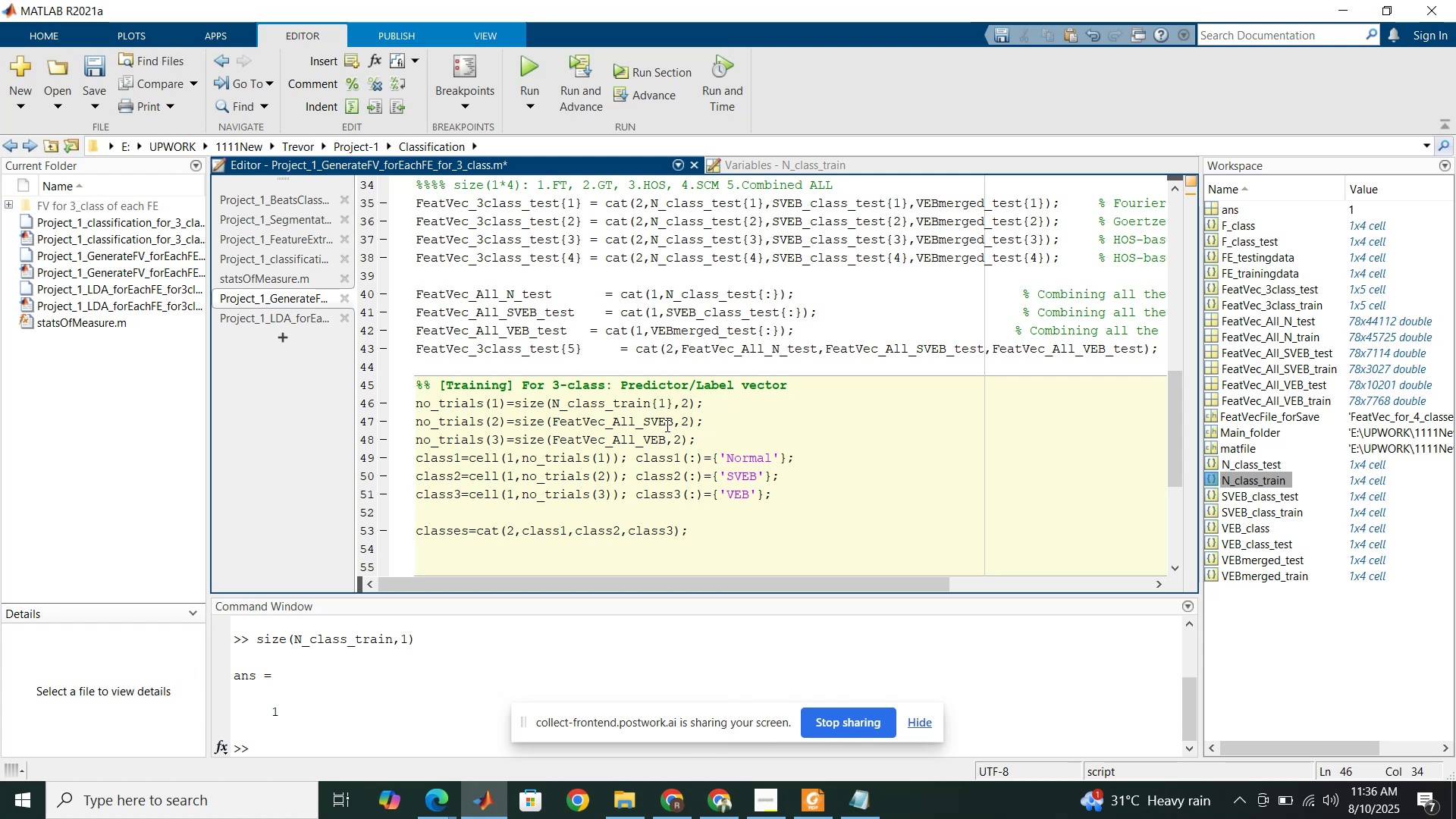 
left_click_drag(start_coordinate=[695, 408], to_coordinate=[514, 404])
 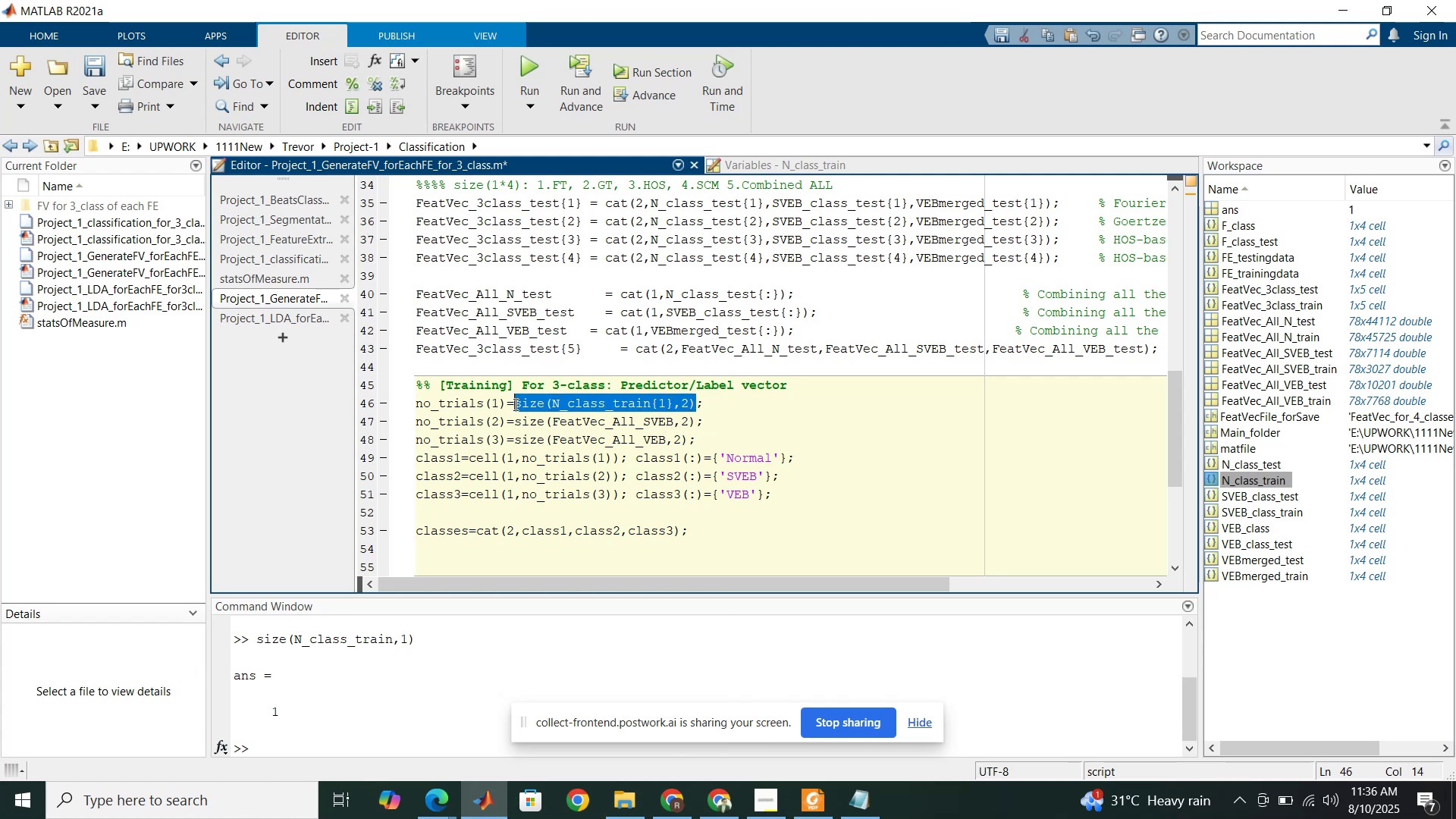 
key(Control+C)
 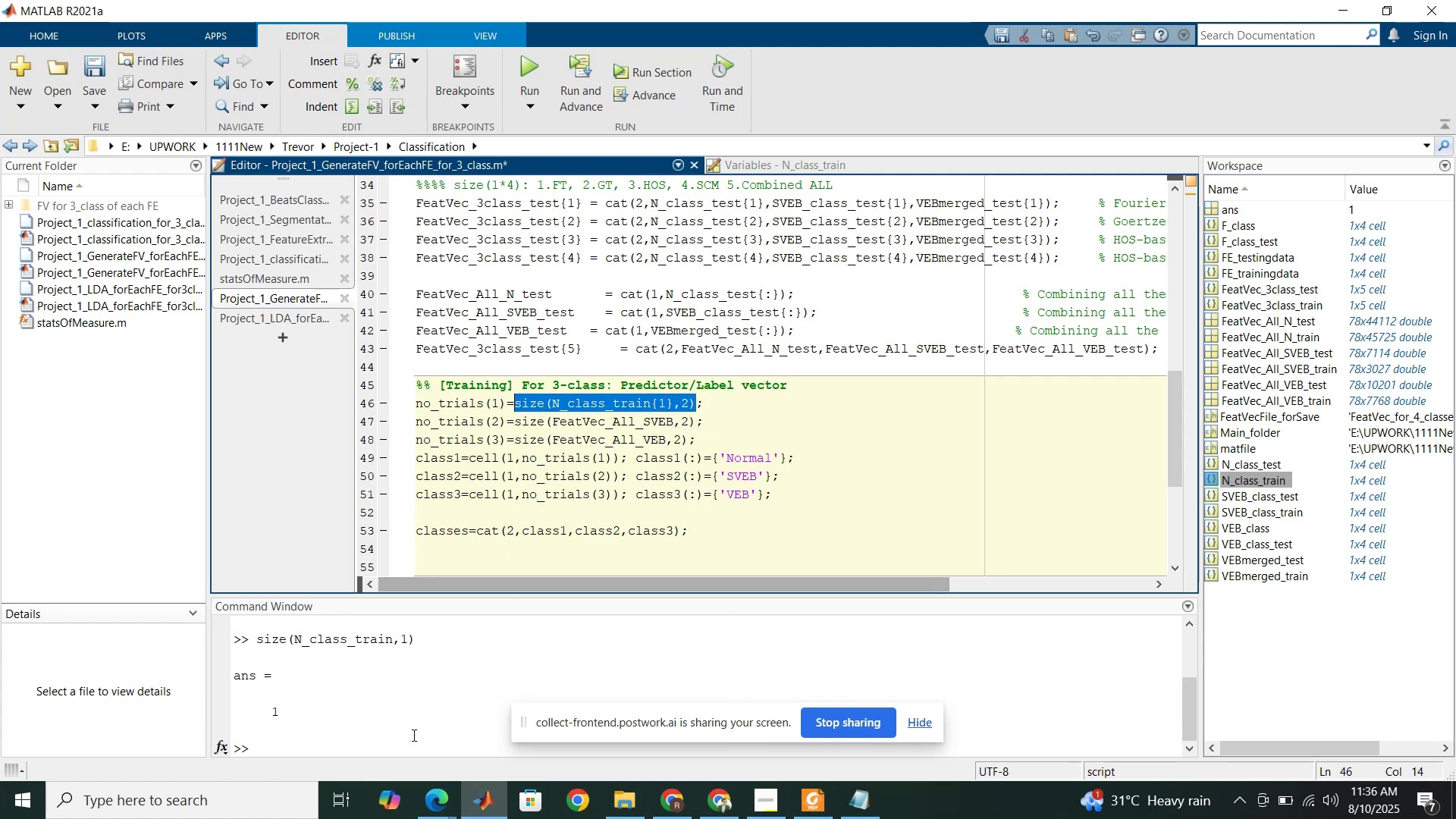 
left_click([413, 735])
 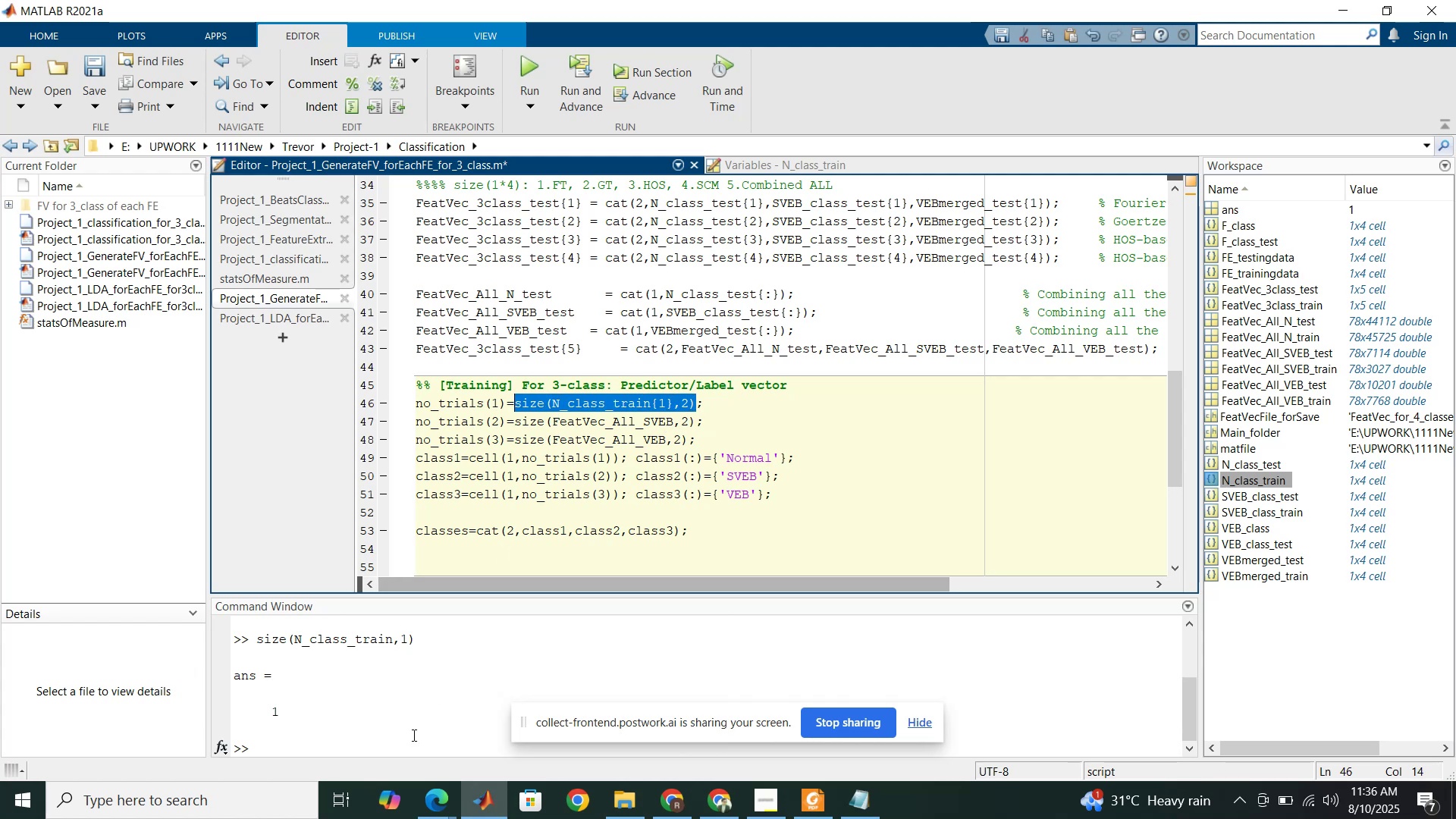 
key(Control+ControlLeft)
 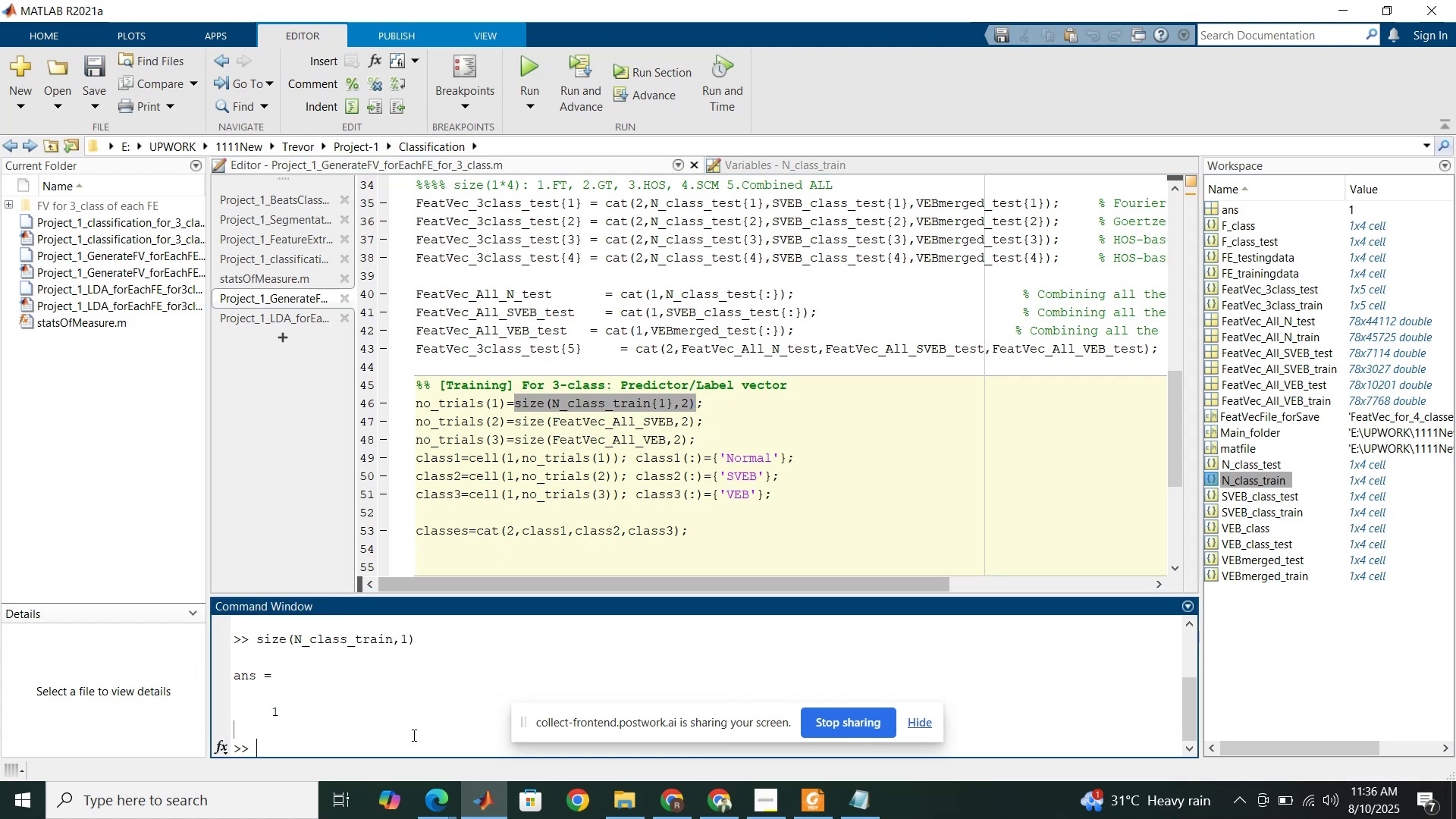 
key(Control+V)
 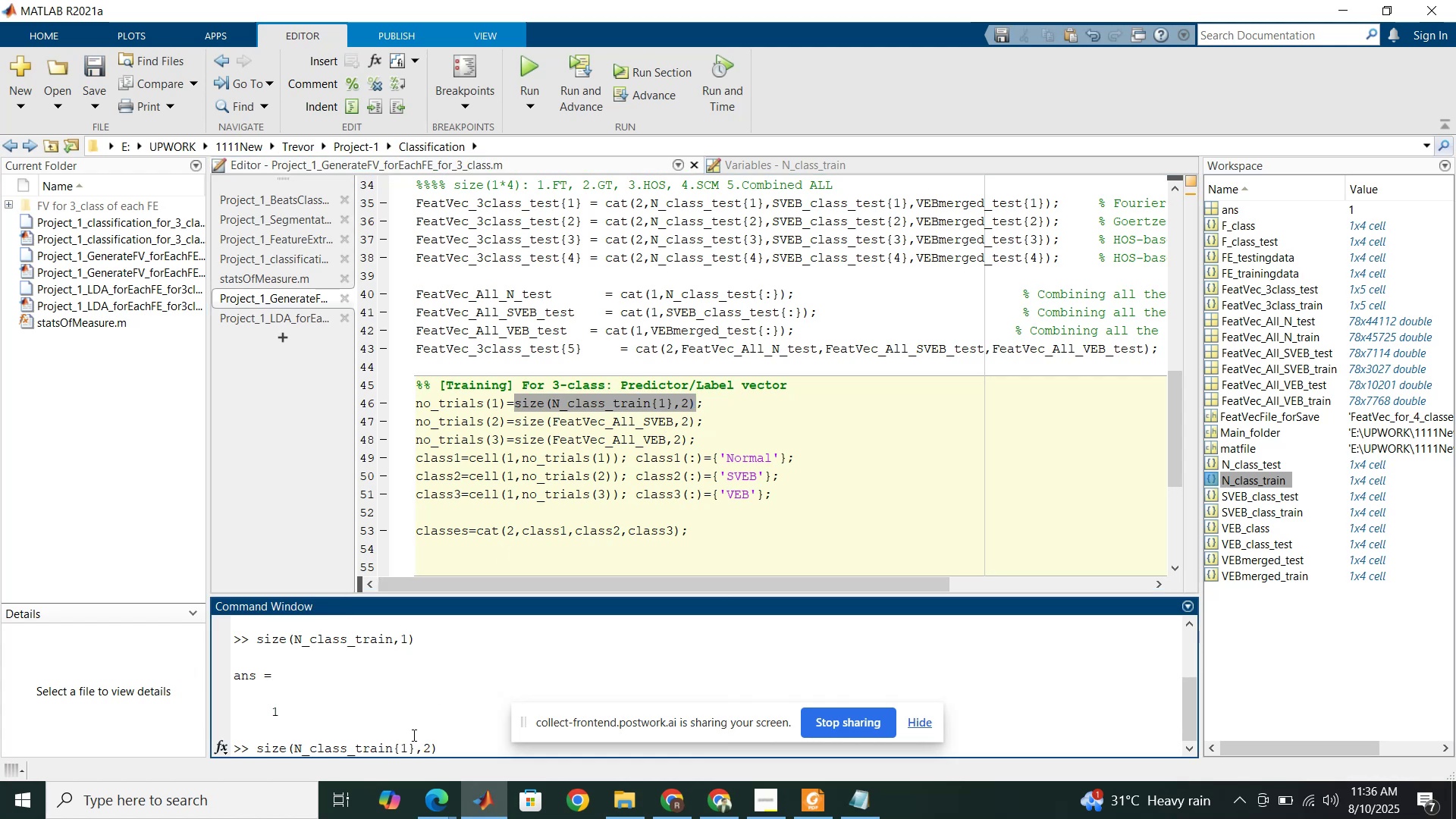 
key(Enter)
 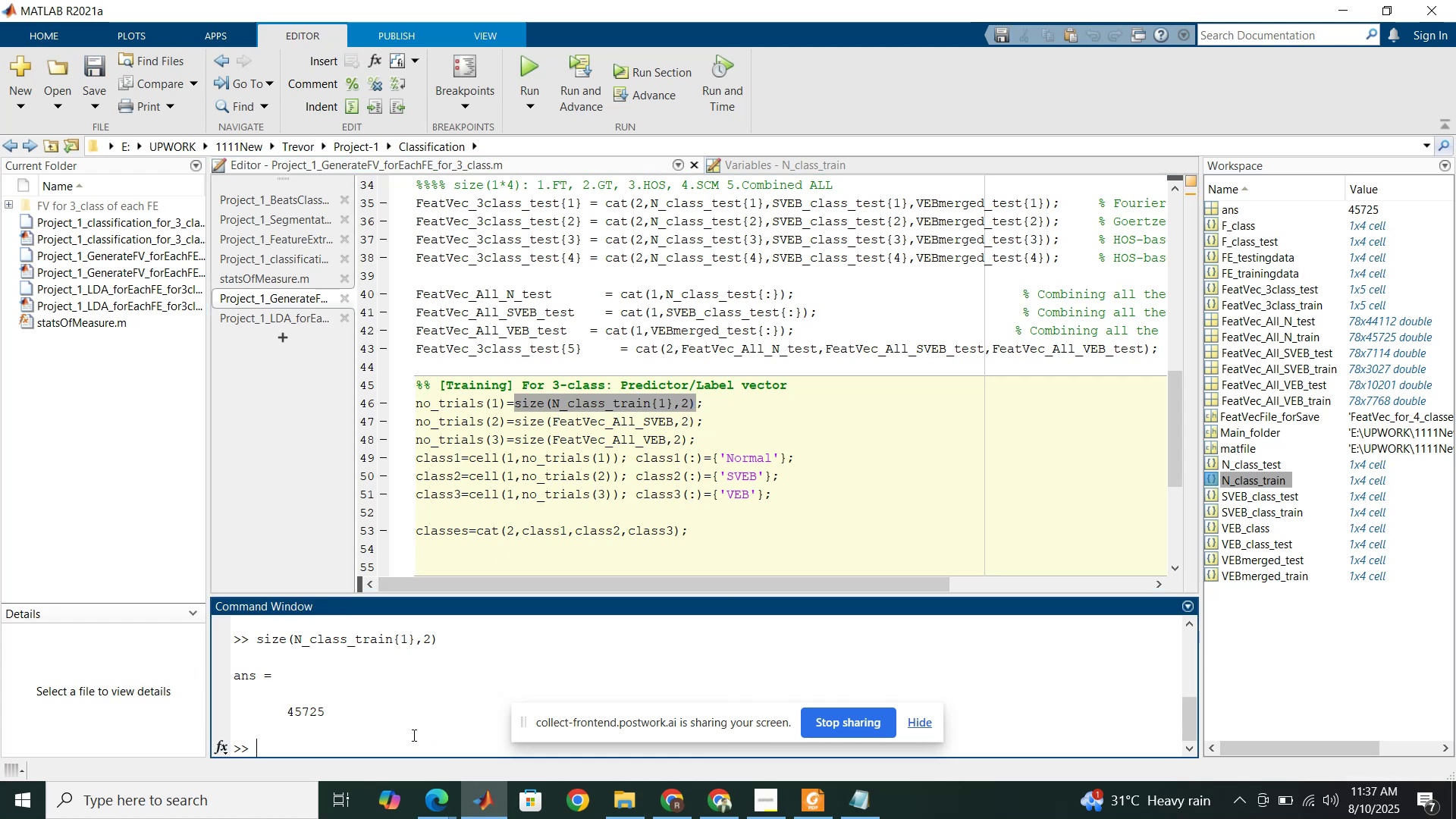 
wait(8.66)
 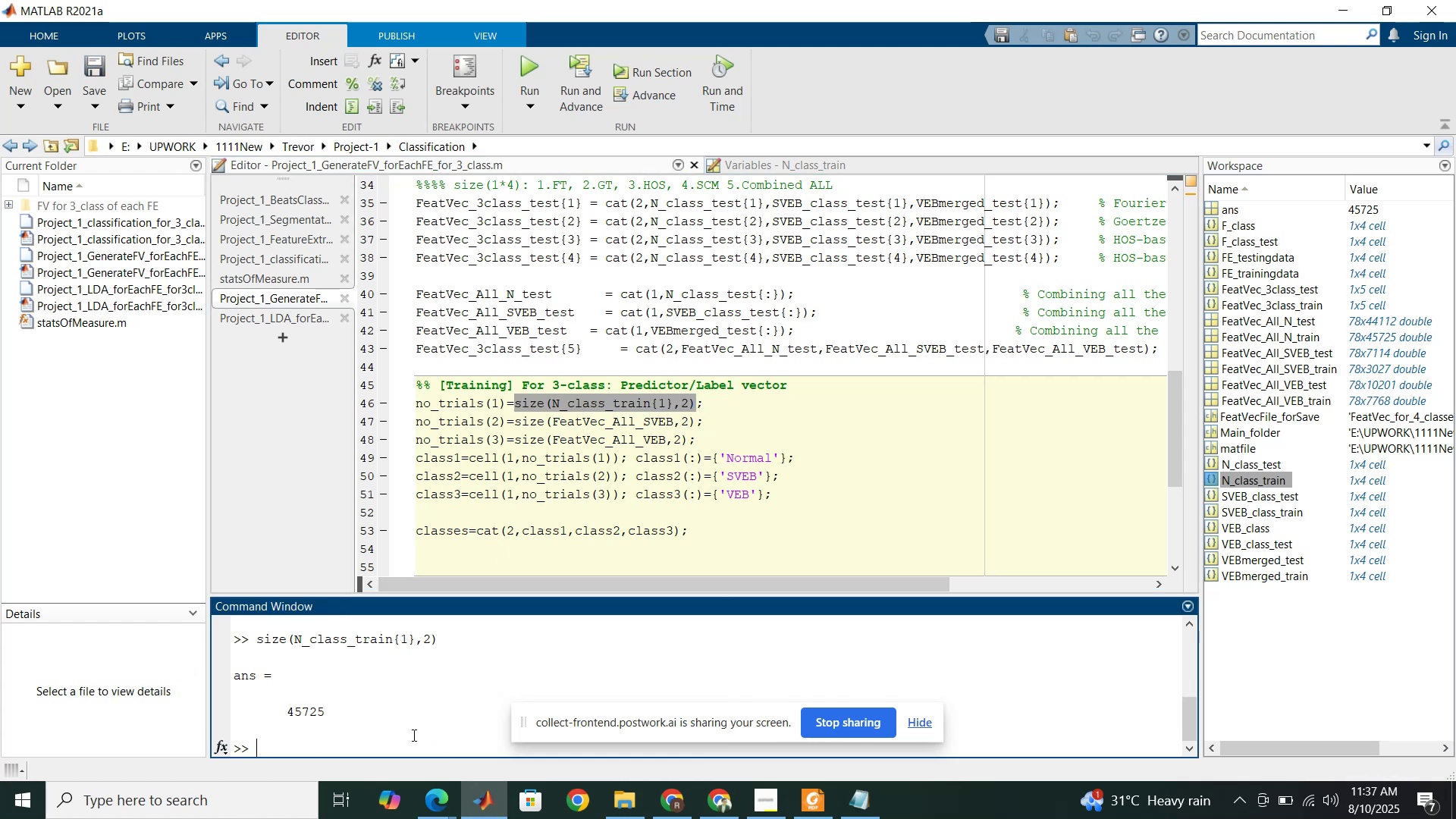 
key(ArrowUp)
 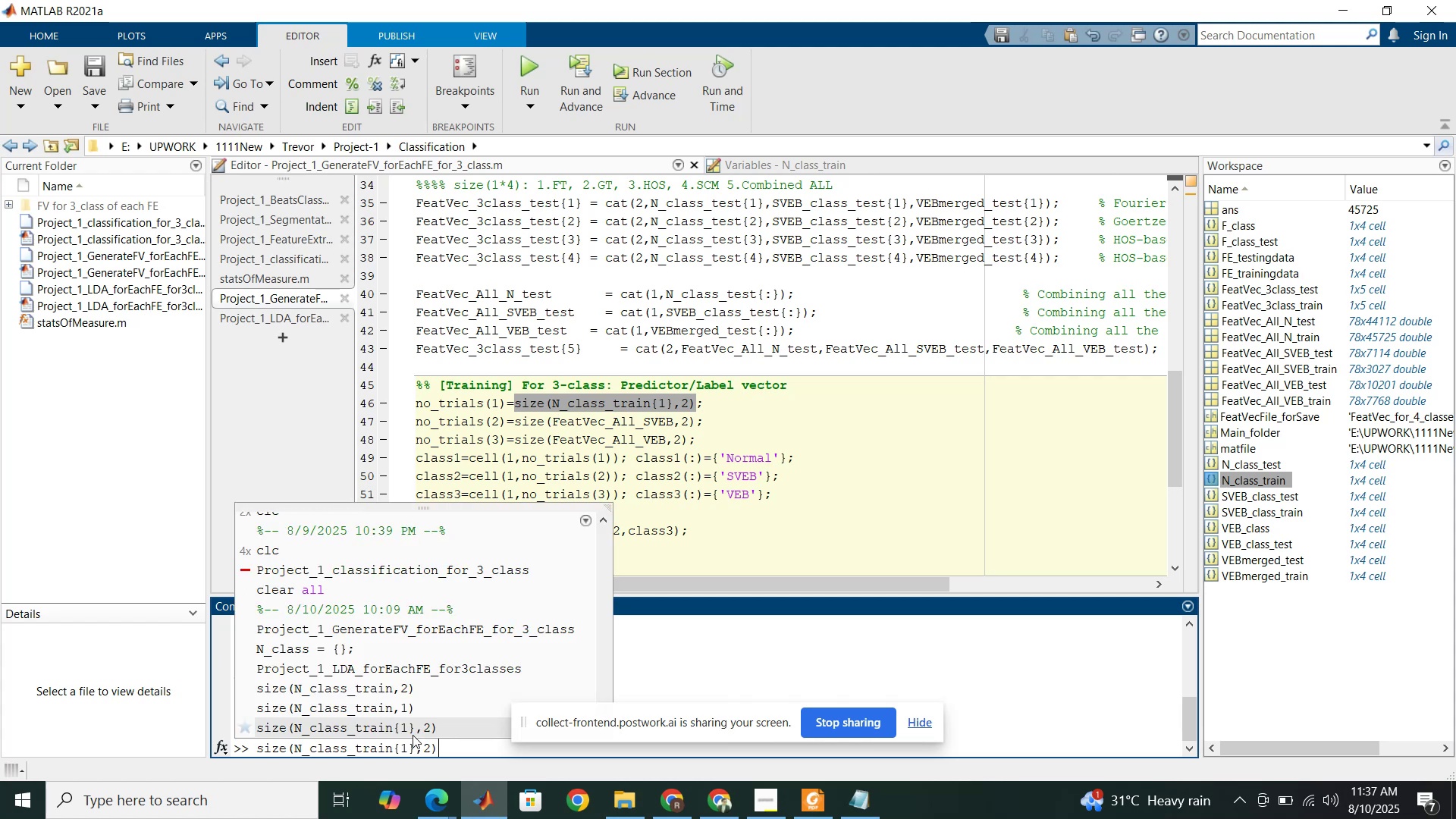 
key(ArrowLeft)
 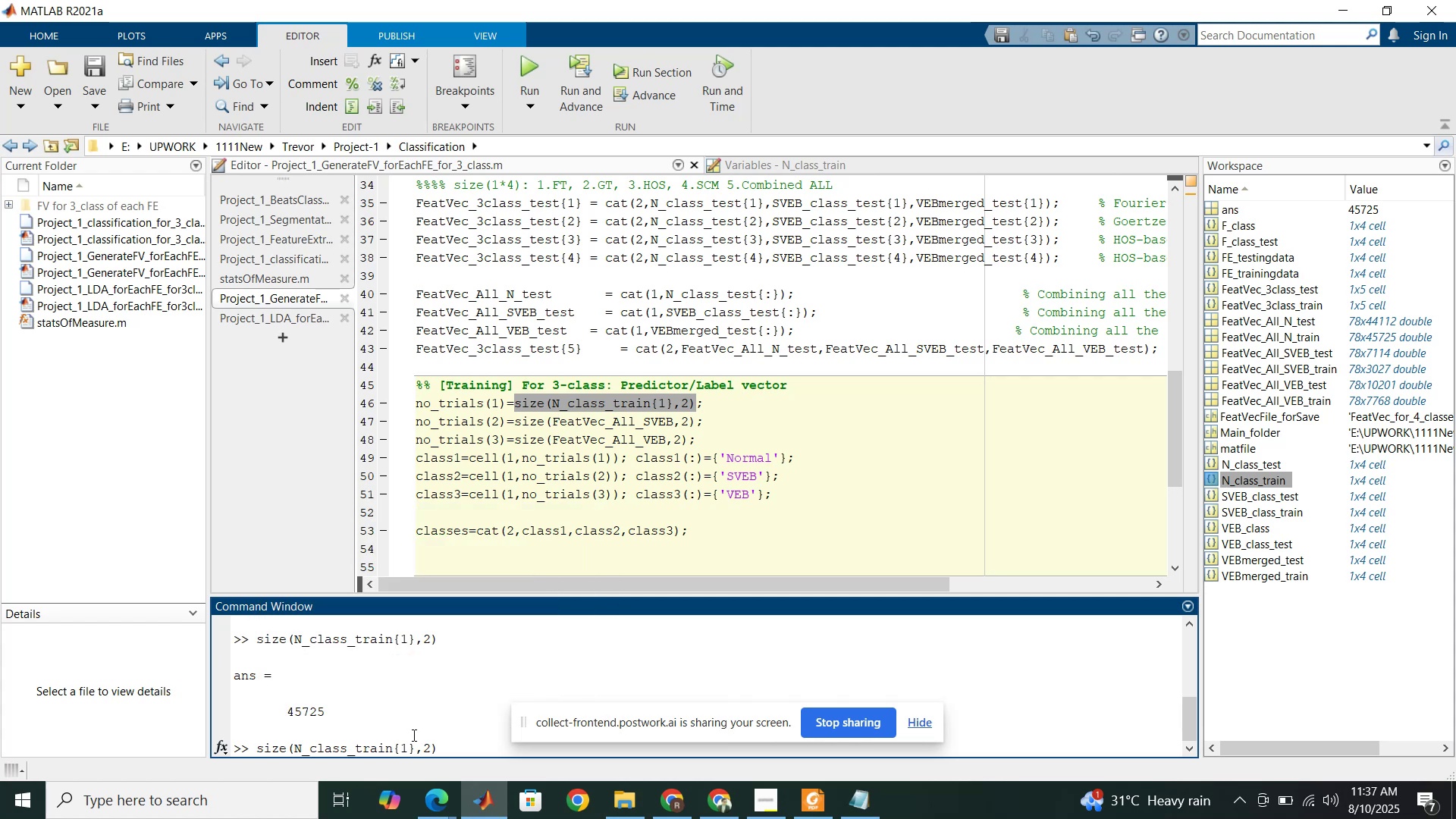 
key(ArrowLeft)
 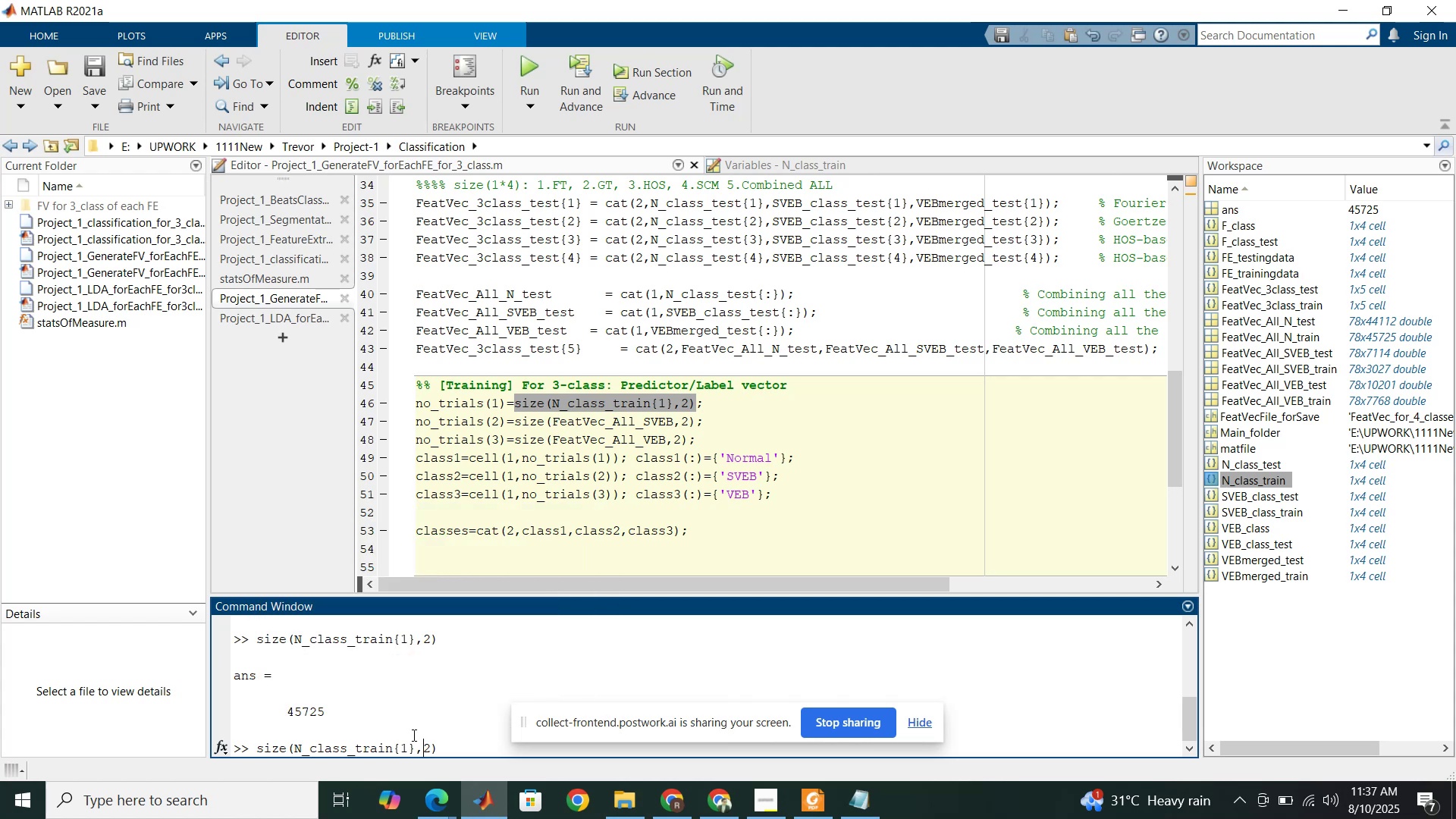 
key(ArrowLeft)
 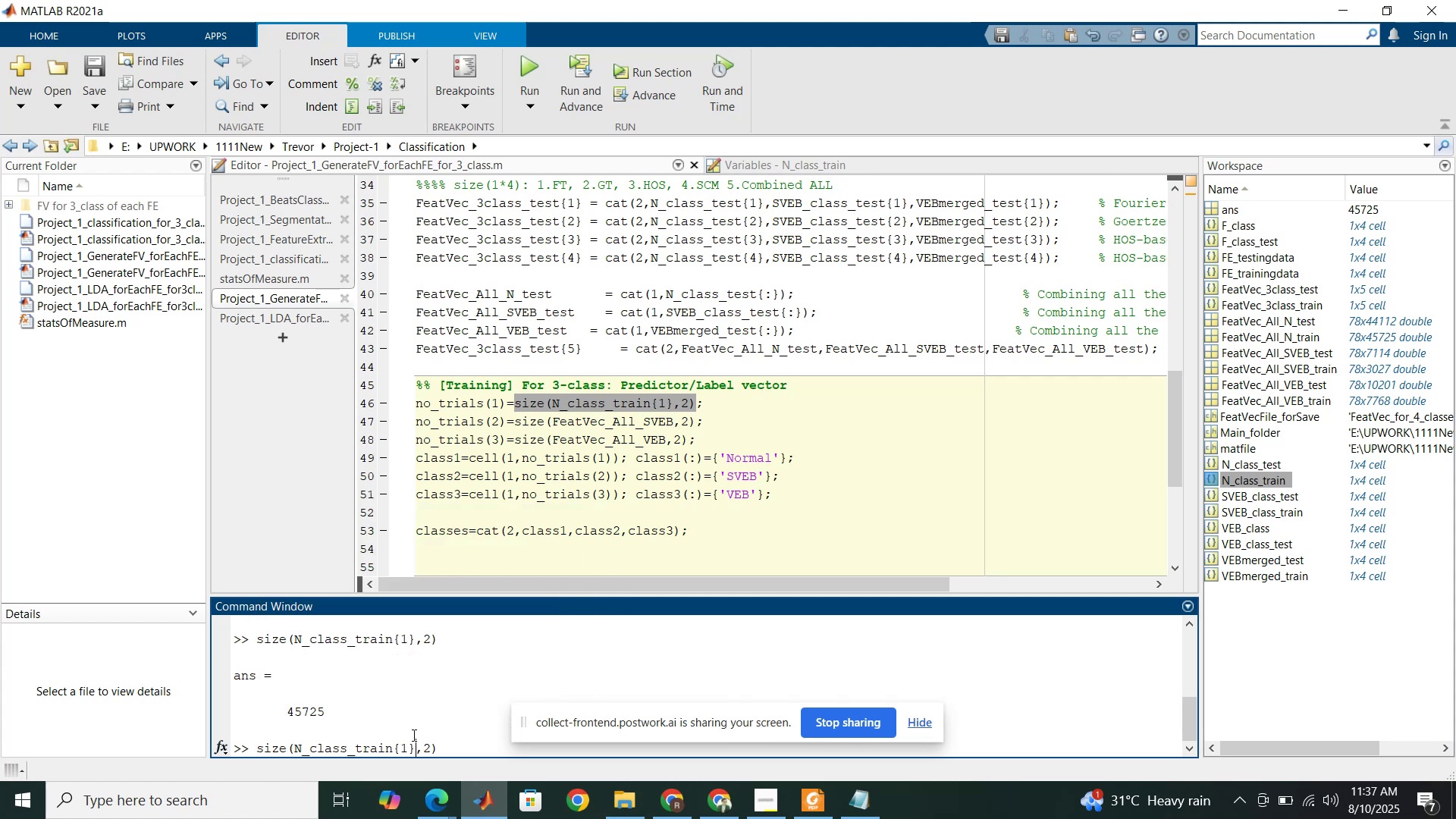 
key(ArrowLeft)
 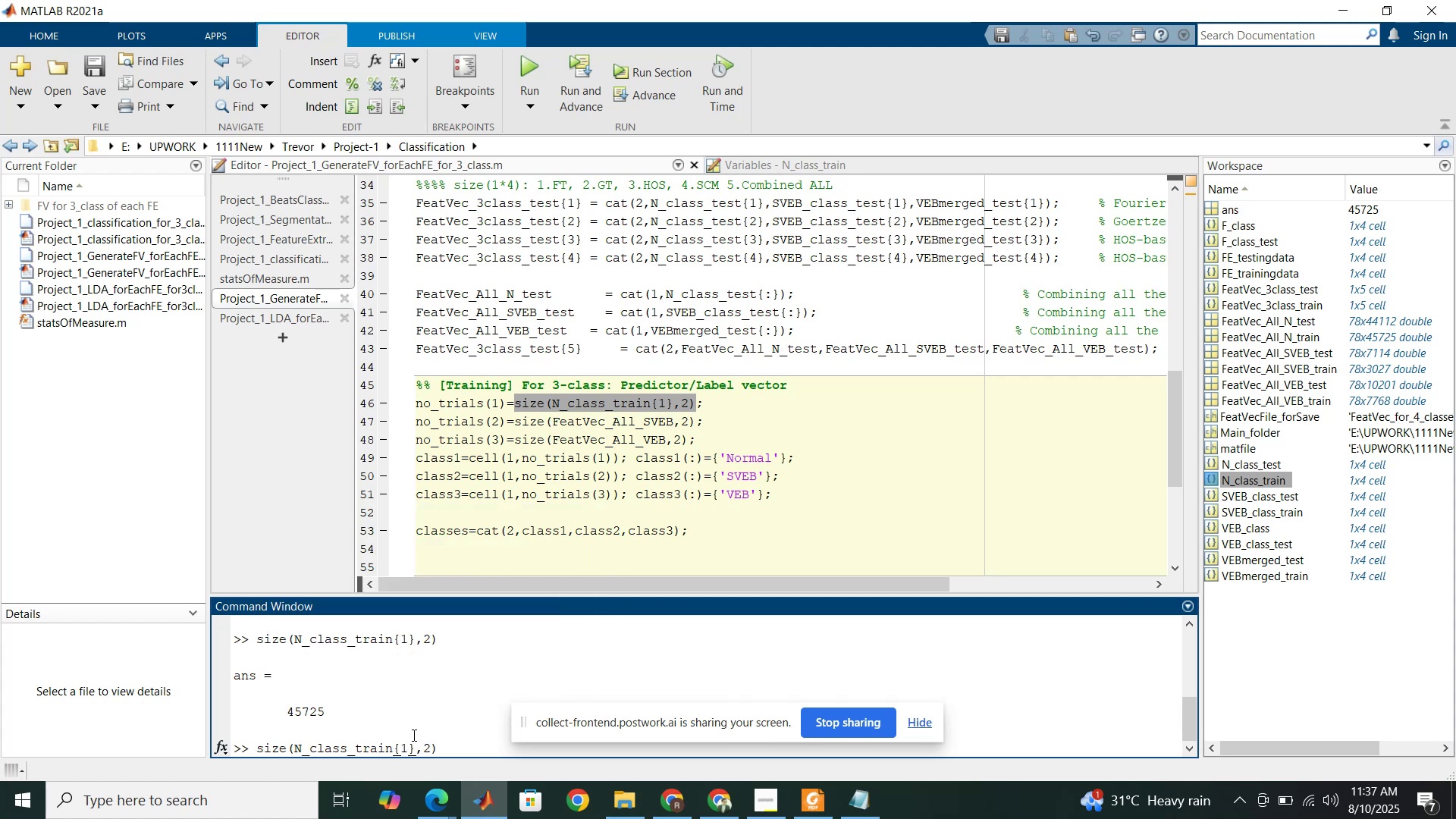 
key(Backspace)
 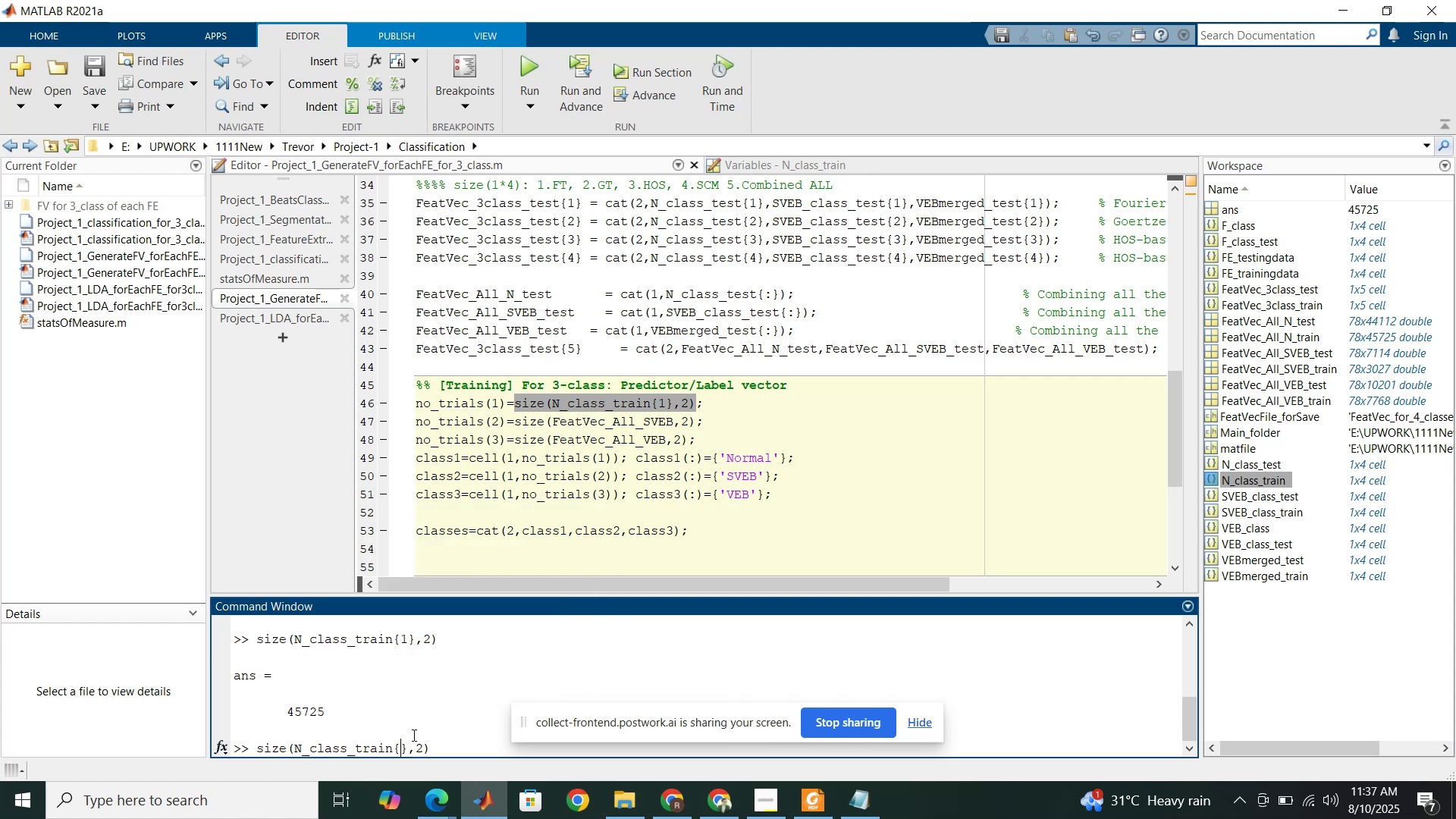 
key(2)
 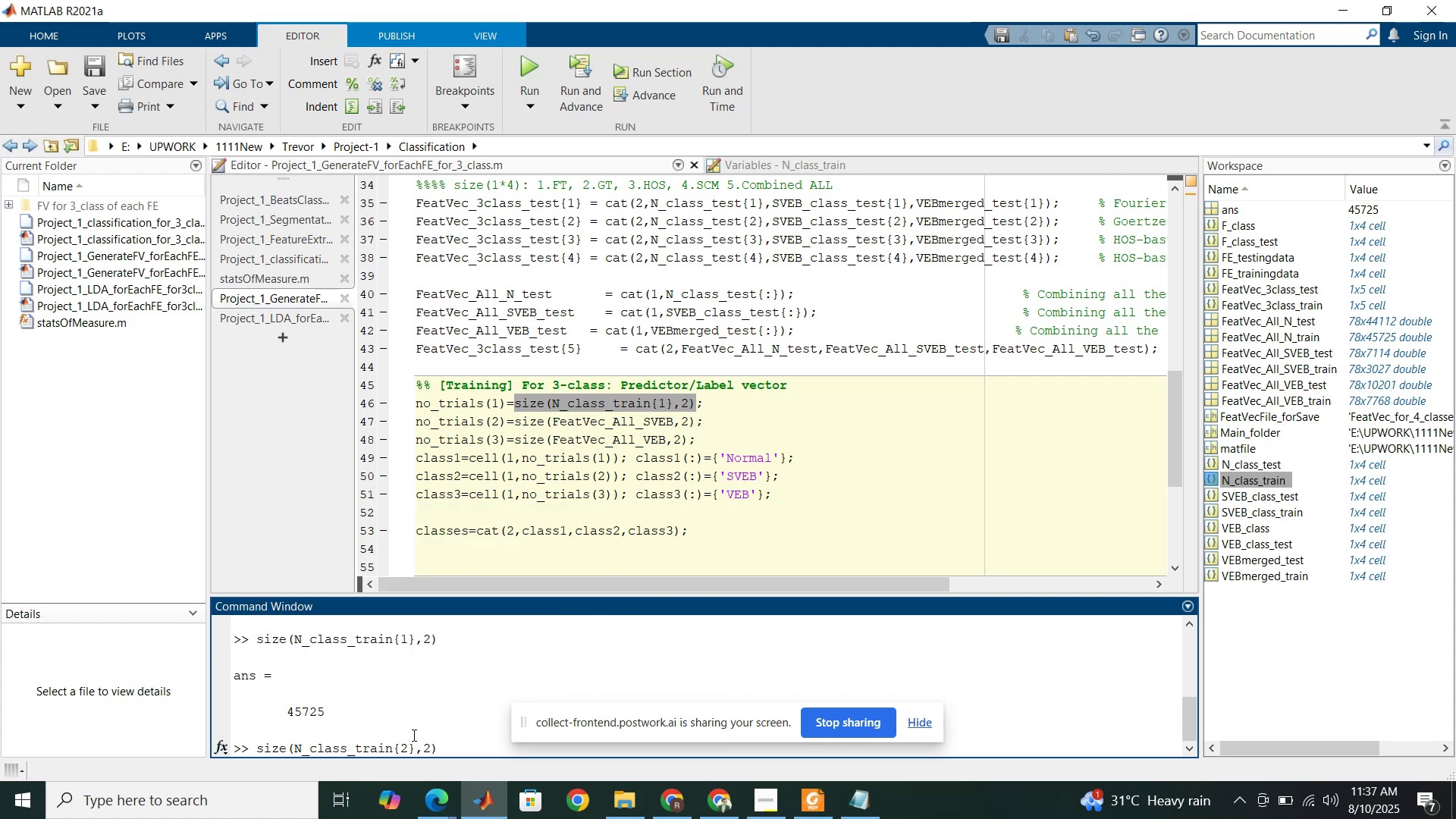 
key(Enter)
 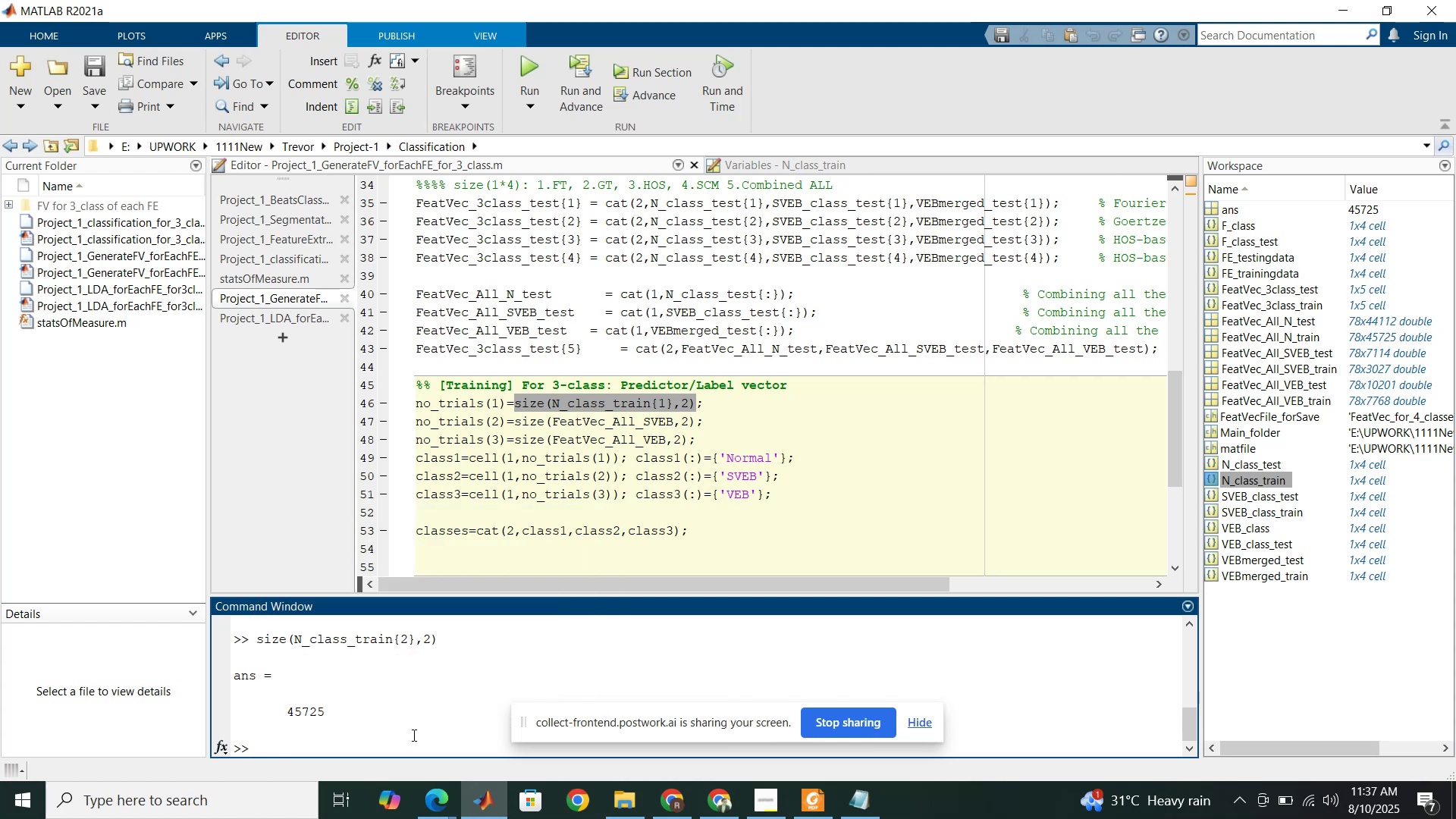 
key(ArrowUp)
 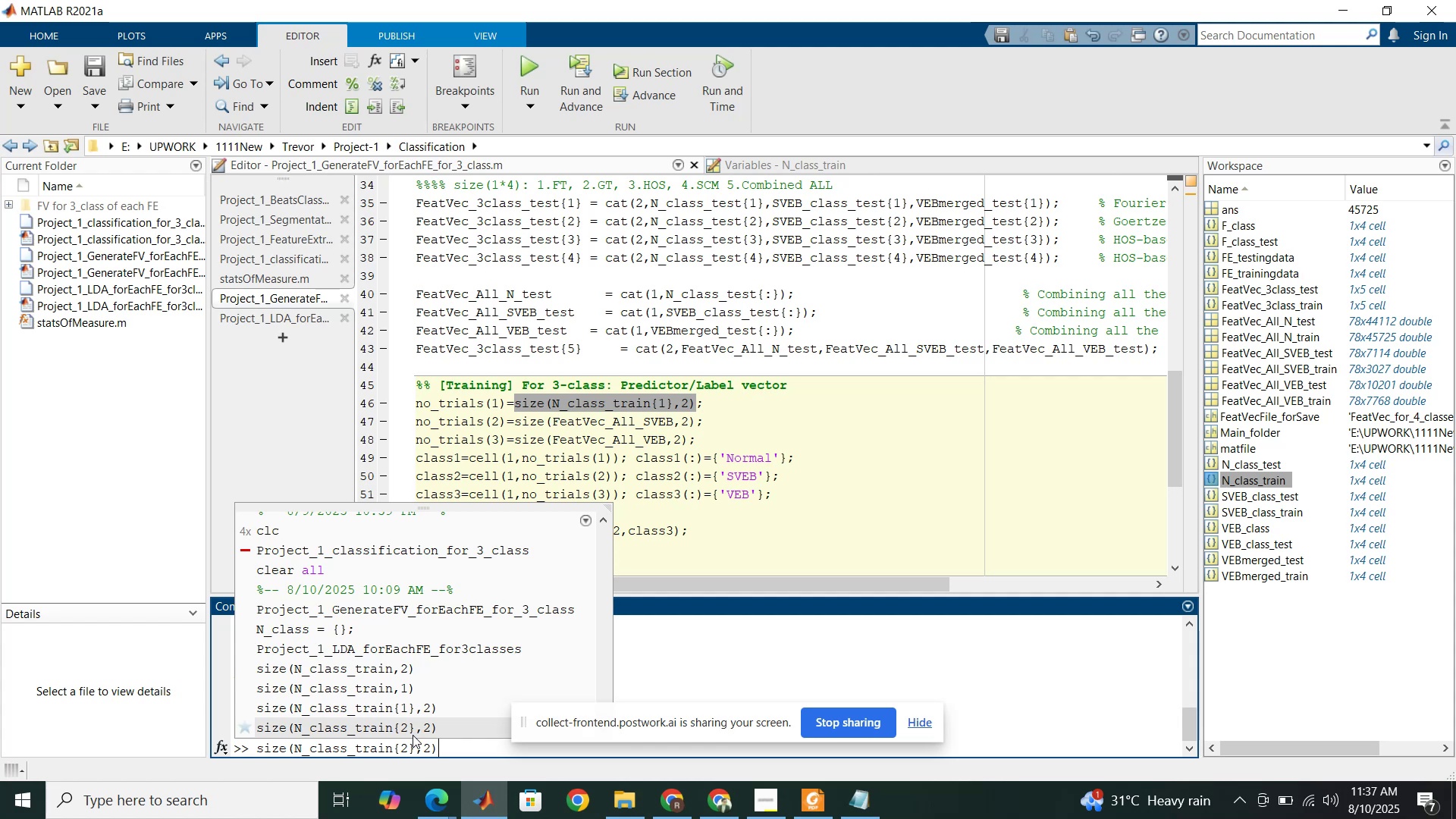 
key(ArrowLeft)
 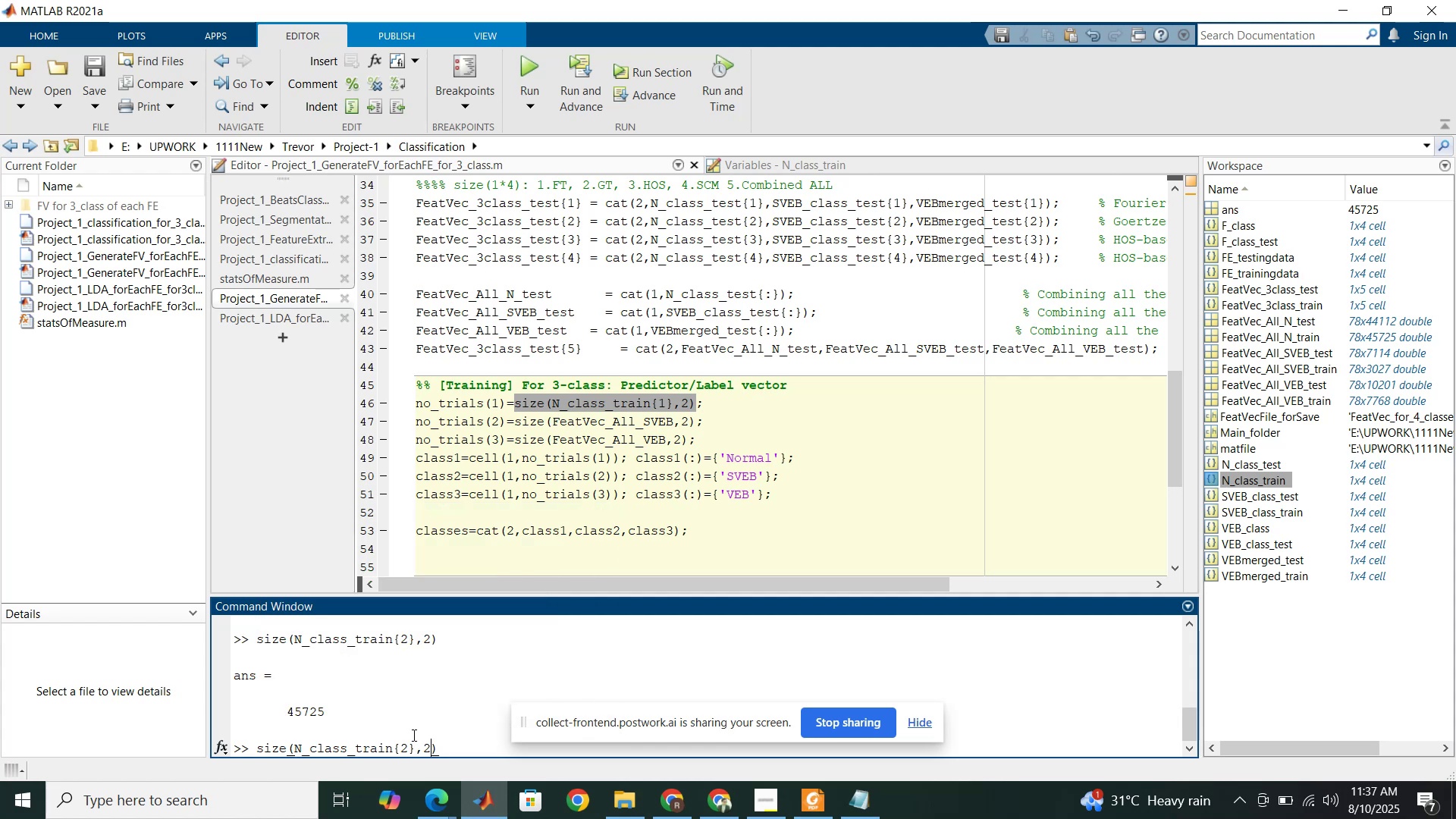 
key(ArrowLeft)
 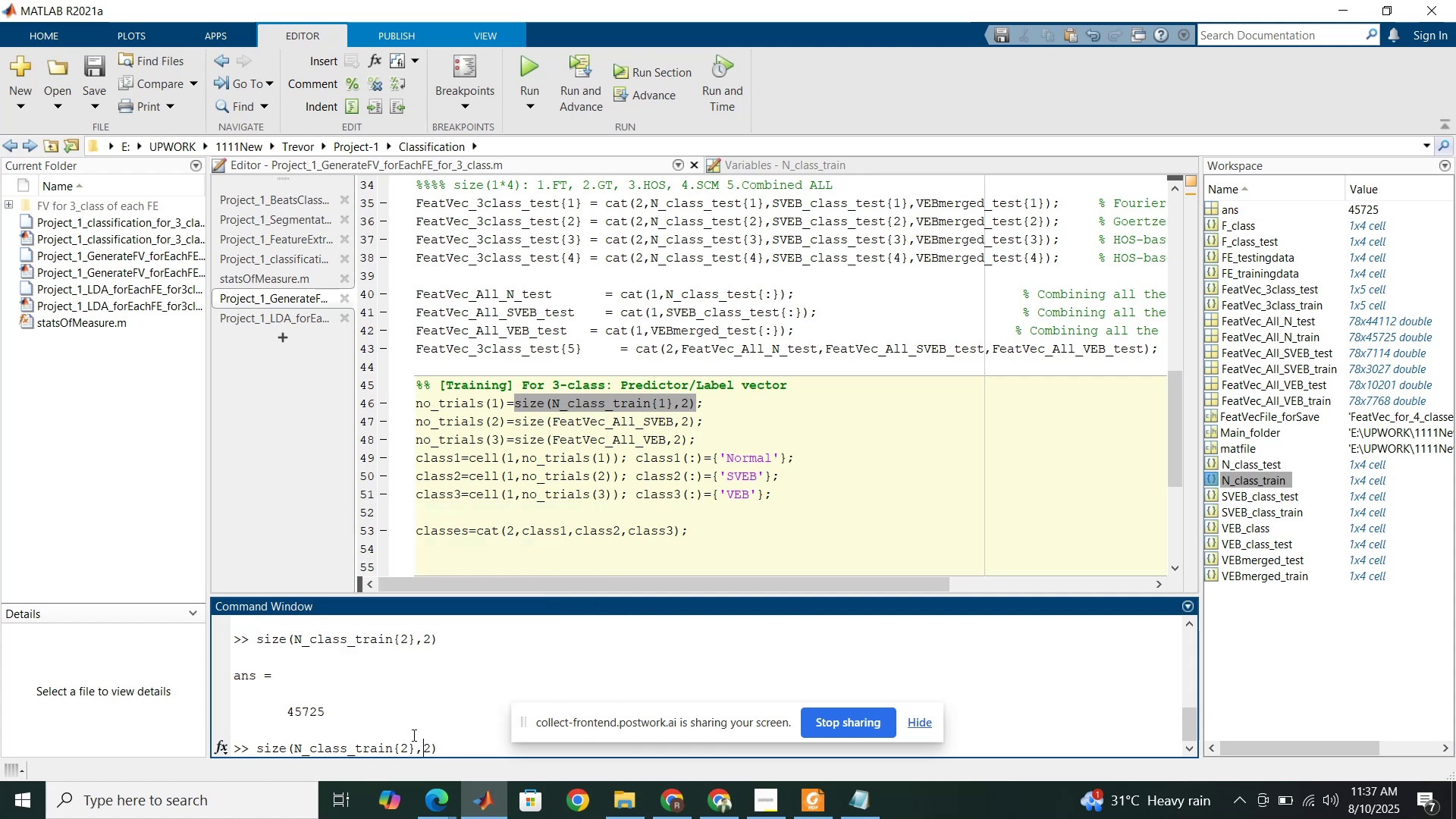 
key(ArrowLeft)
 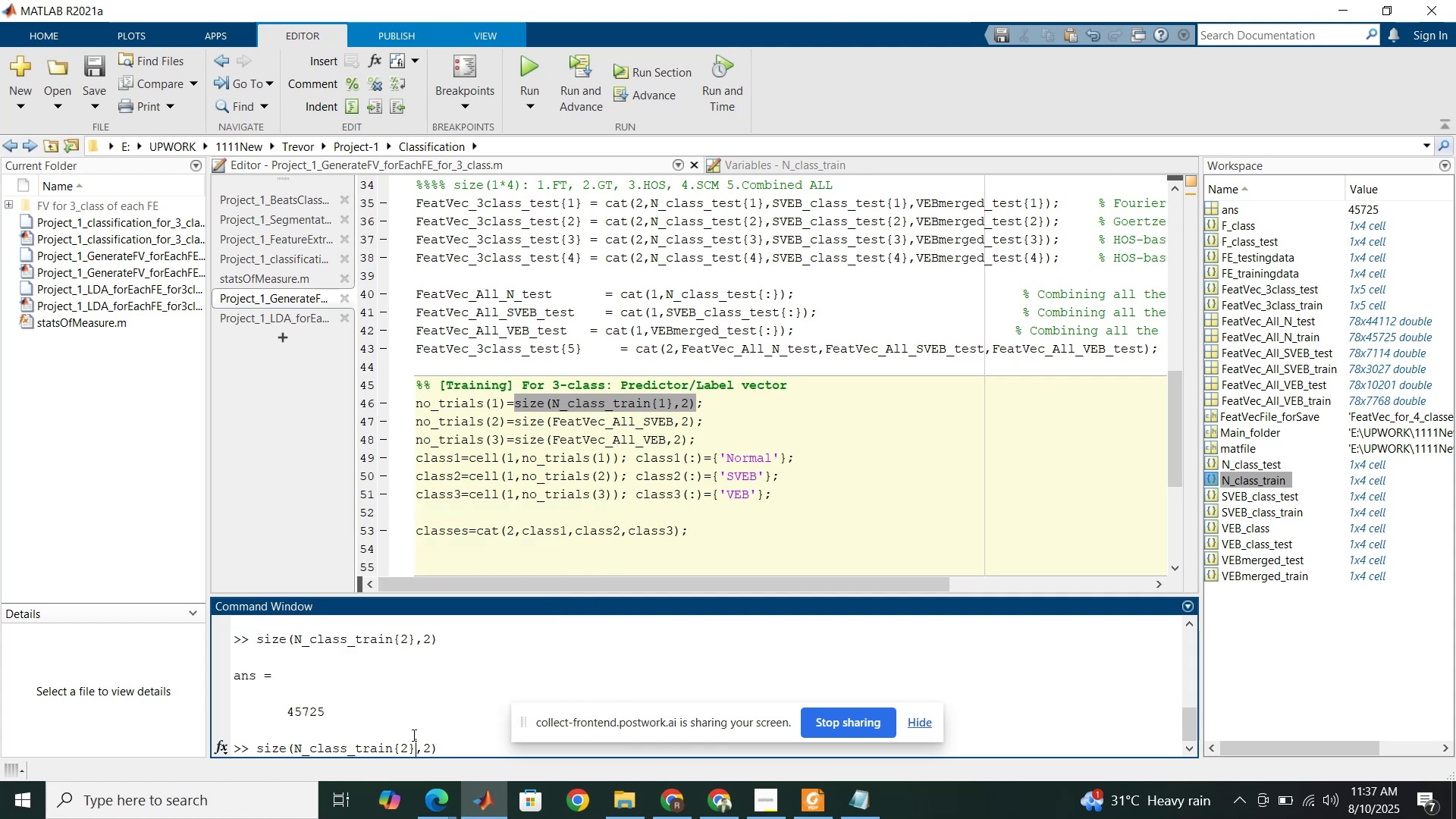 
key(ArrowLeft)
 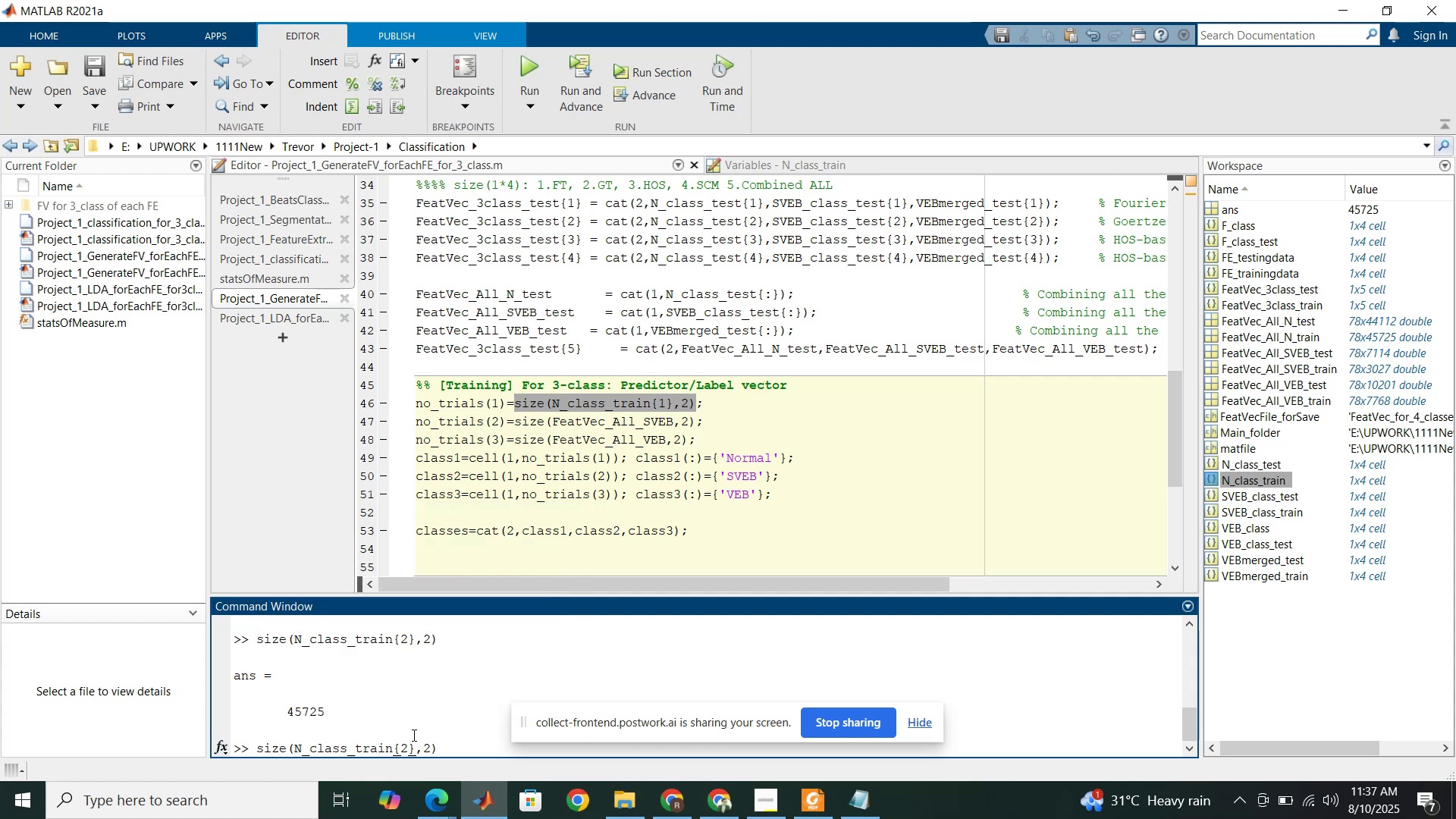 
key(Backspace)
 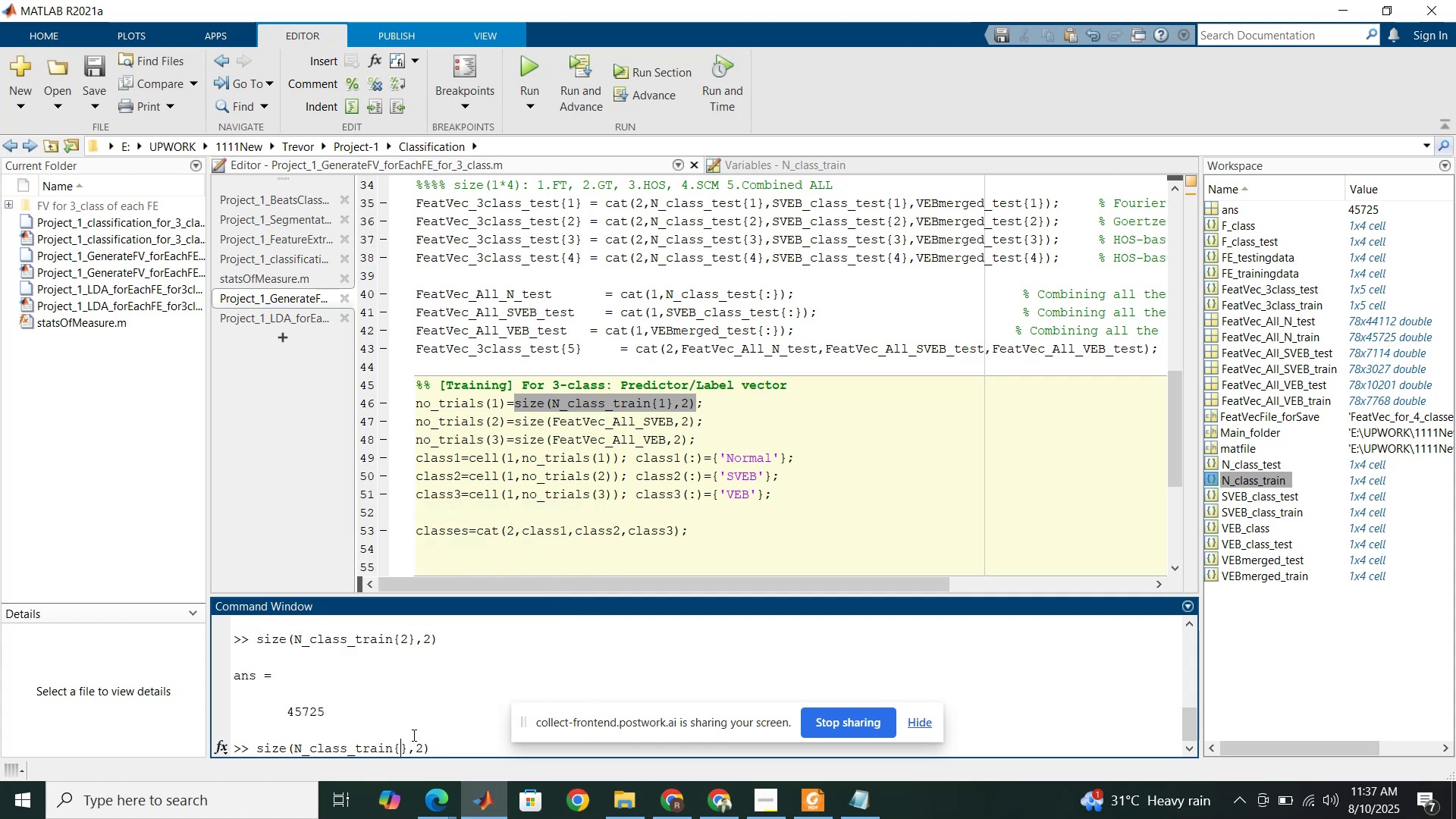 
key(3)
 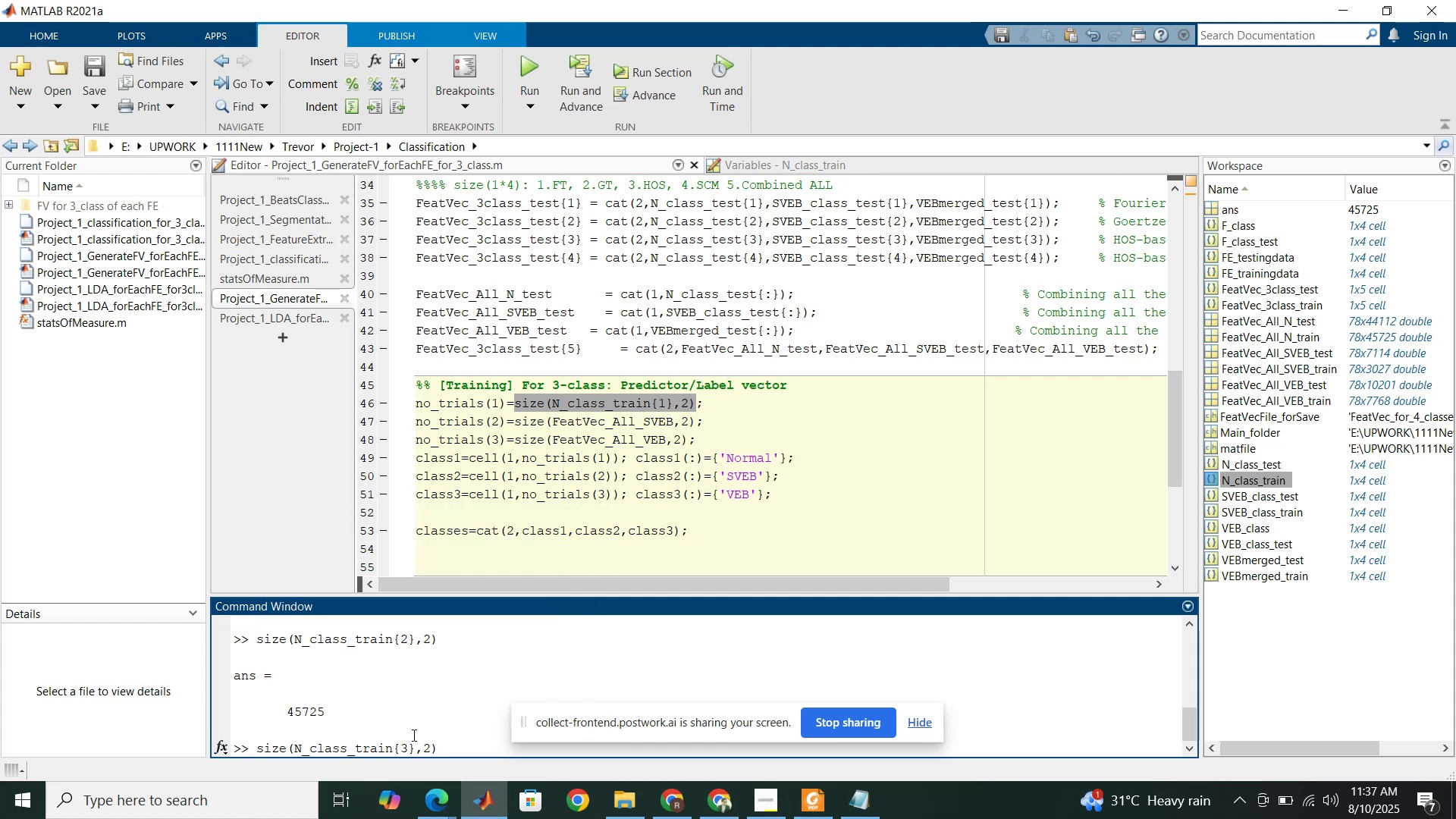 
key(Enter)
 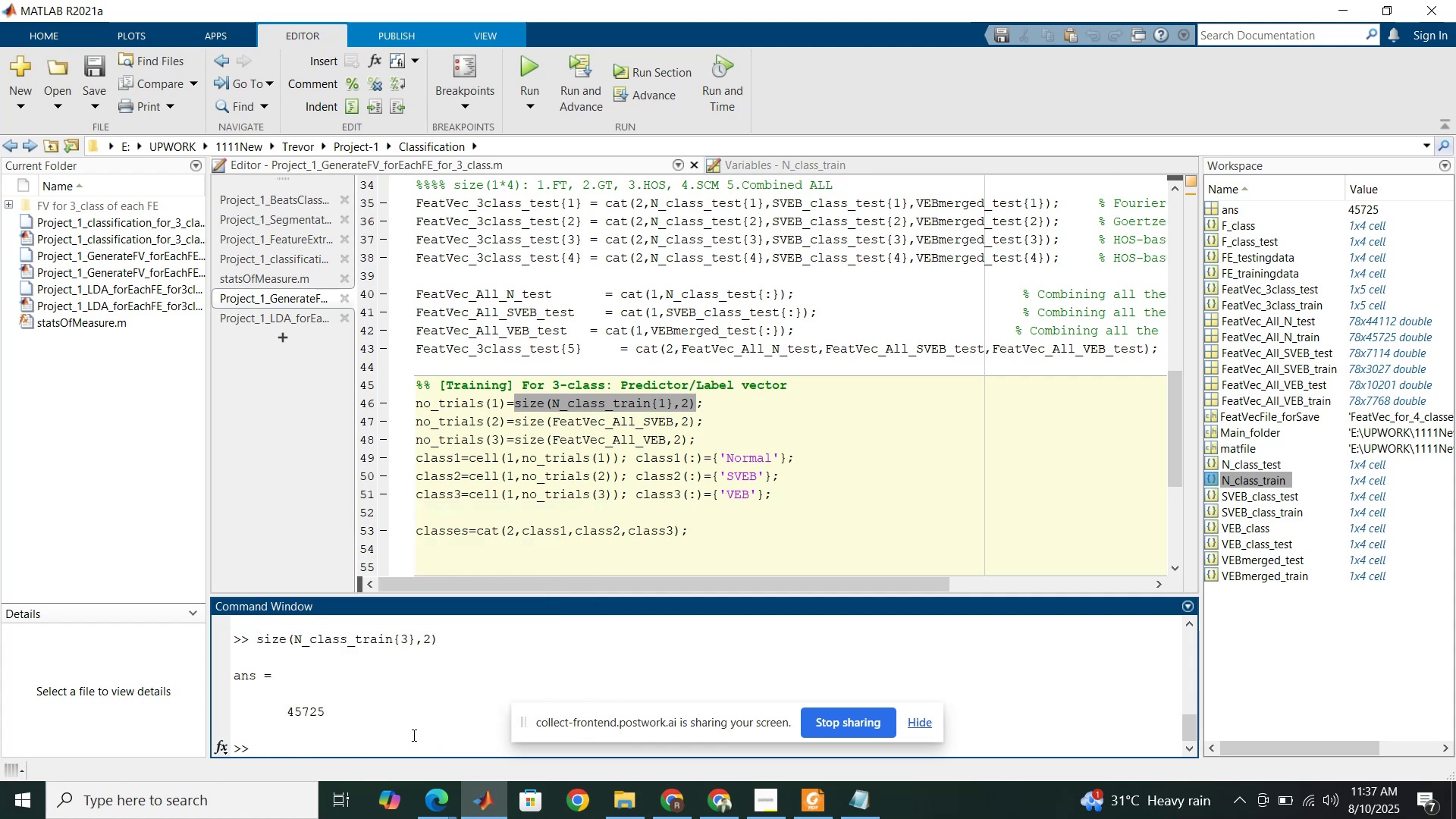 
key(ArrowUp)
 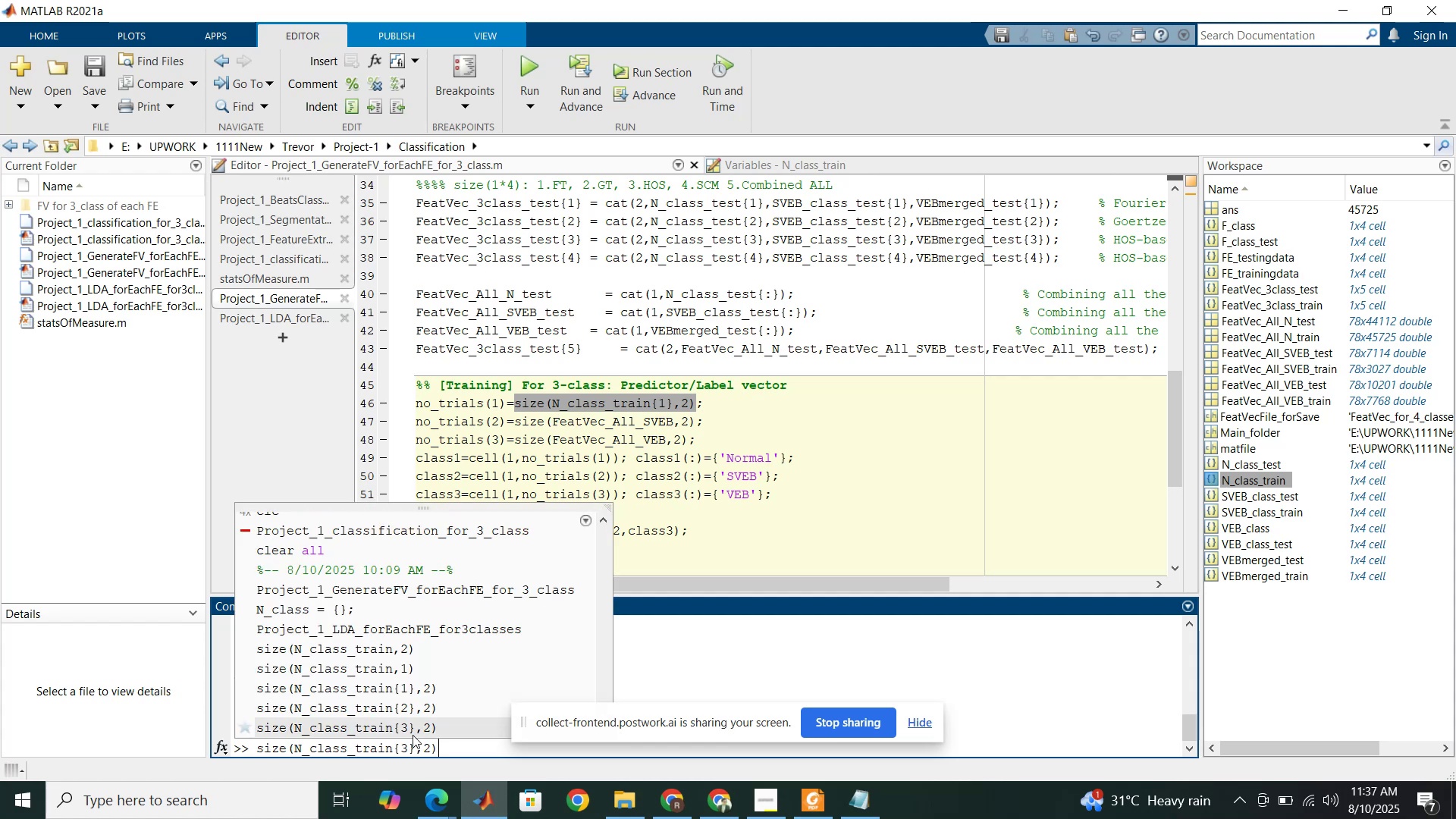 
key(ArrowLeft)
 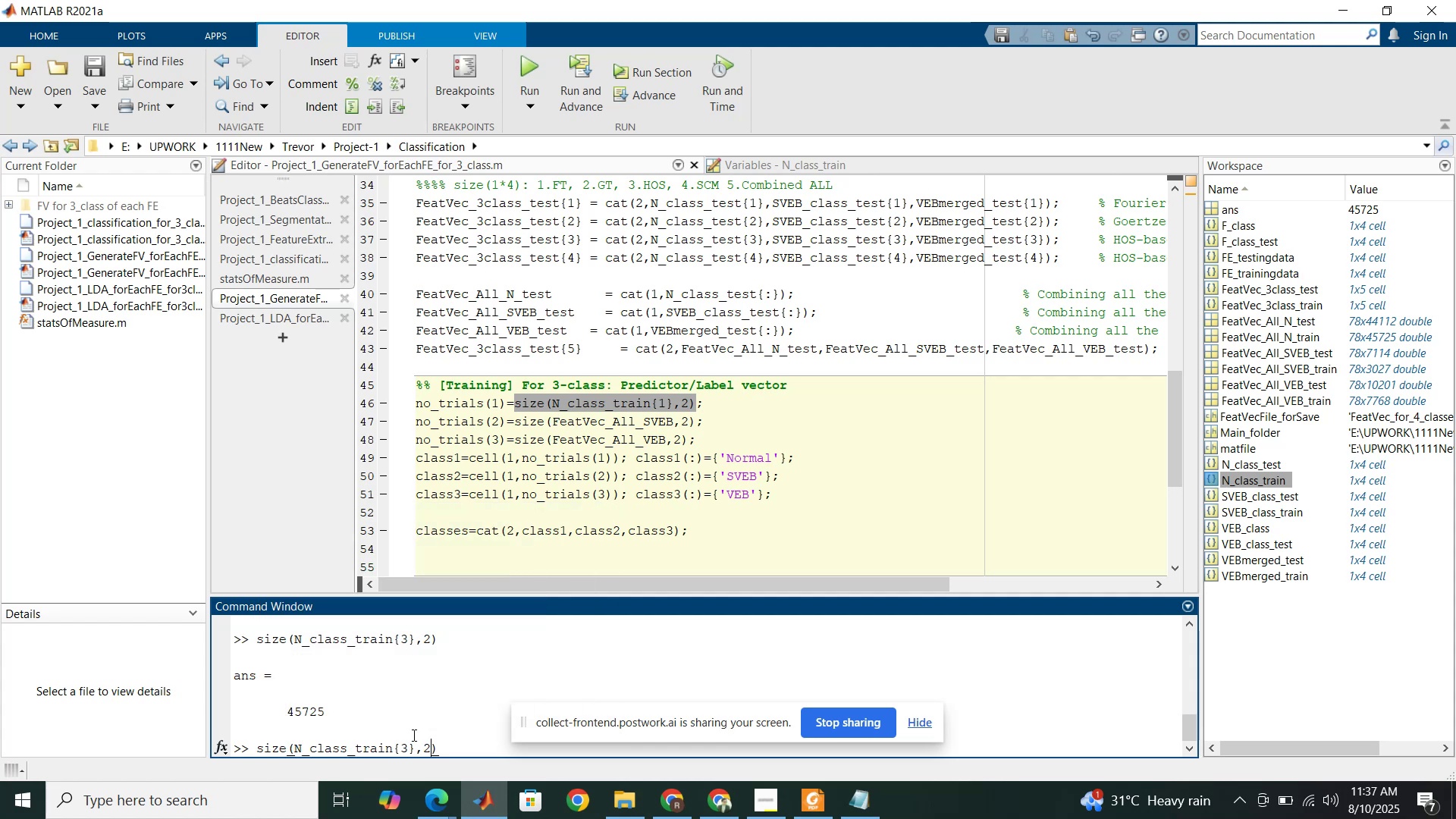 
key(ArrowLeft)
 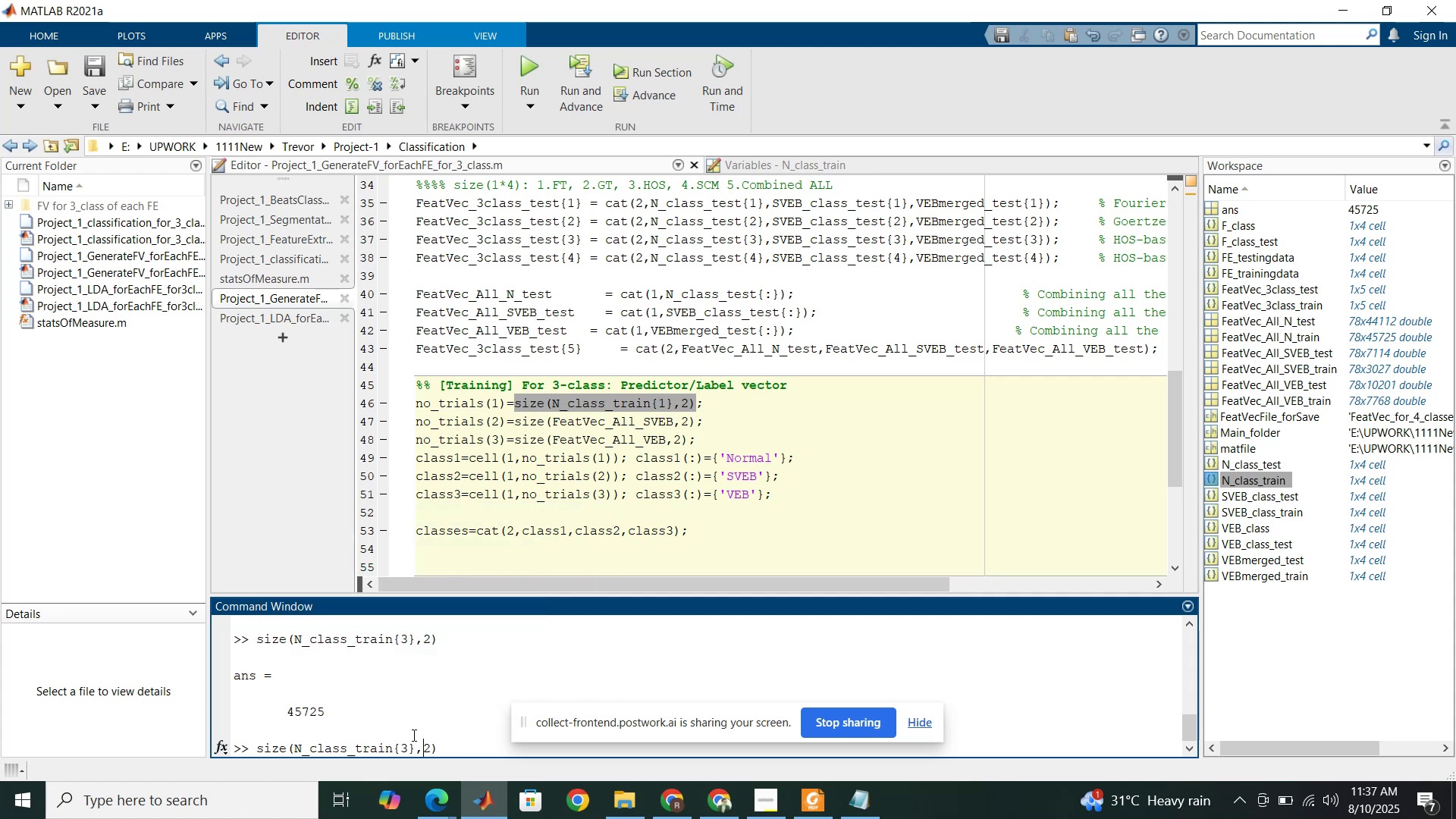 
key(ArrowLeft)
 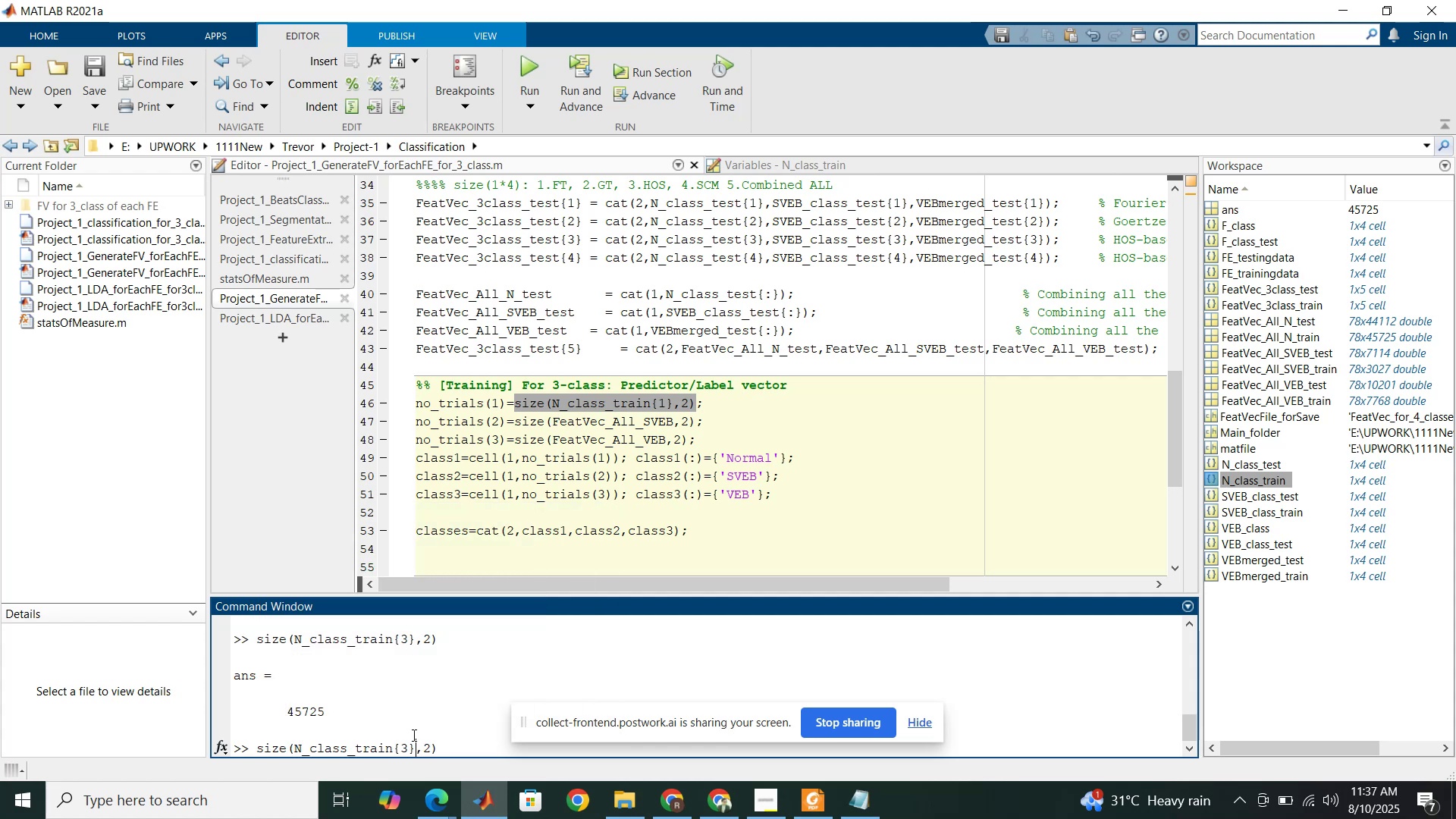 
key(ArrowLeft)
 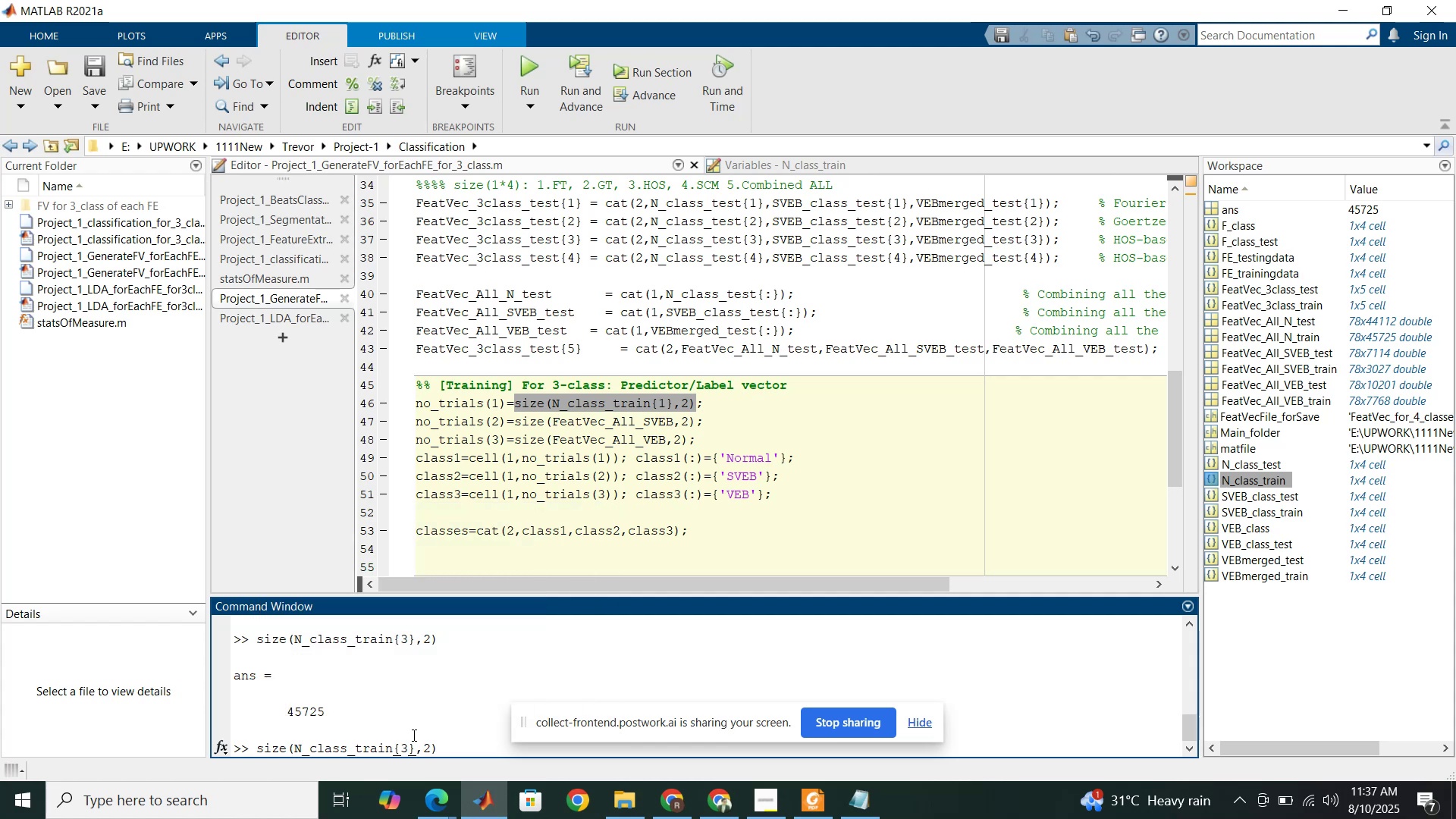 
key(Backspace)
 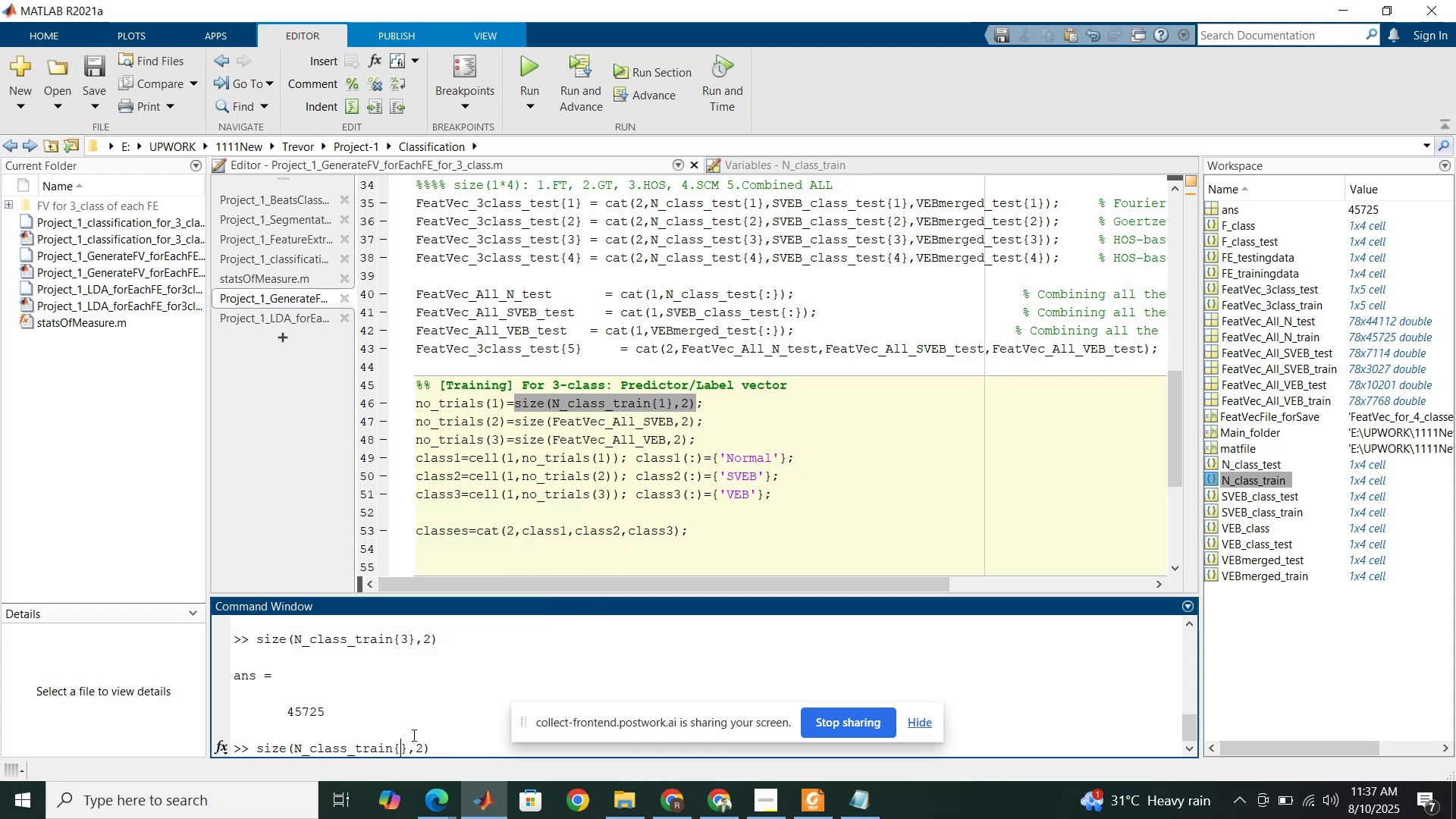 
key(4)
 